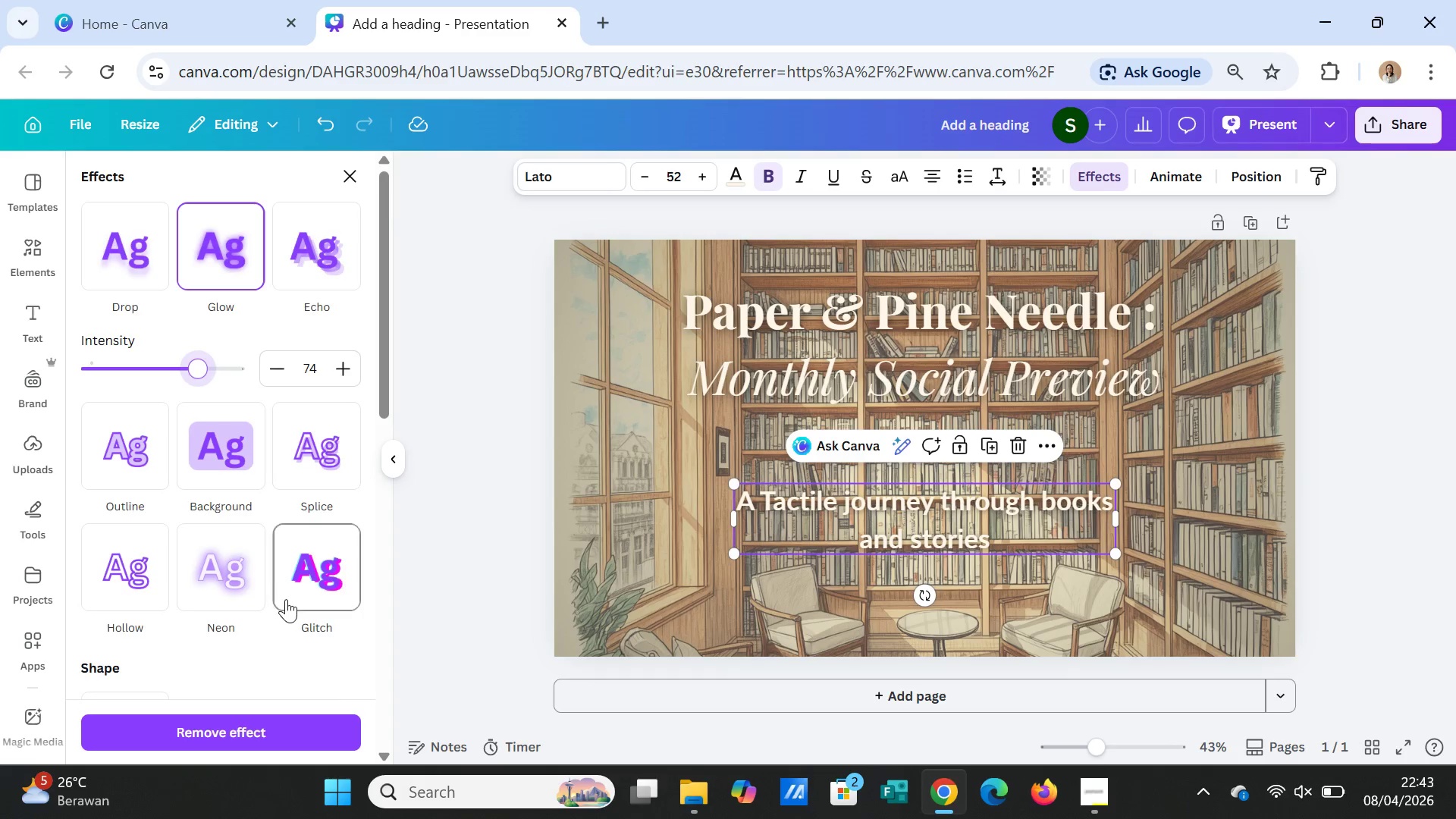 
scroll: coordinate [295, 586], scroll_direction: down, amount: 4.0
 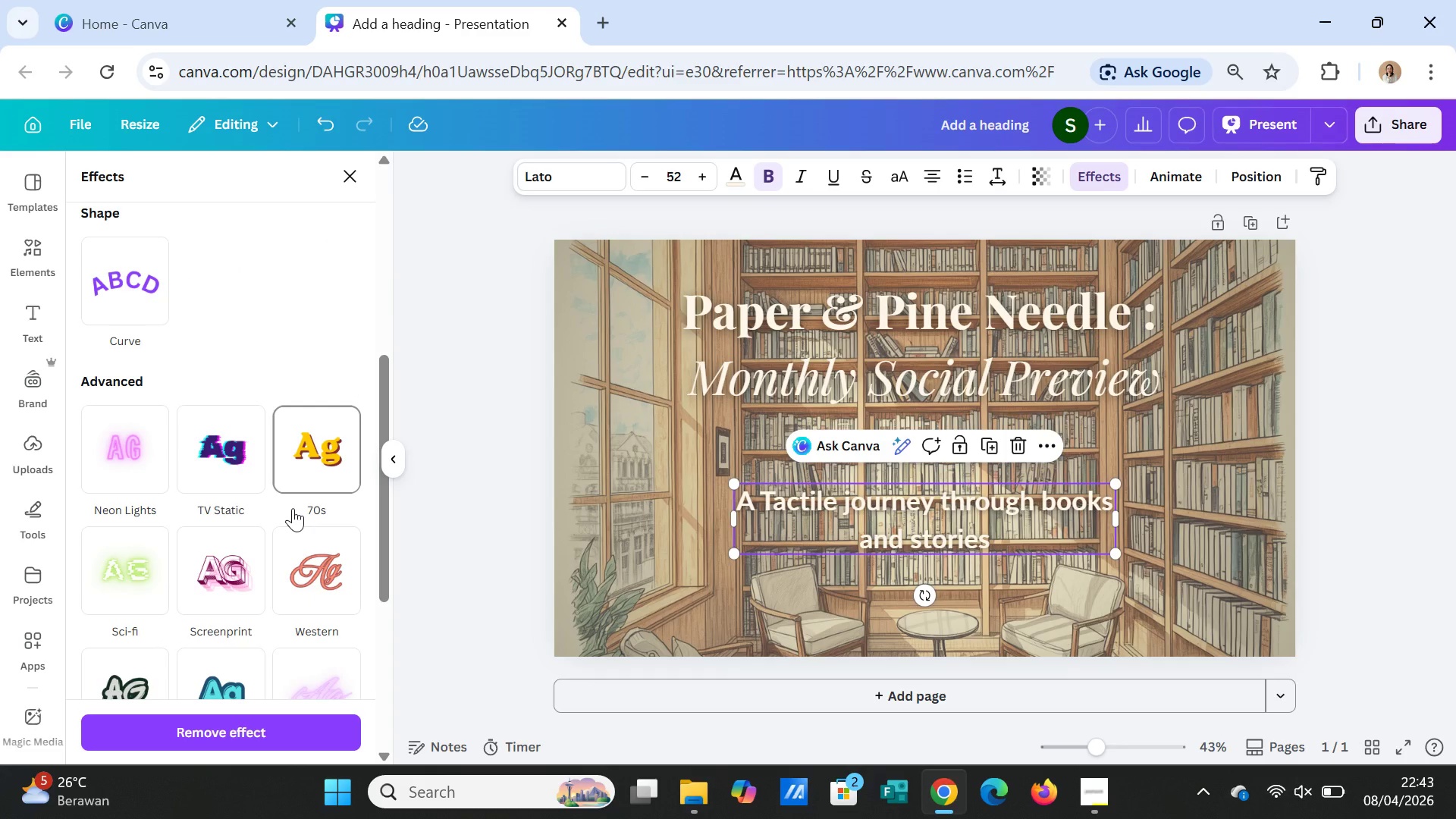 
scroll: coordinate [293, 508], scroll_direction: up, amount: 2.0
 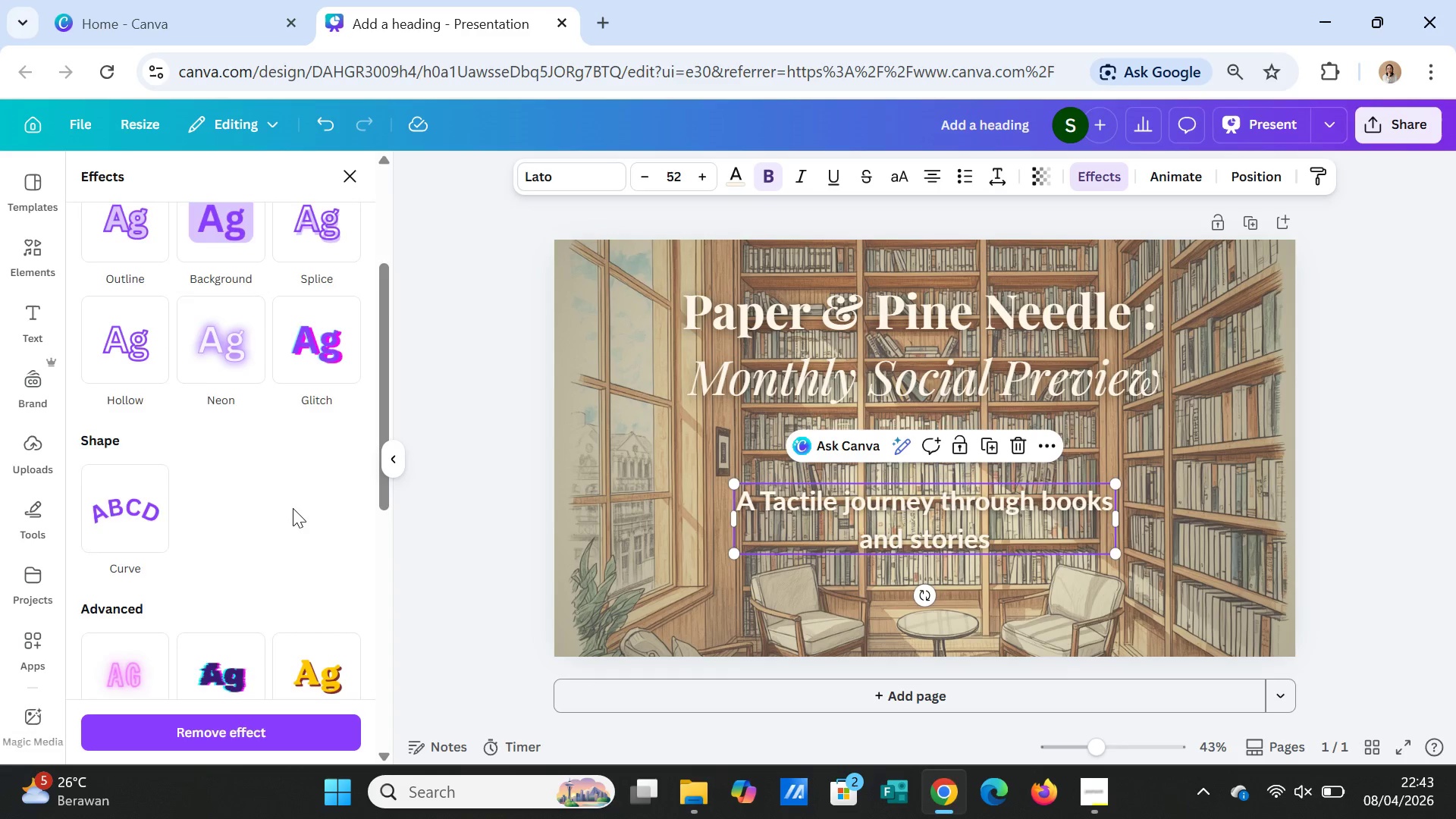 
scroll: coordinate [293, 508], scroll_direction: down, amount: 1.0
 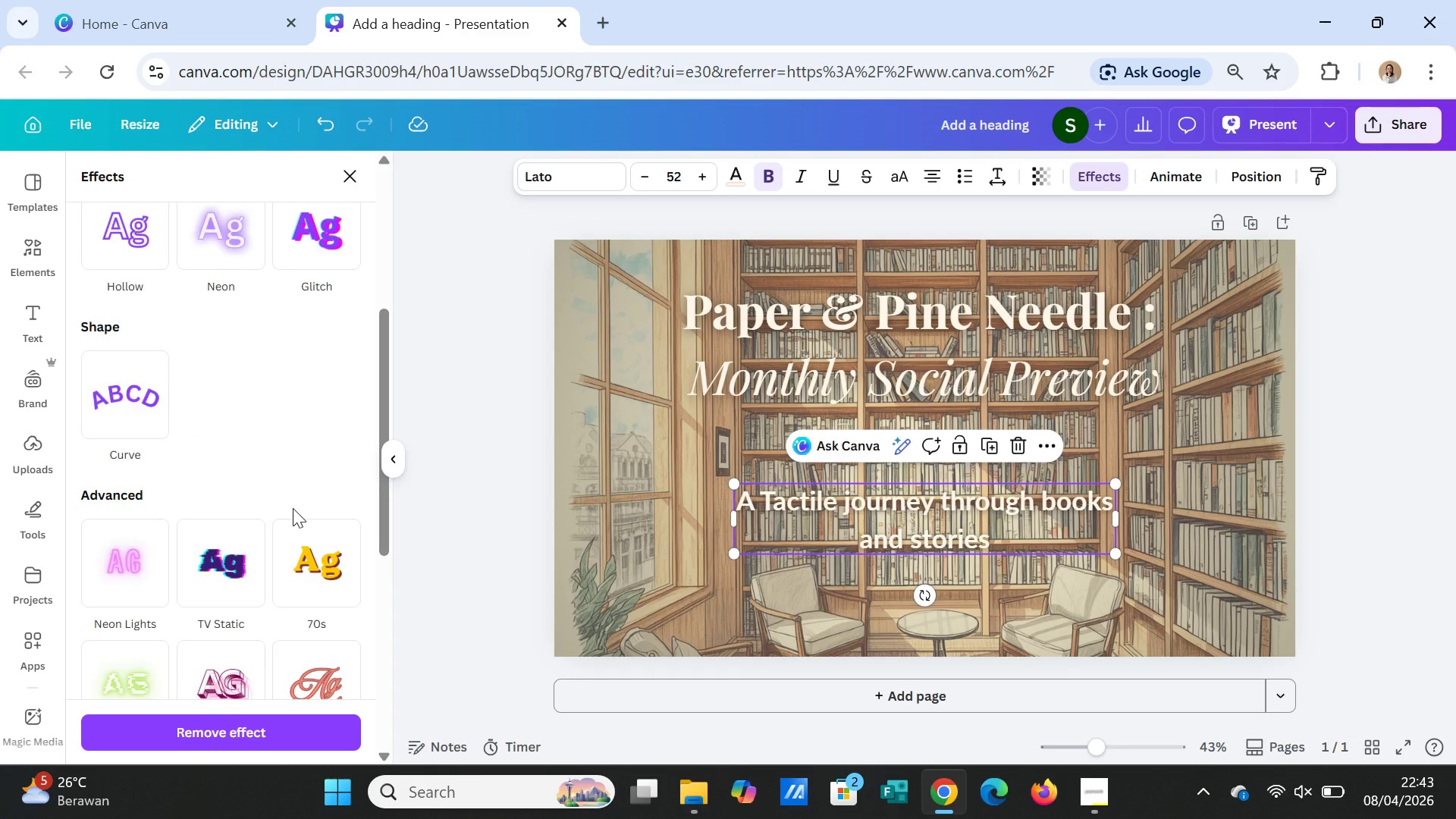 
scroll: coordinate [293, 508], scroll_direction: up, amount: 6.0
 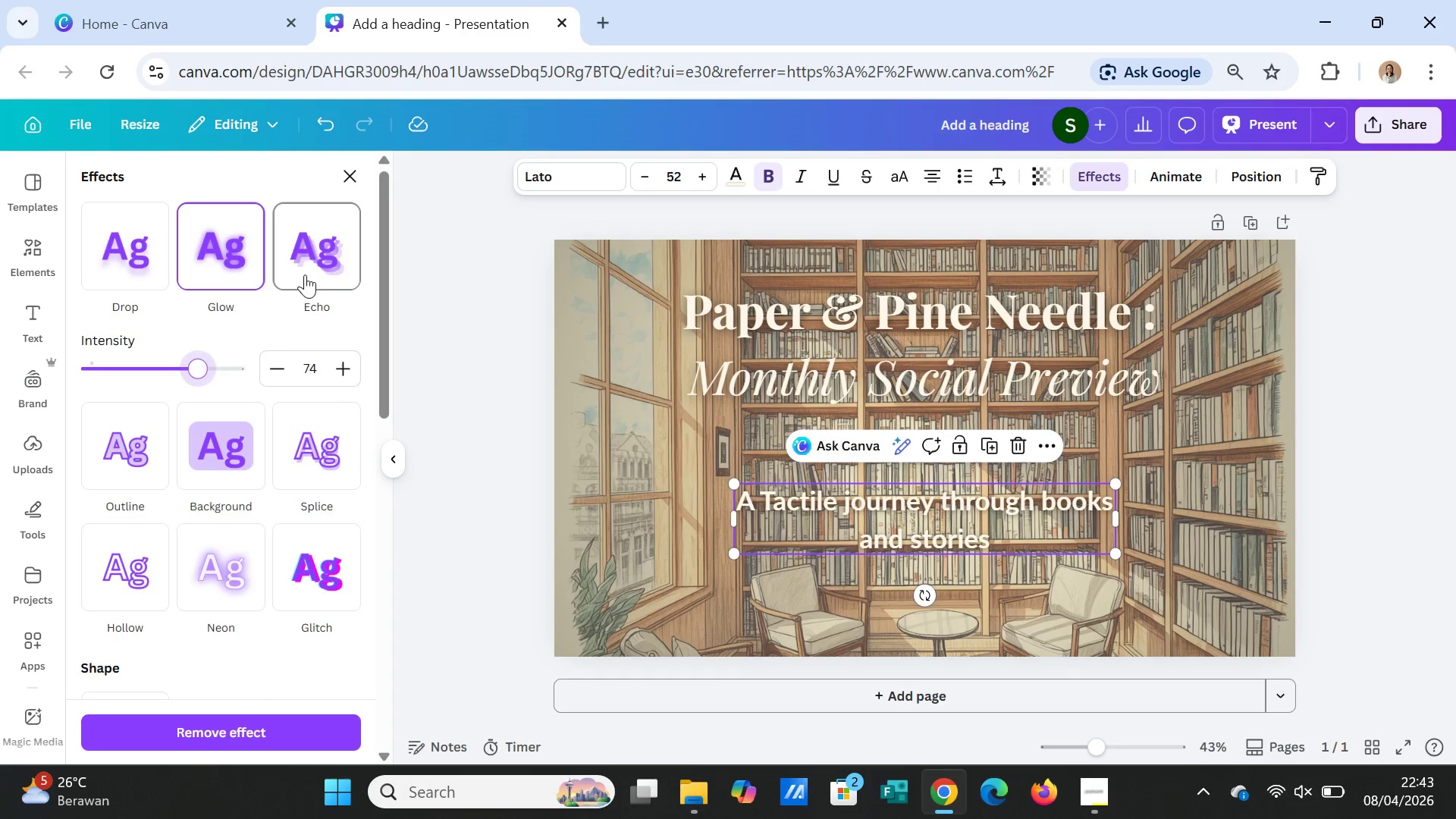 
left_click([305, 260])
 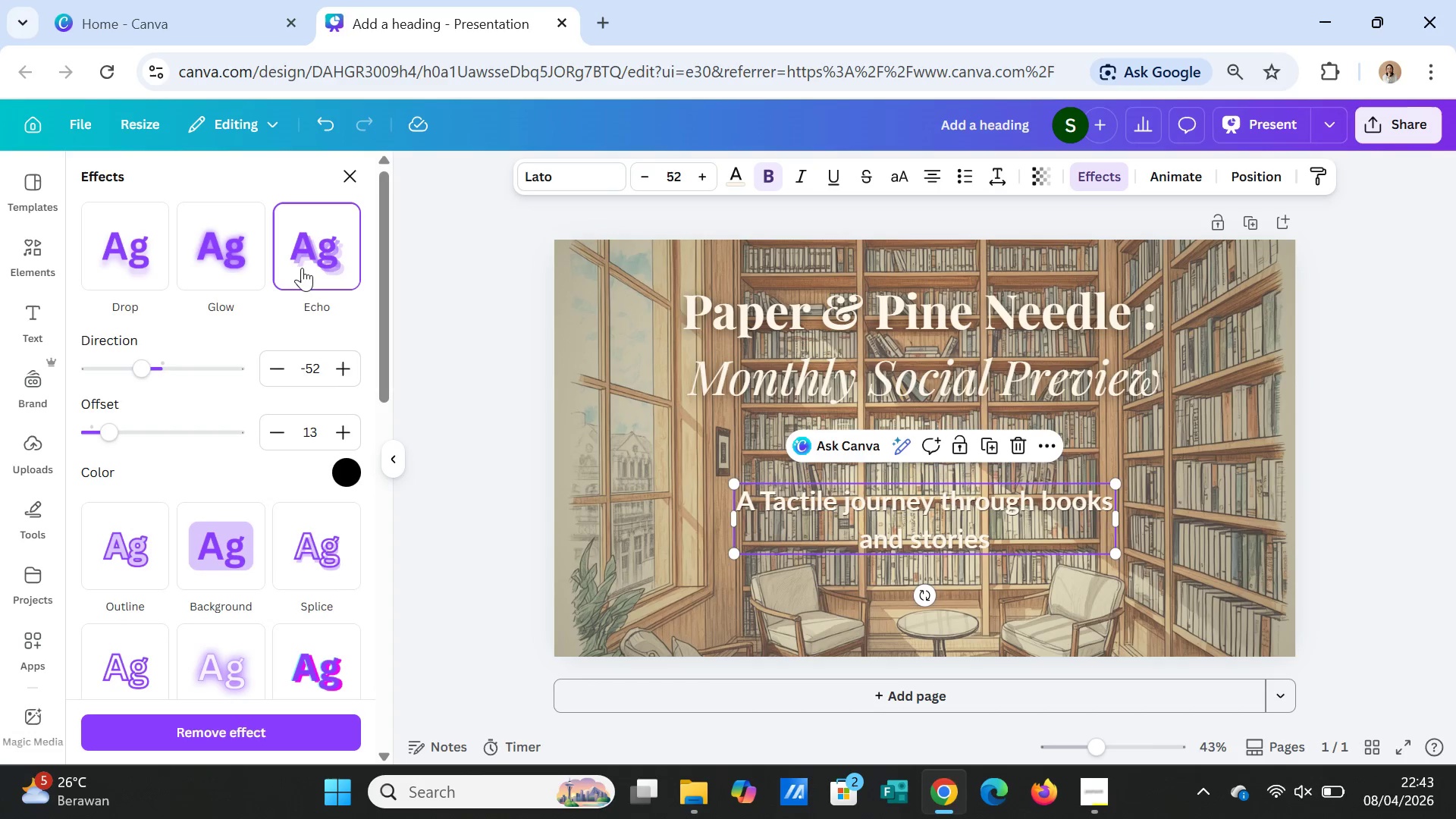 
left_click([140, 265])
 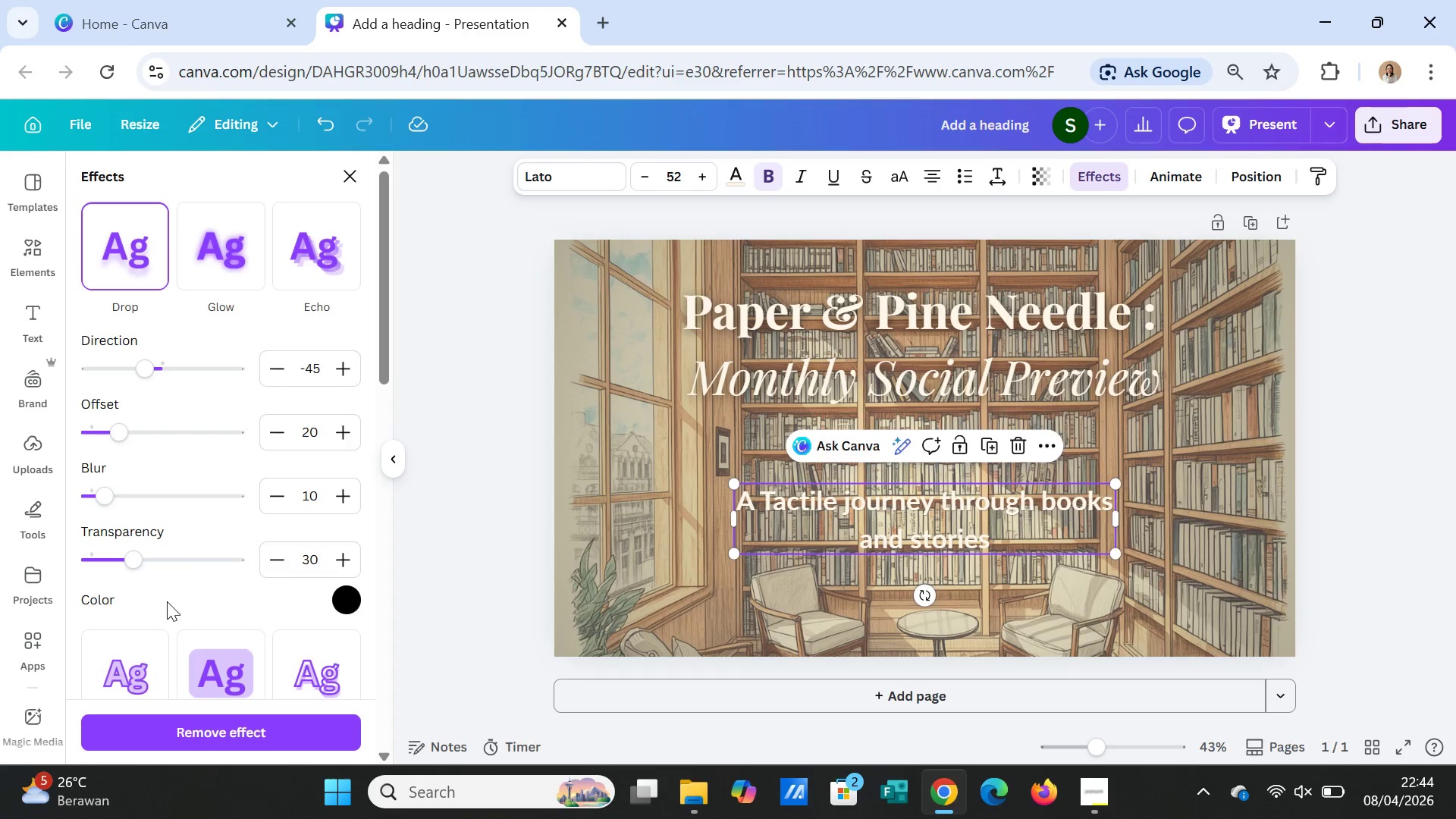 
left_click_drag(start_coordinate=[133, 560], to_coordinate=[90, 532])
 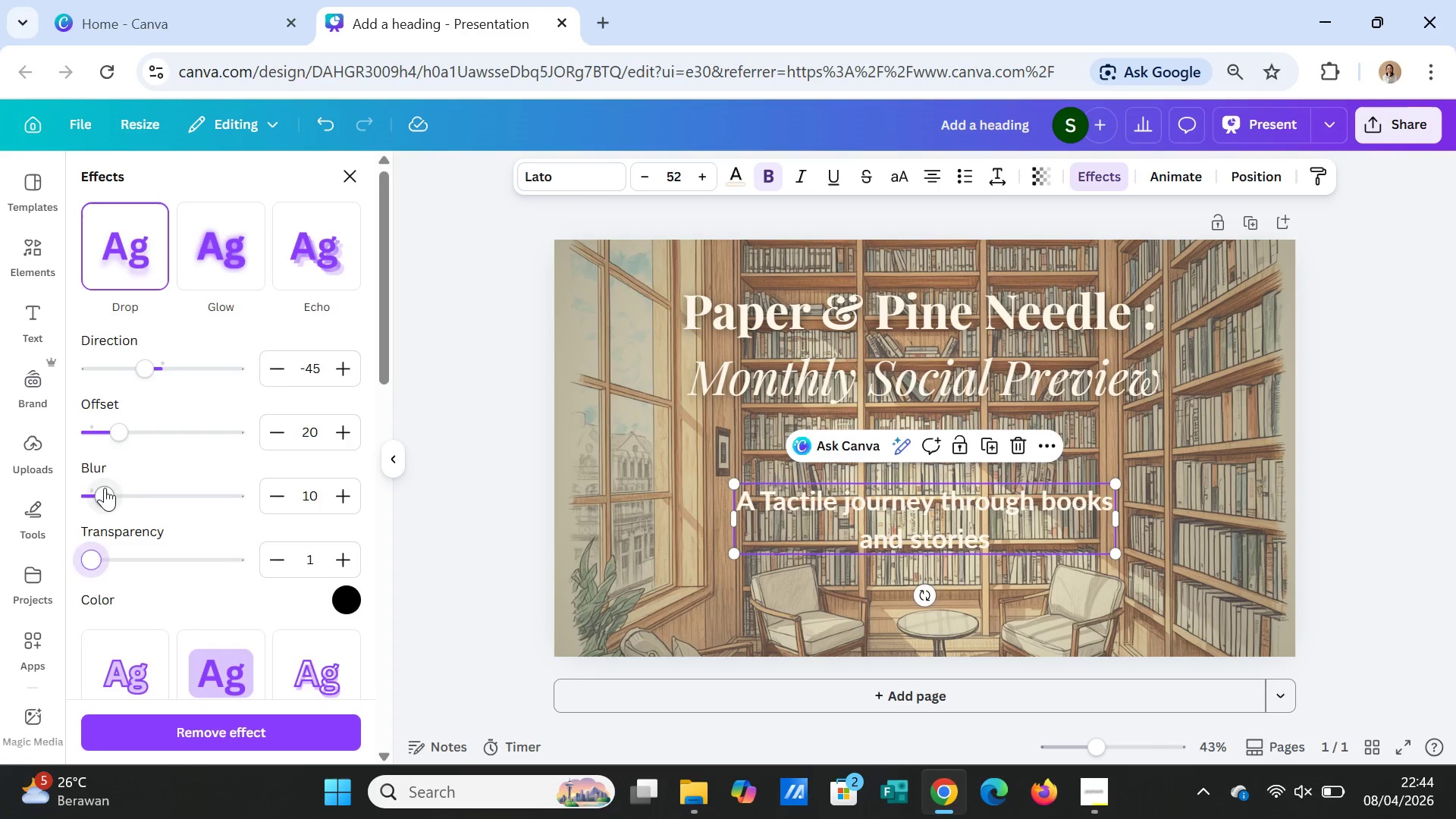 
left_click_drag(start_coordinate=[105, 488], to_coordinate=[81, 482])
 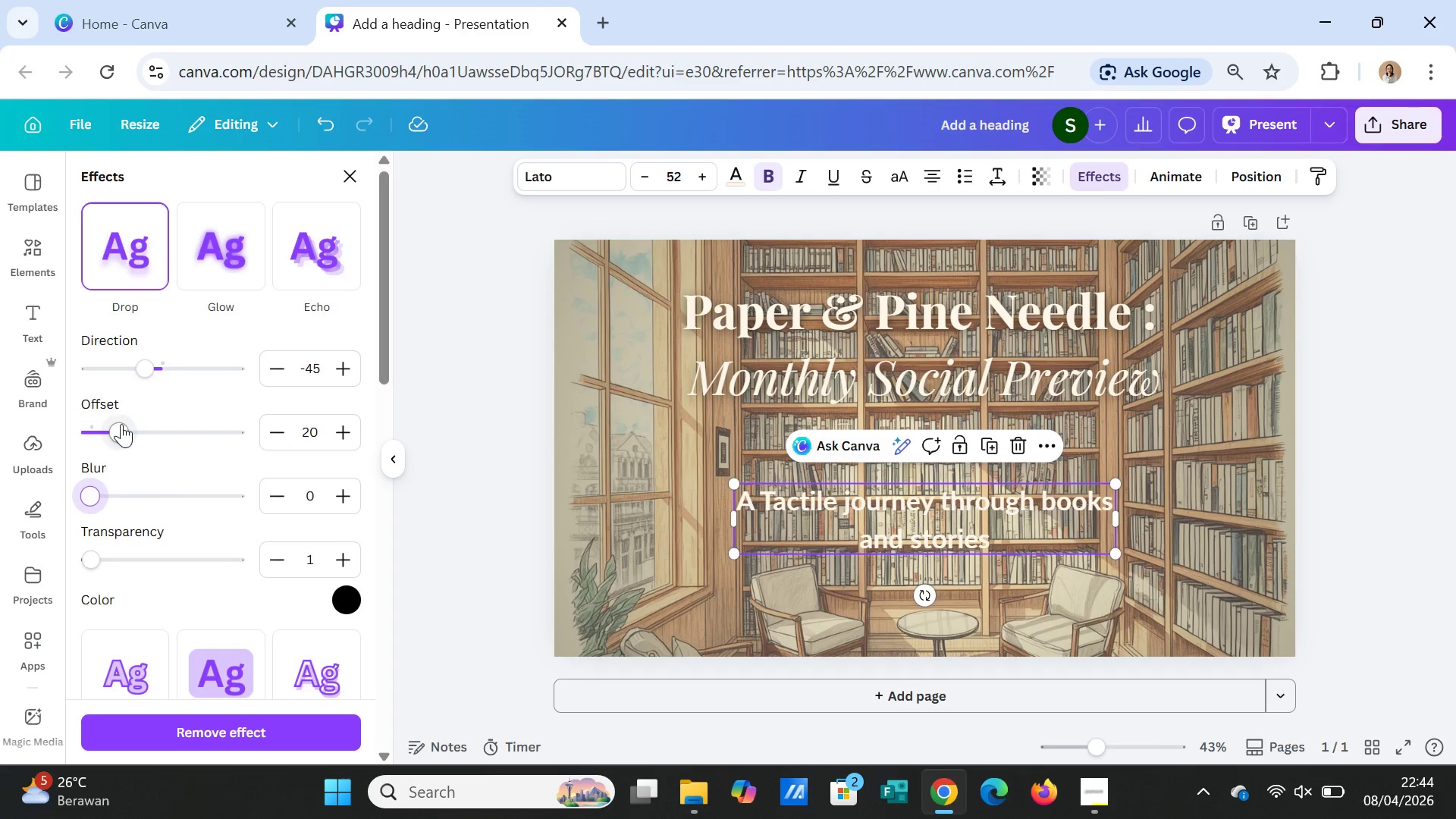 
left_click_drag(start_coordinate=[121, 424], to_coordinate=[99, 422])
 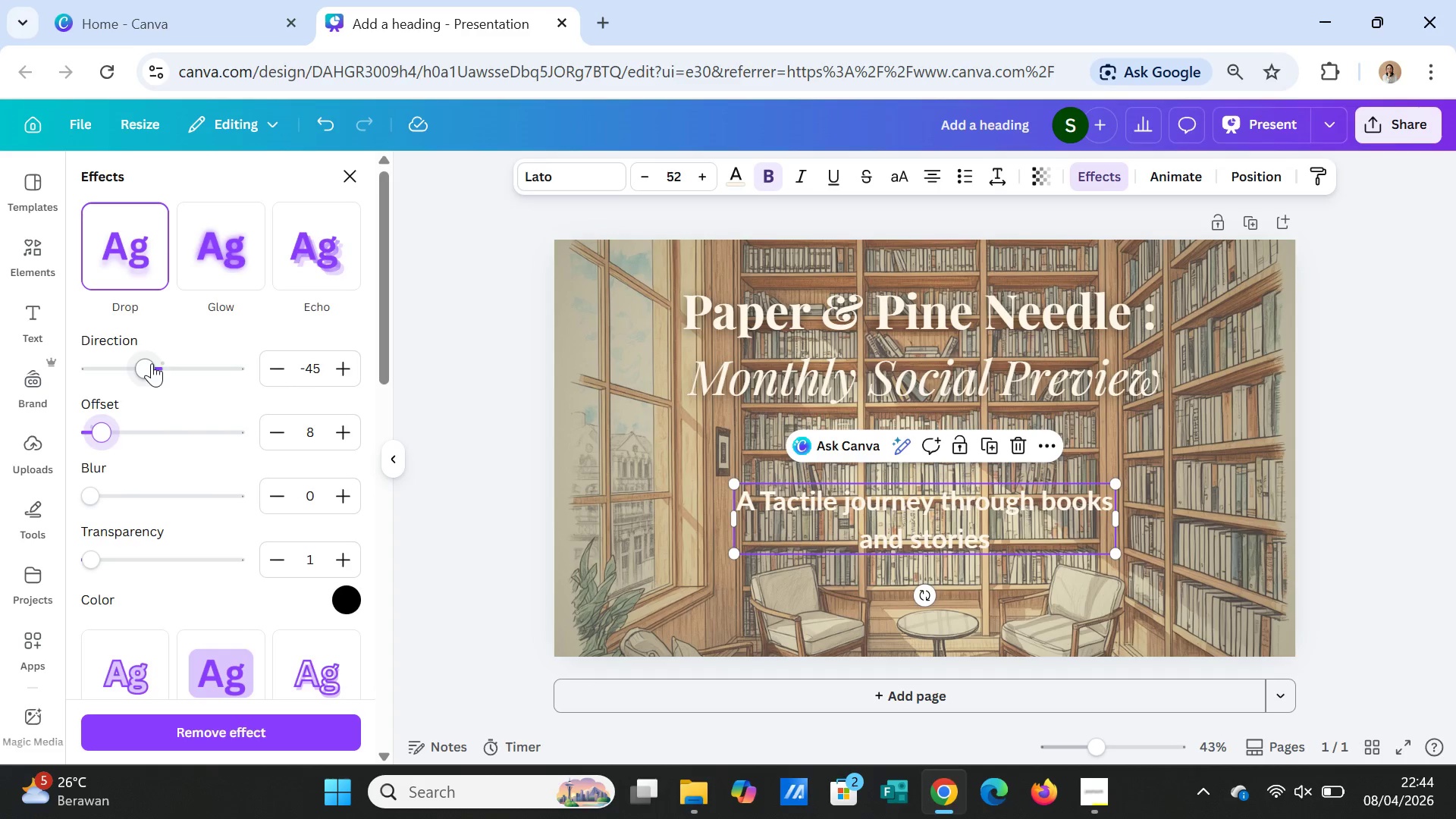 
left_click_drag(start_coordinate=[152, 363], to_coordinate=[211, 373])
 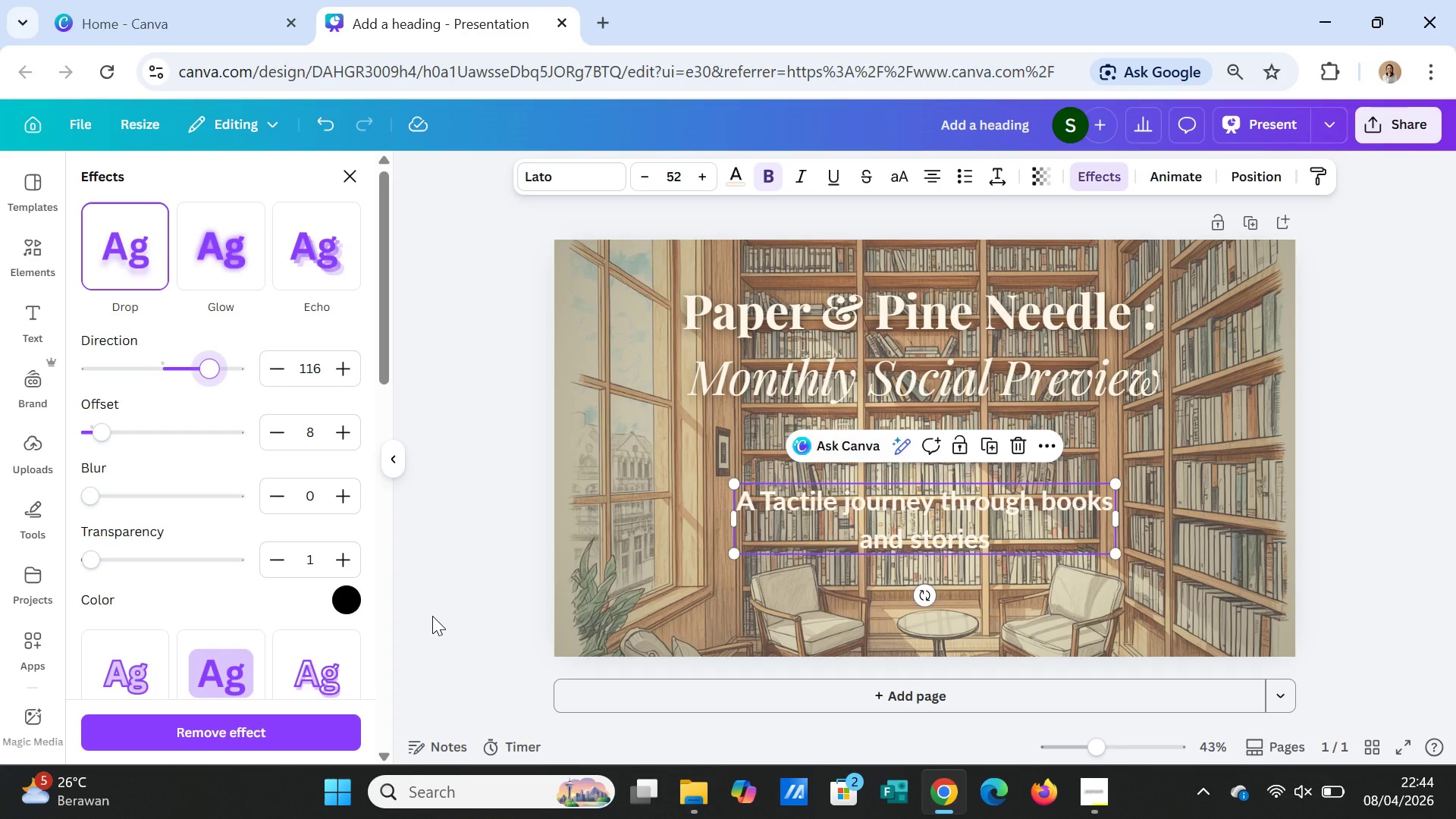 
scroll: coordinate [290, 603], scroll_direction: down, amount: 1.0
 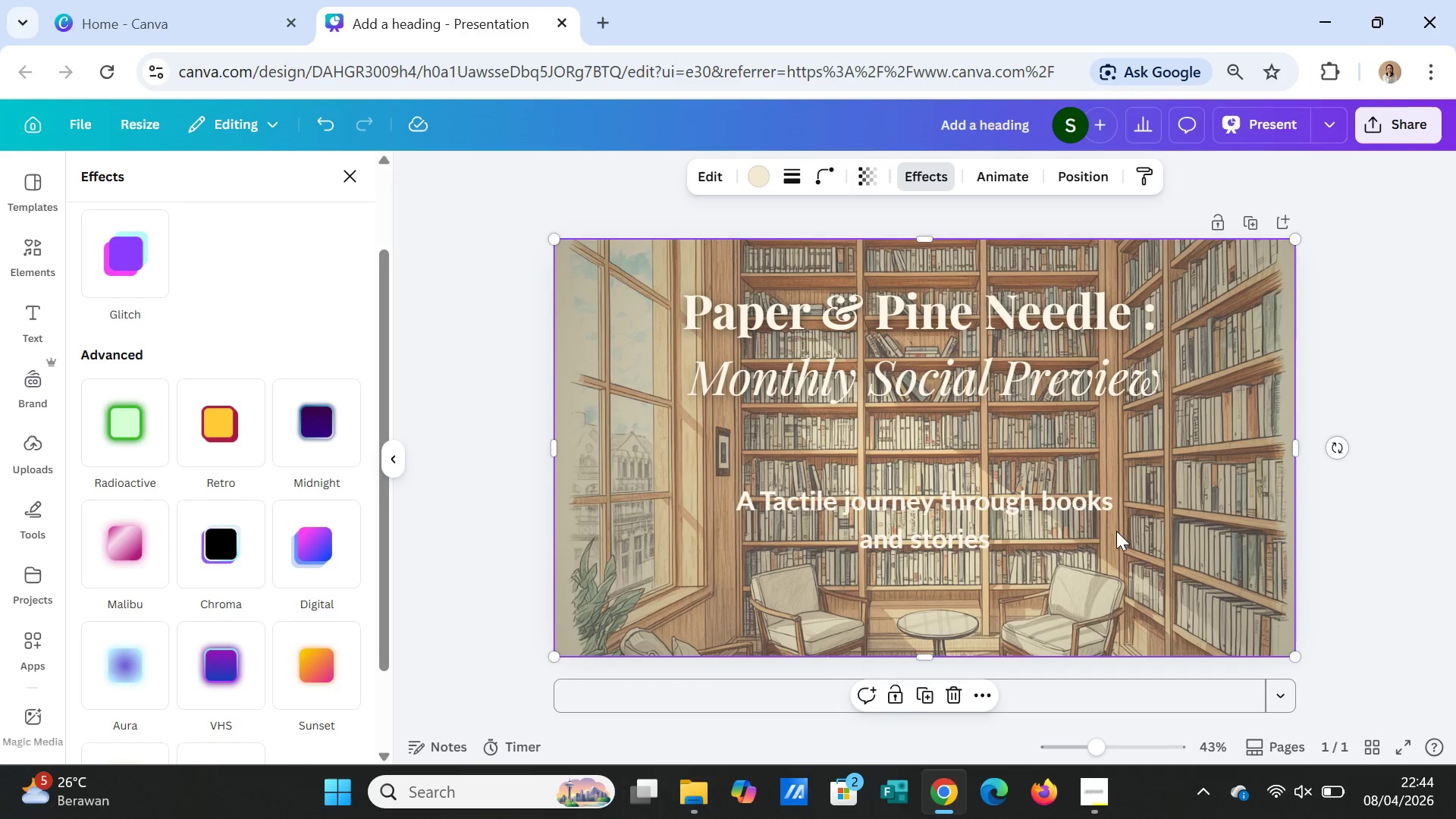 
left_click([1016, 523])
 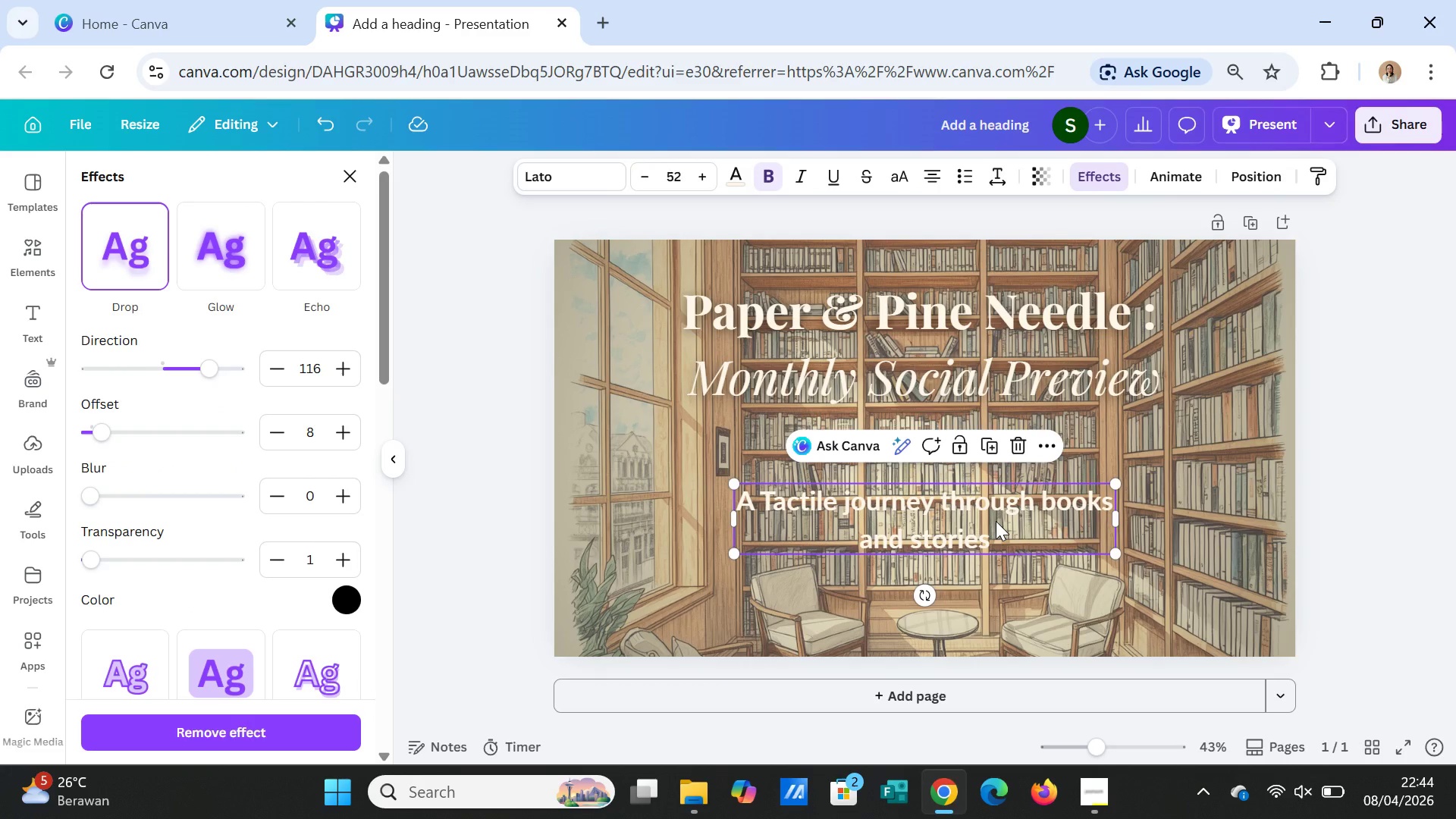 
left_click_drag(start_coordinate=[996, 521], to_coordinate=[993, 472])
 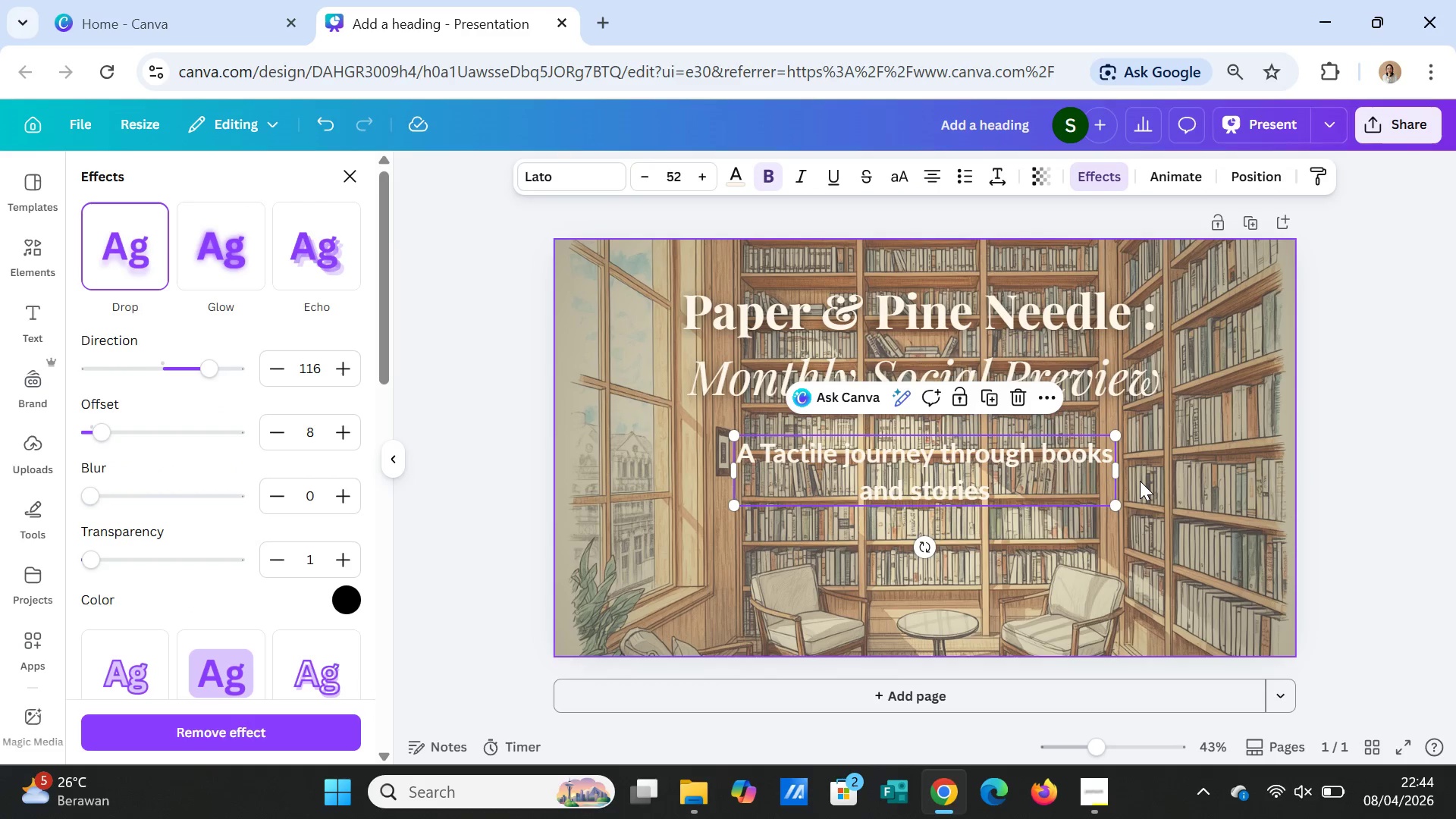 
left_click([1140, 481])
 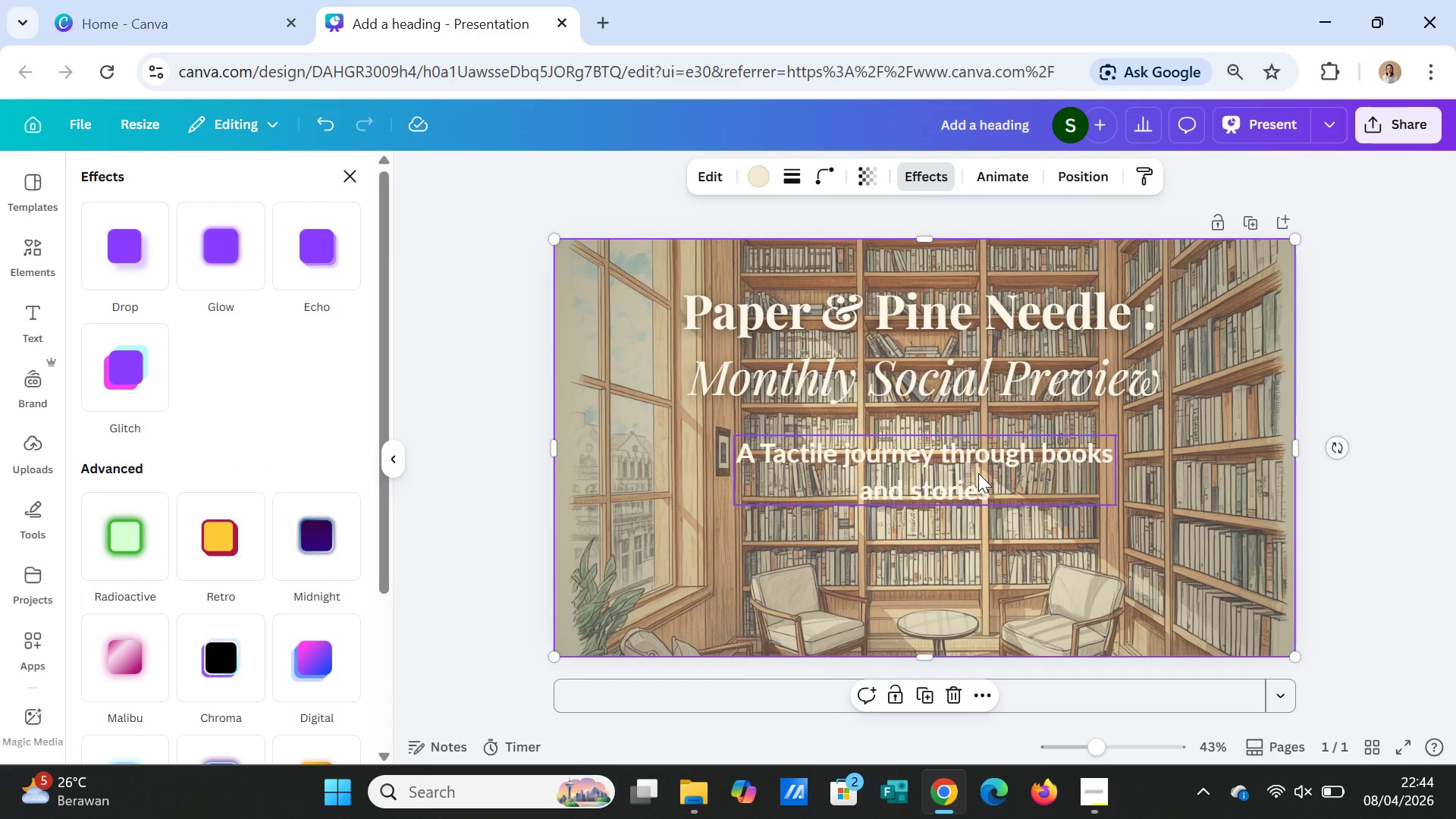 
left_click([1226, 560])
 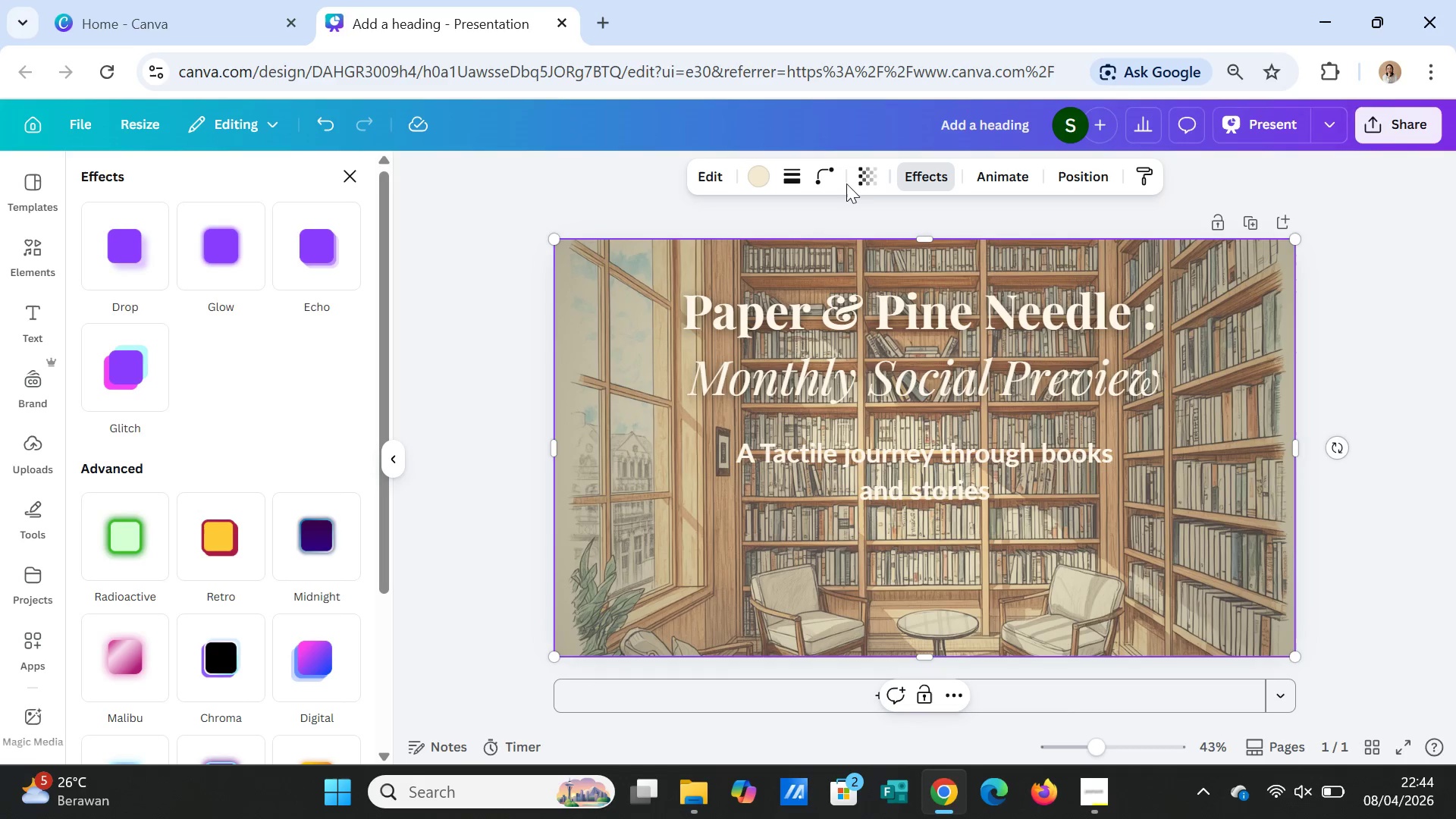 
left_click([864, 178])
 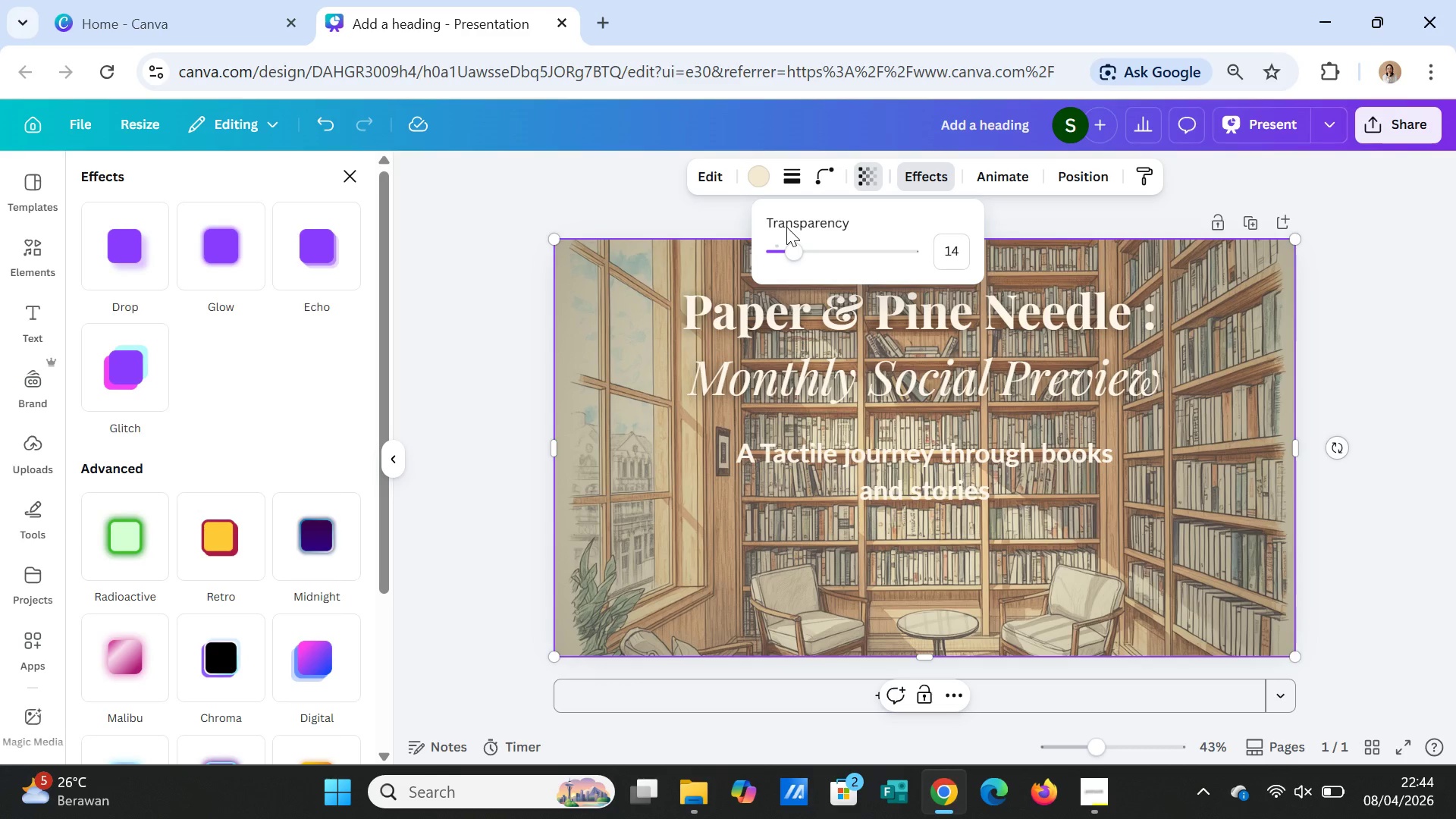 
left_click([764, 171])
 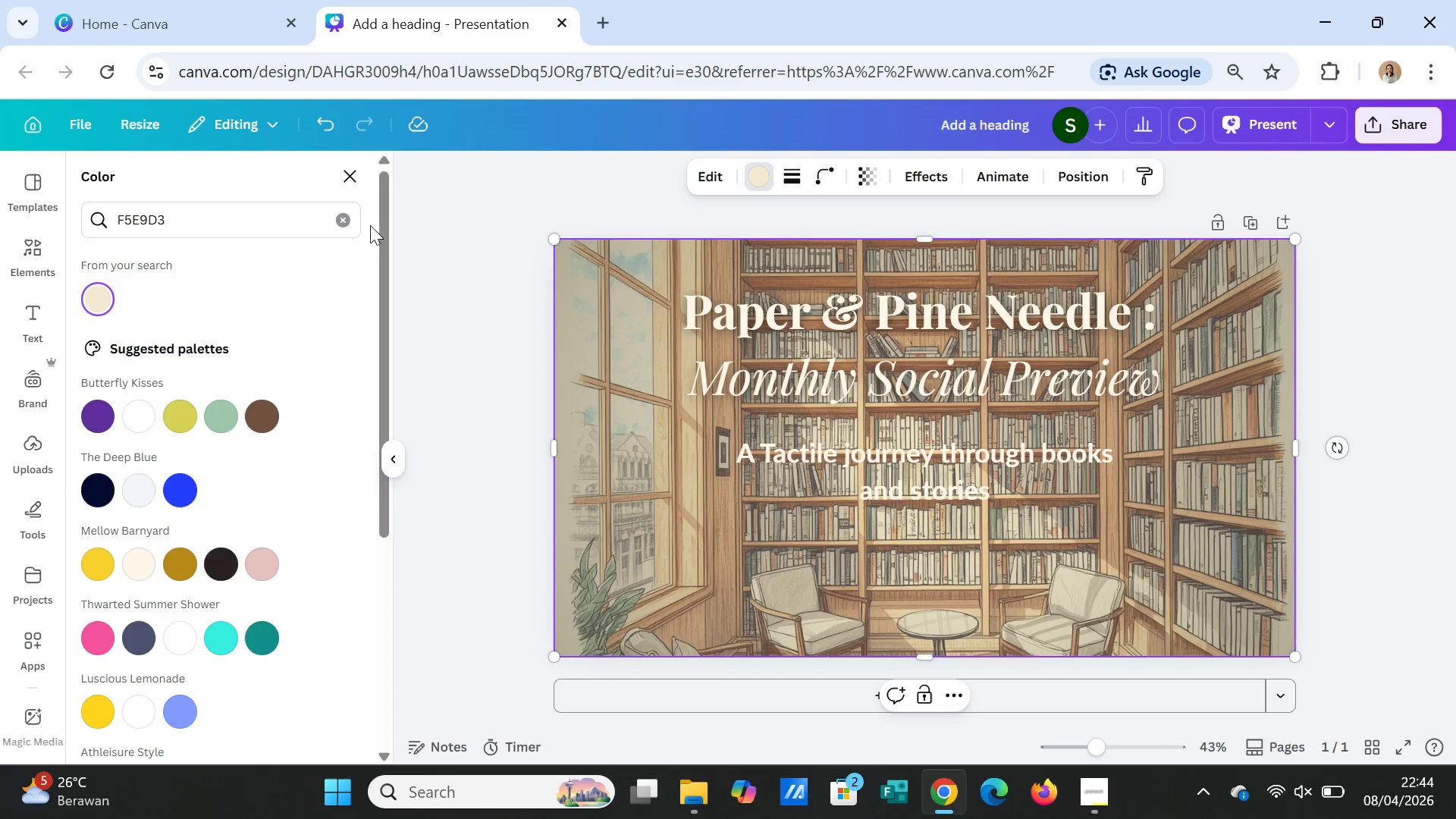 
left_click([348, 220])
 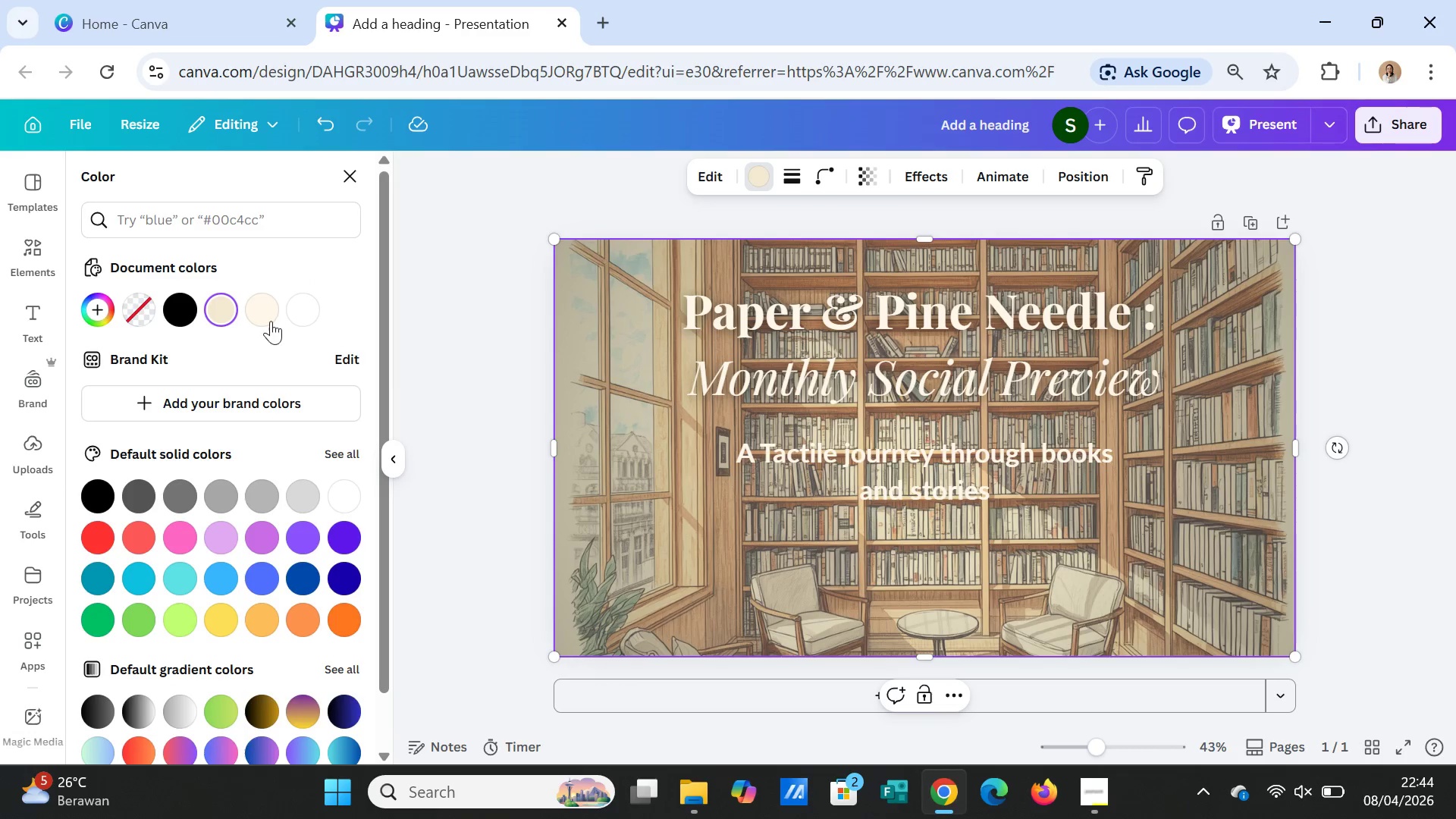 
left_click([265, 316])
 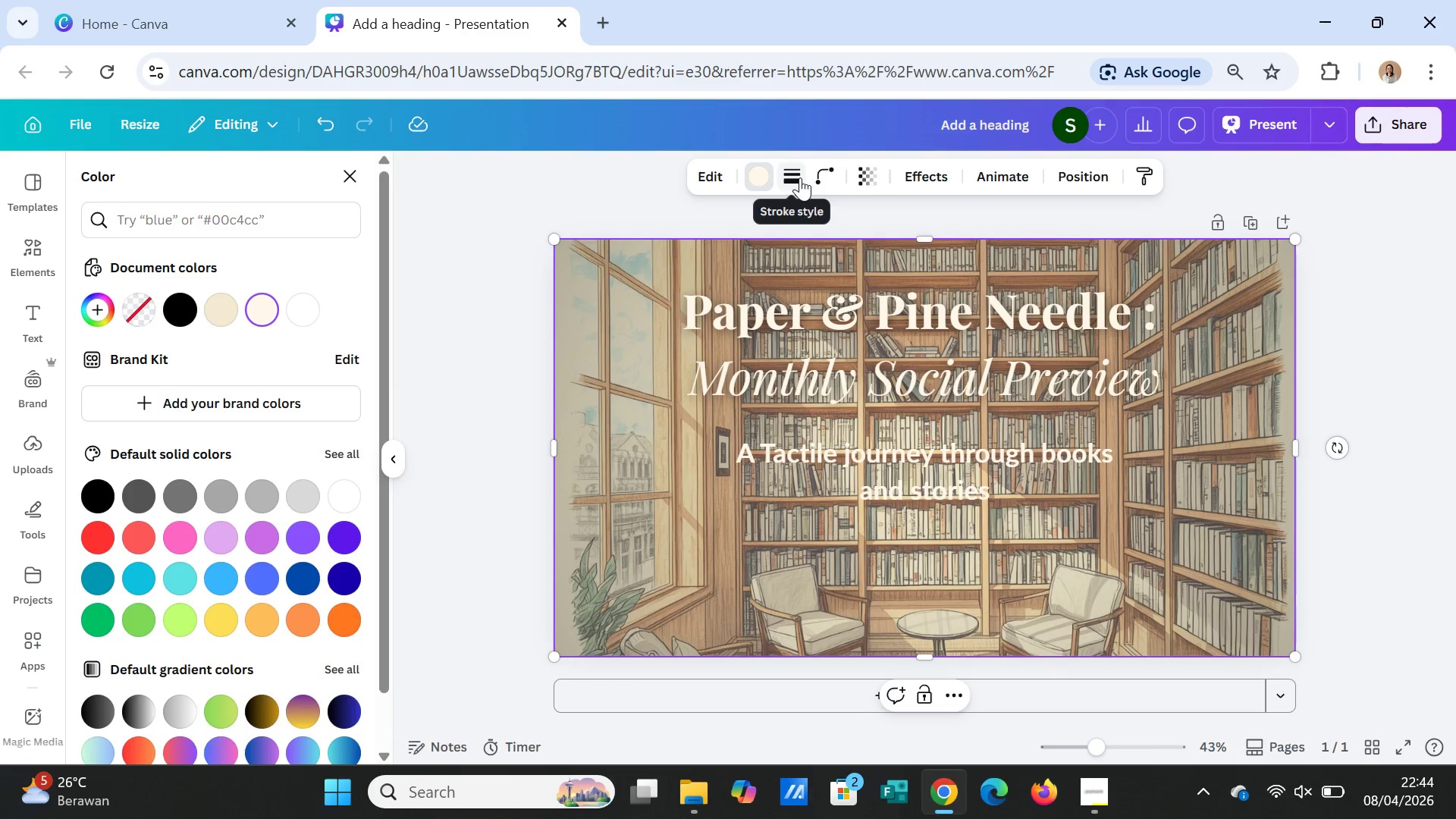 
left_click([876, 179])
 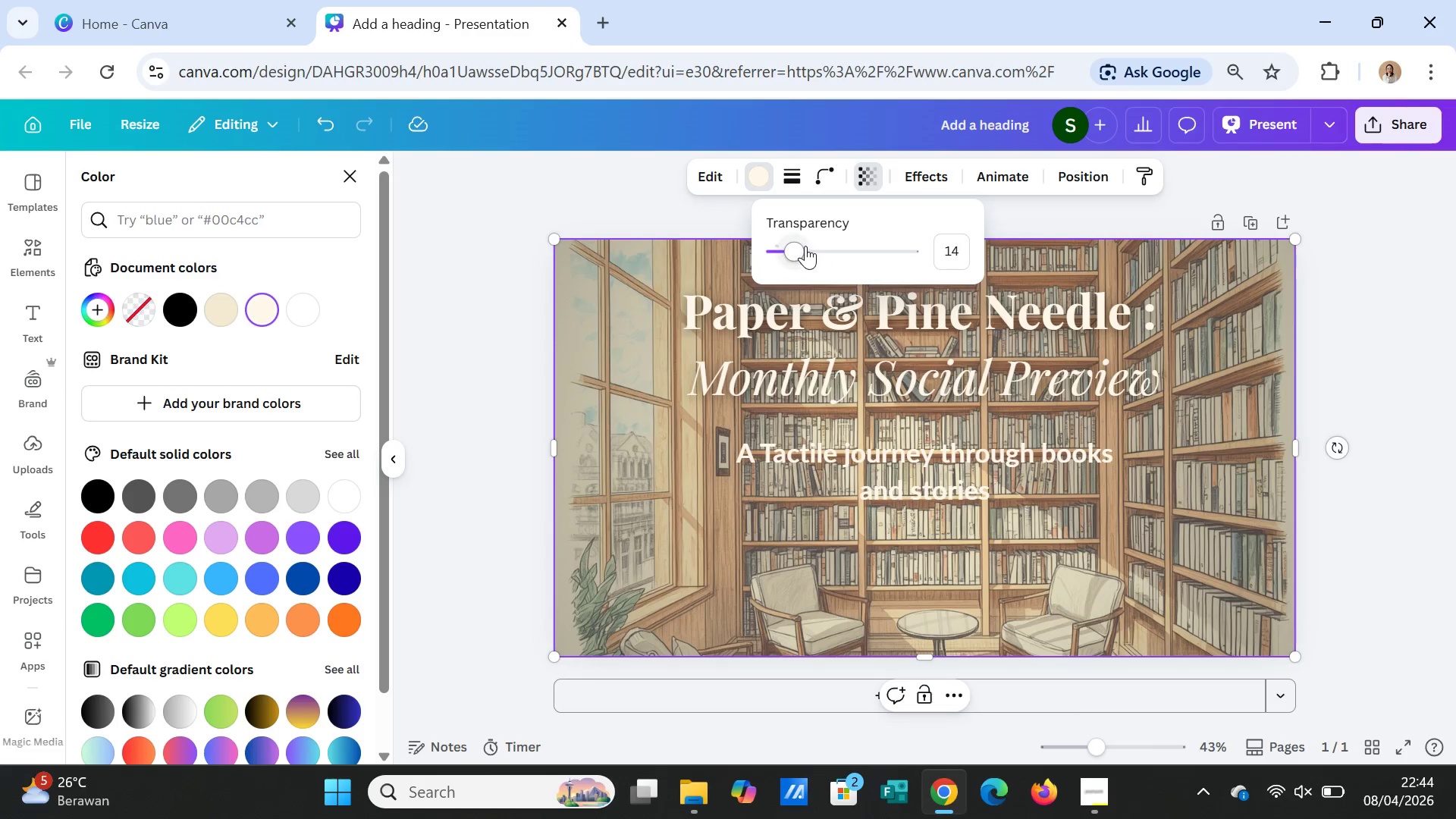 
left_click_drag(start_coordinate=[799, 246], to_coordinate=[782, 246])
 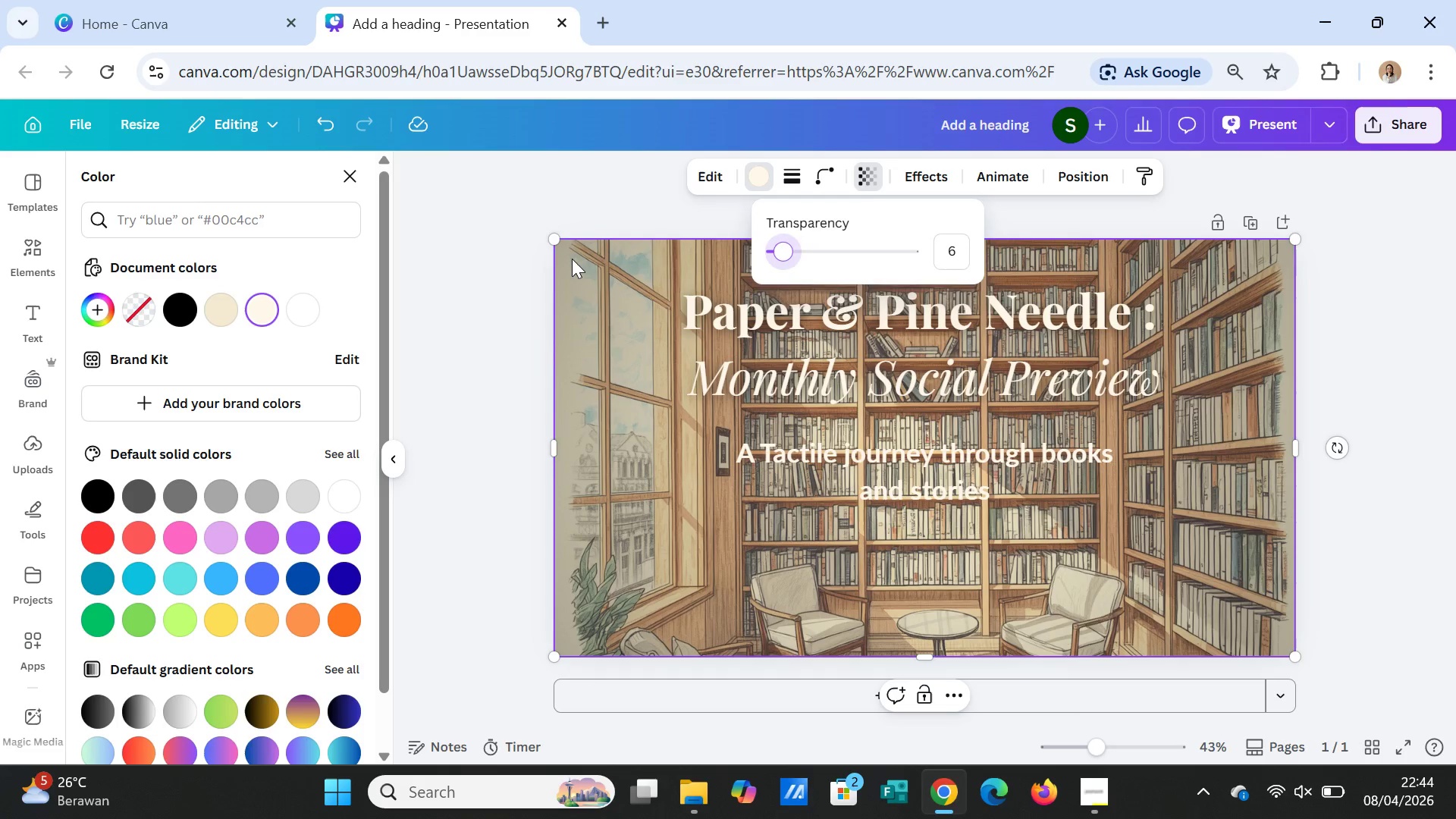 
left_click([572, 259])
 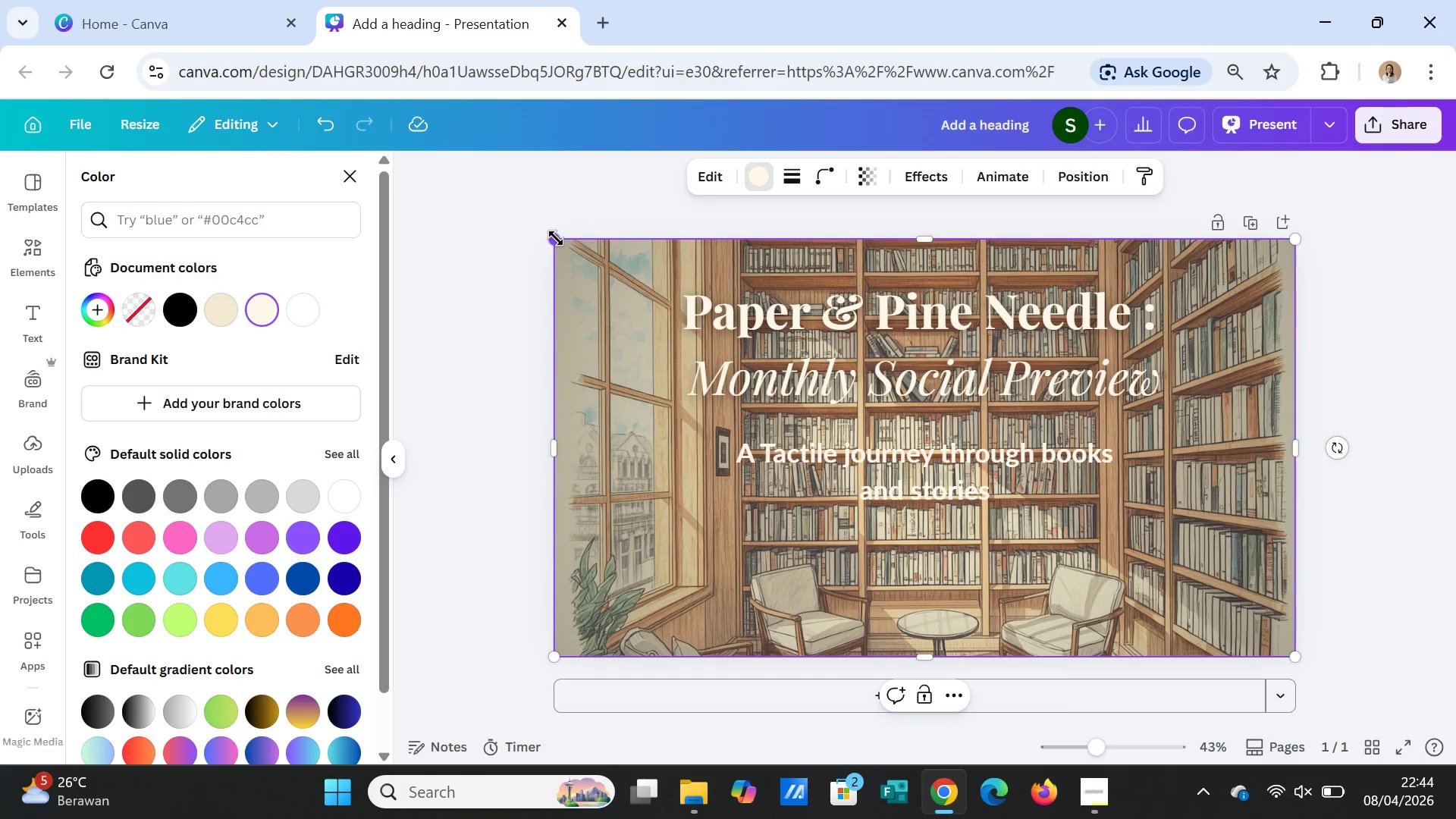 
left_click_drag(start_coordinate=[556, 238], to_coordinate=[591, 275])
 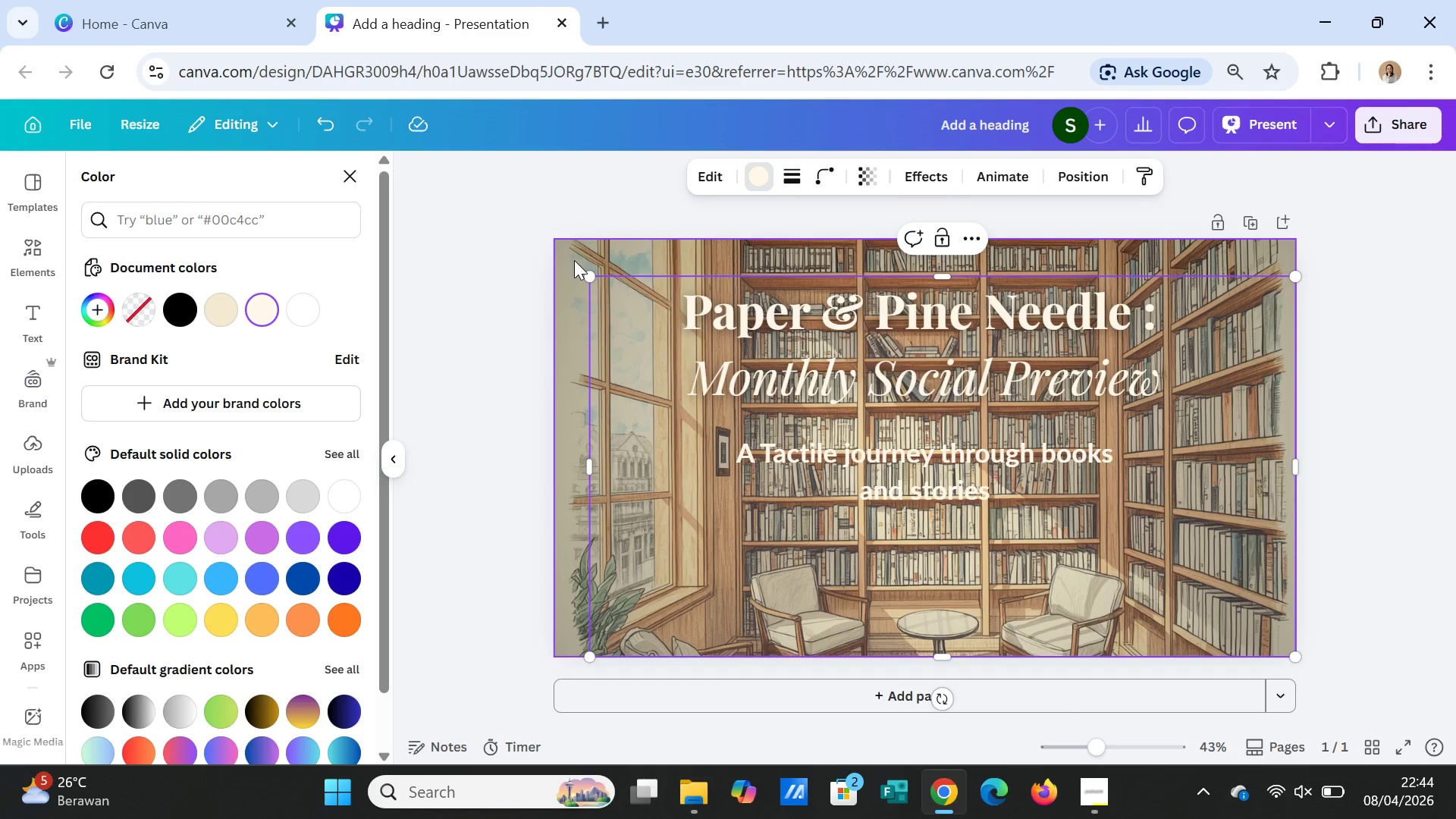 
left_click([574, 260])
 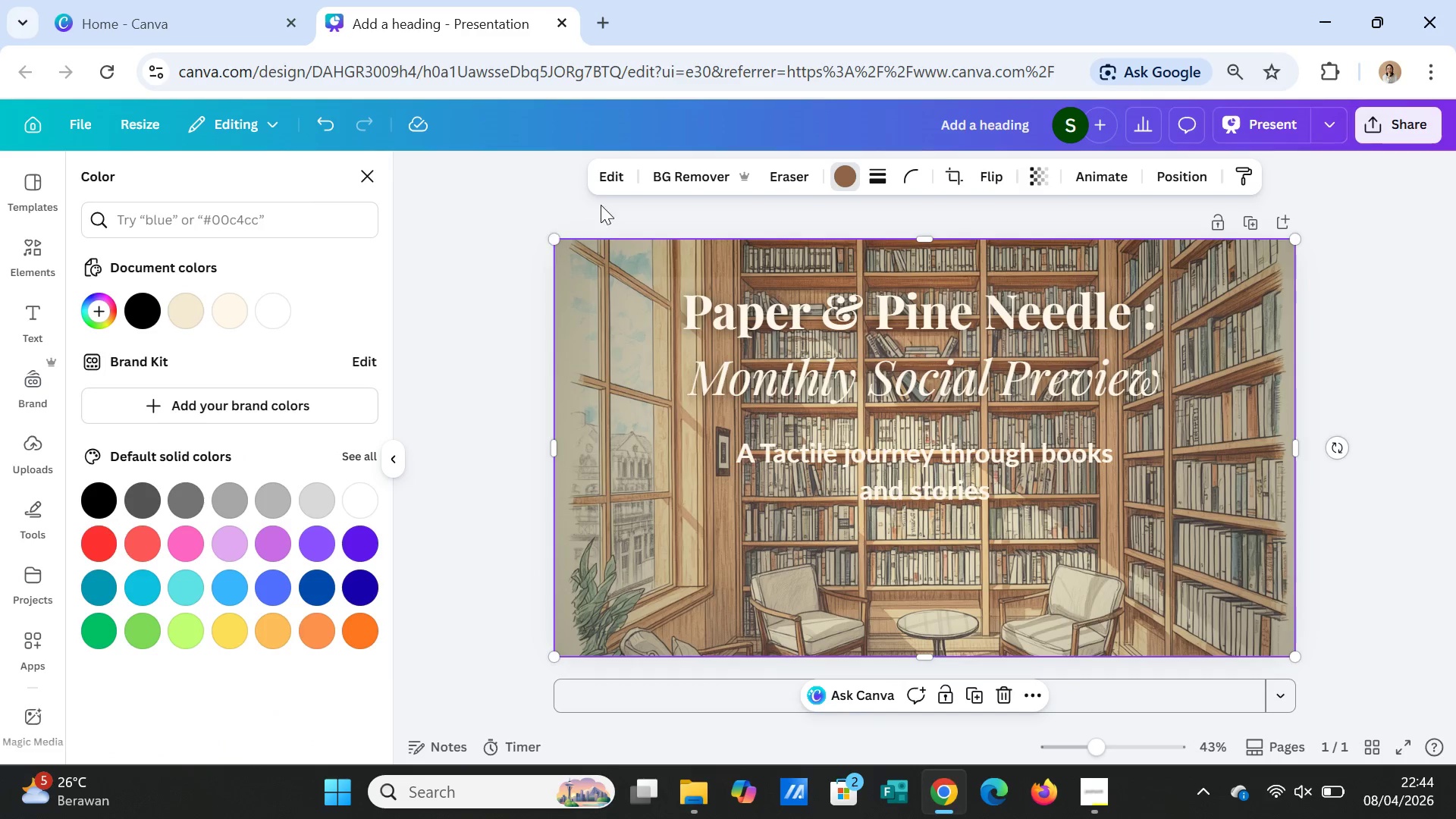 
left_click([613, 180])
 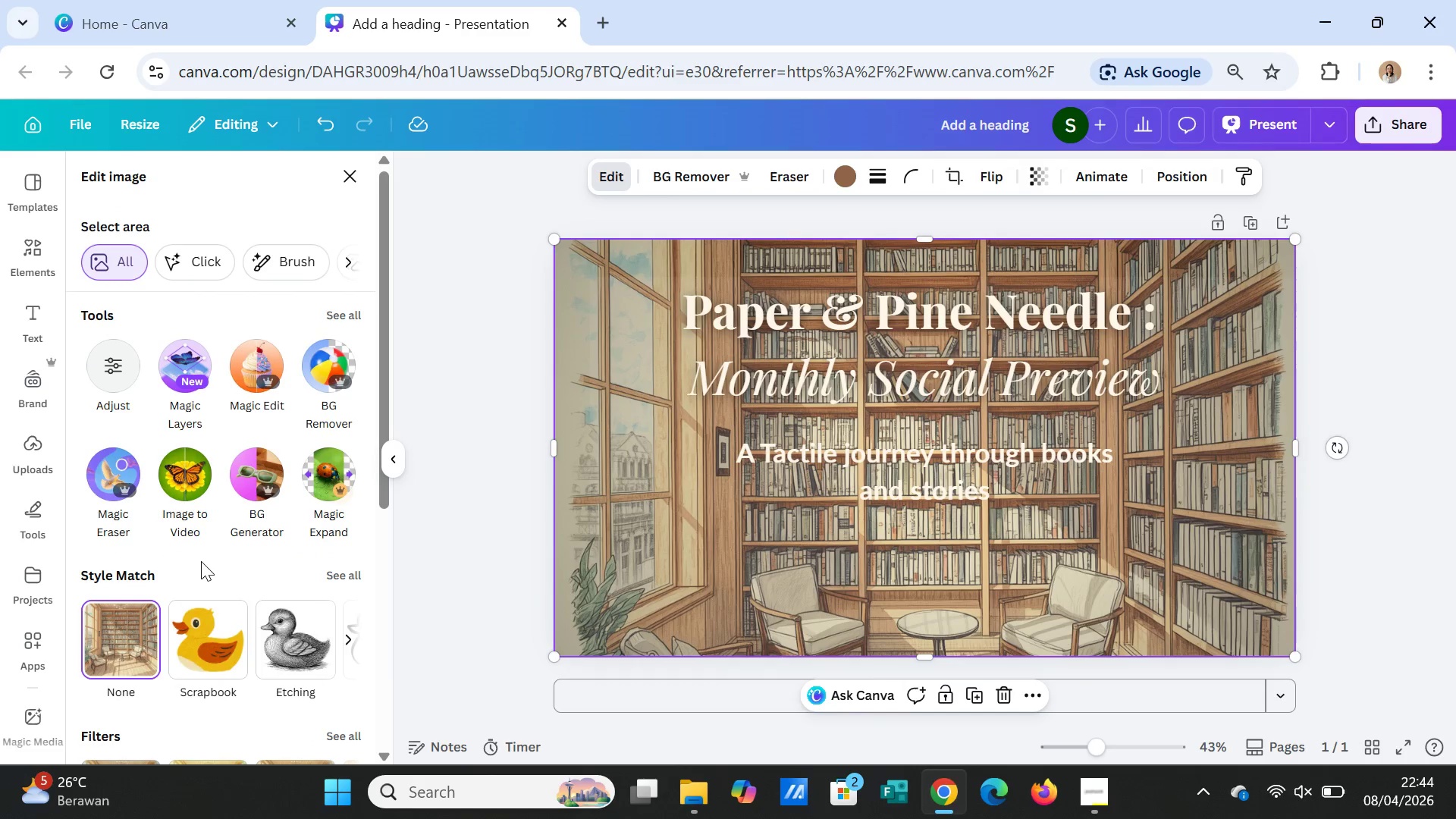 
left_click([126, 374])
 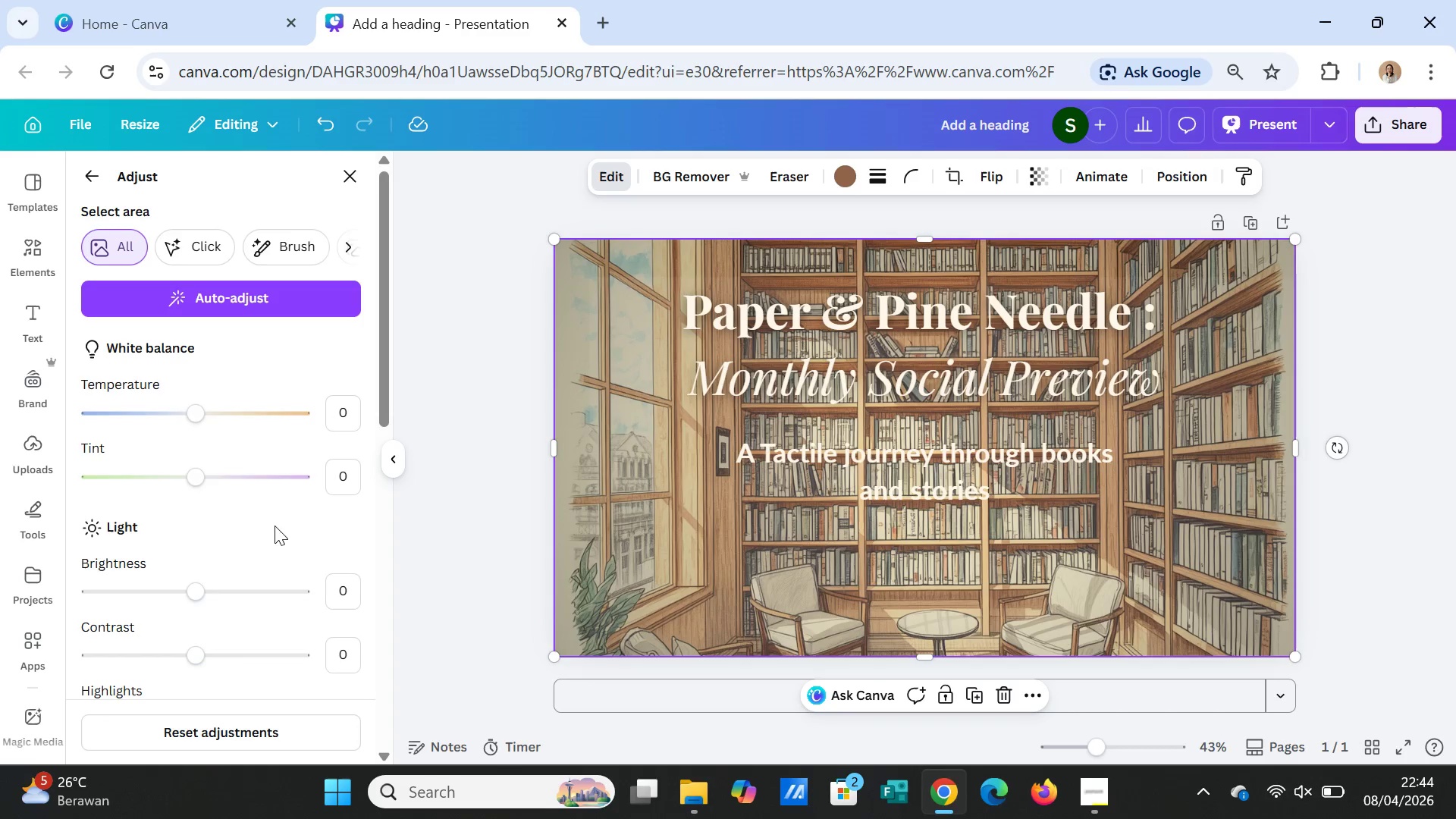 
scroll: coordinate [237, 622], scroll_direction: down, amount: 10.0
 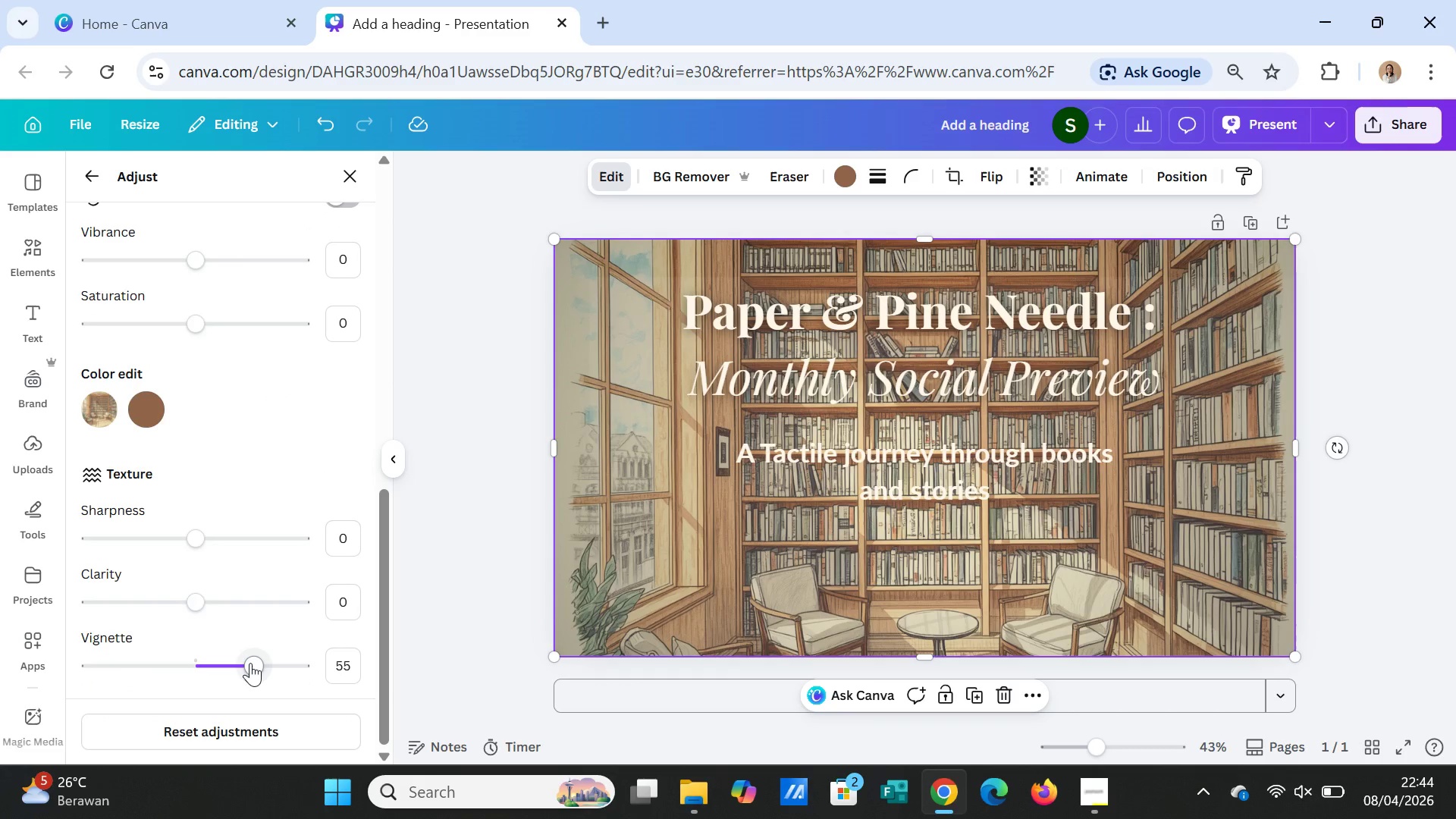 
left_click_drag(start_coordinate=[250, 663], to_coordinate=[293, 662])
 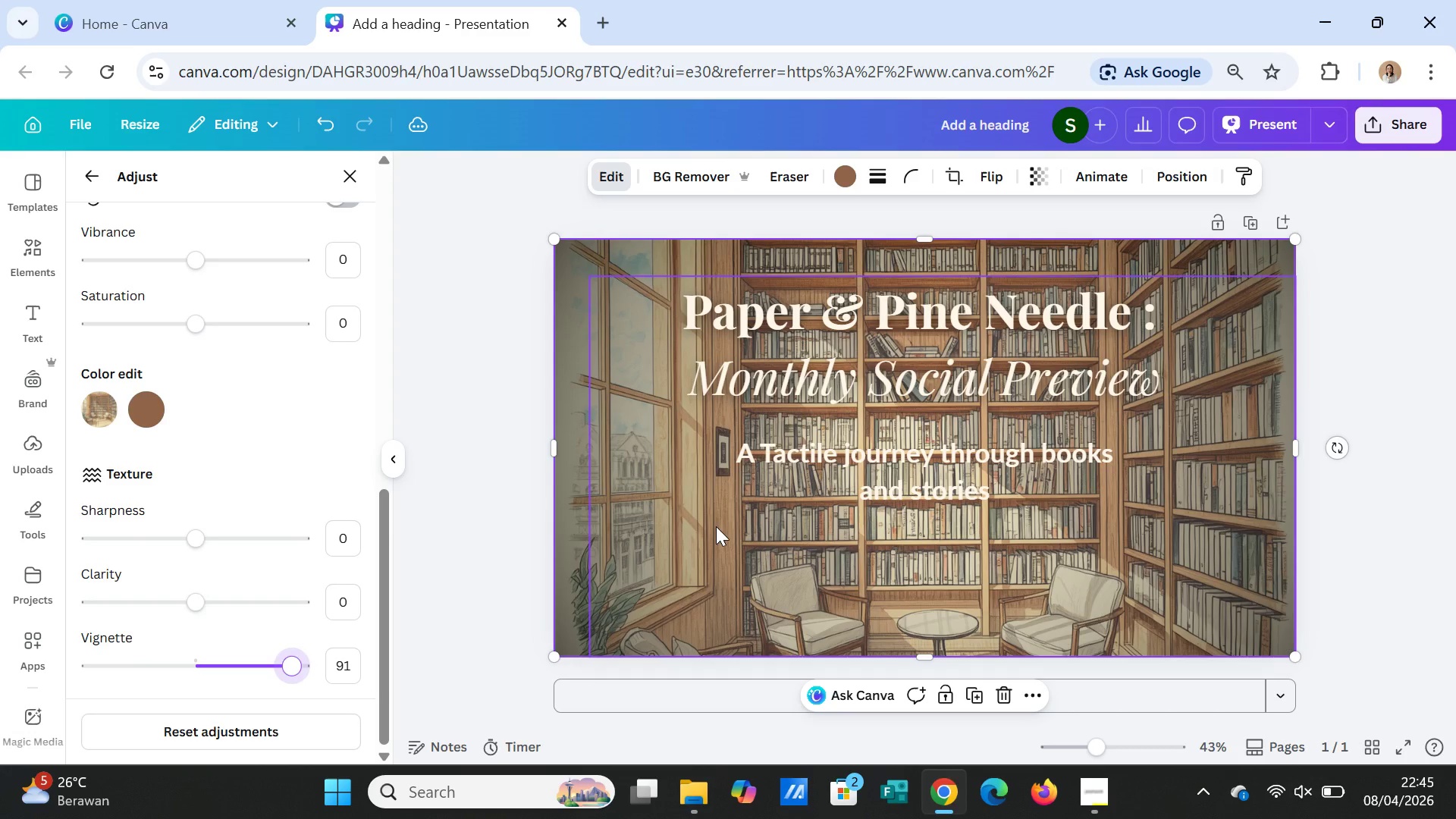 
left_click([716, 526])
 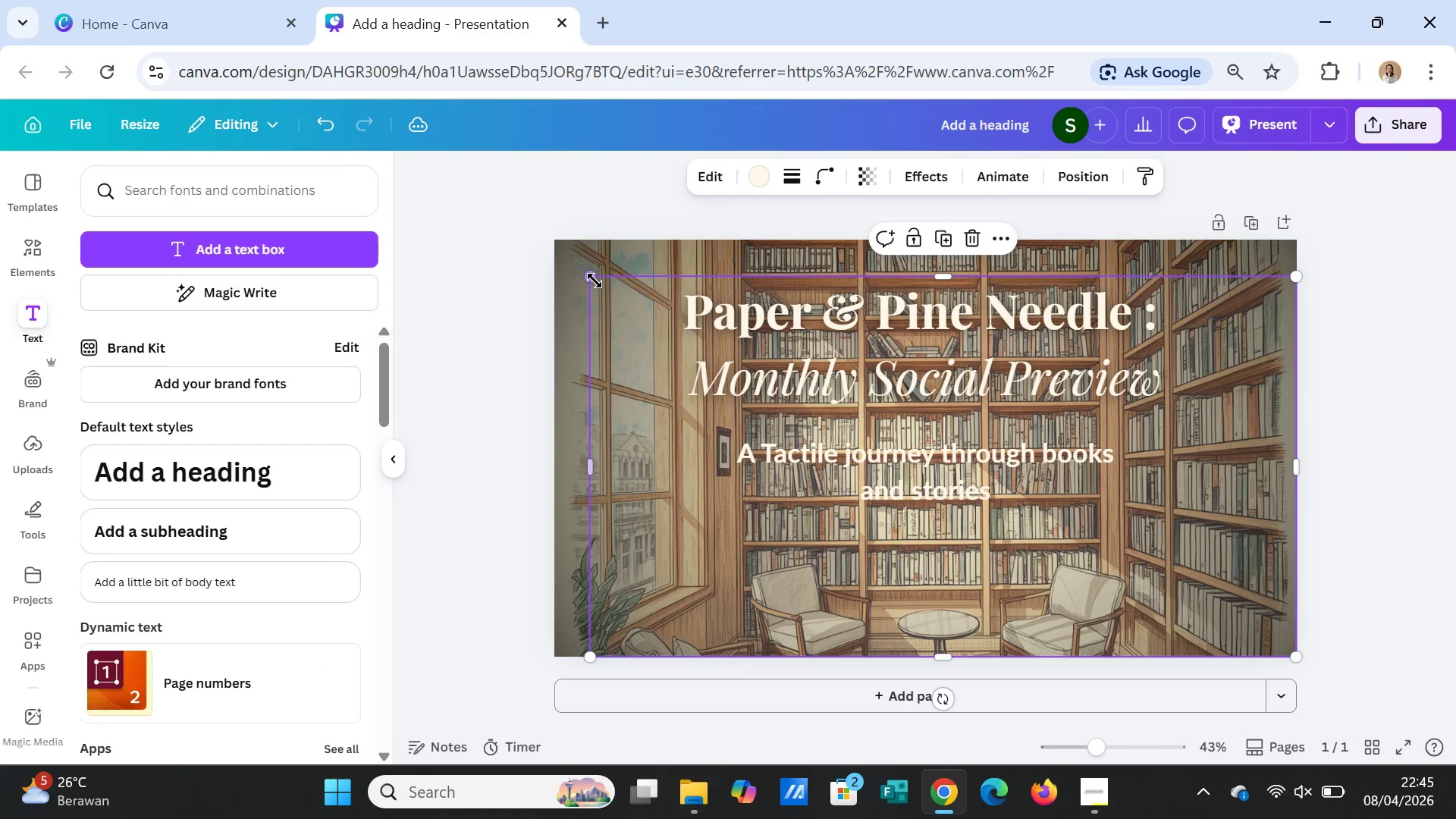 
left_click_drag(start_coordinate=[590, 275], to_coordinate=[557, 236])
 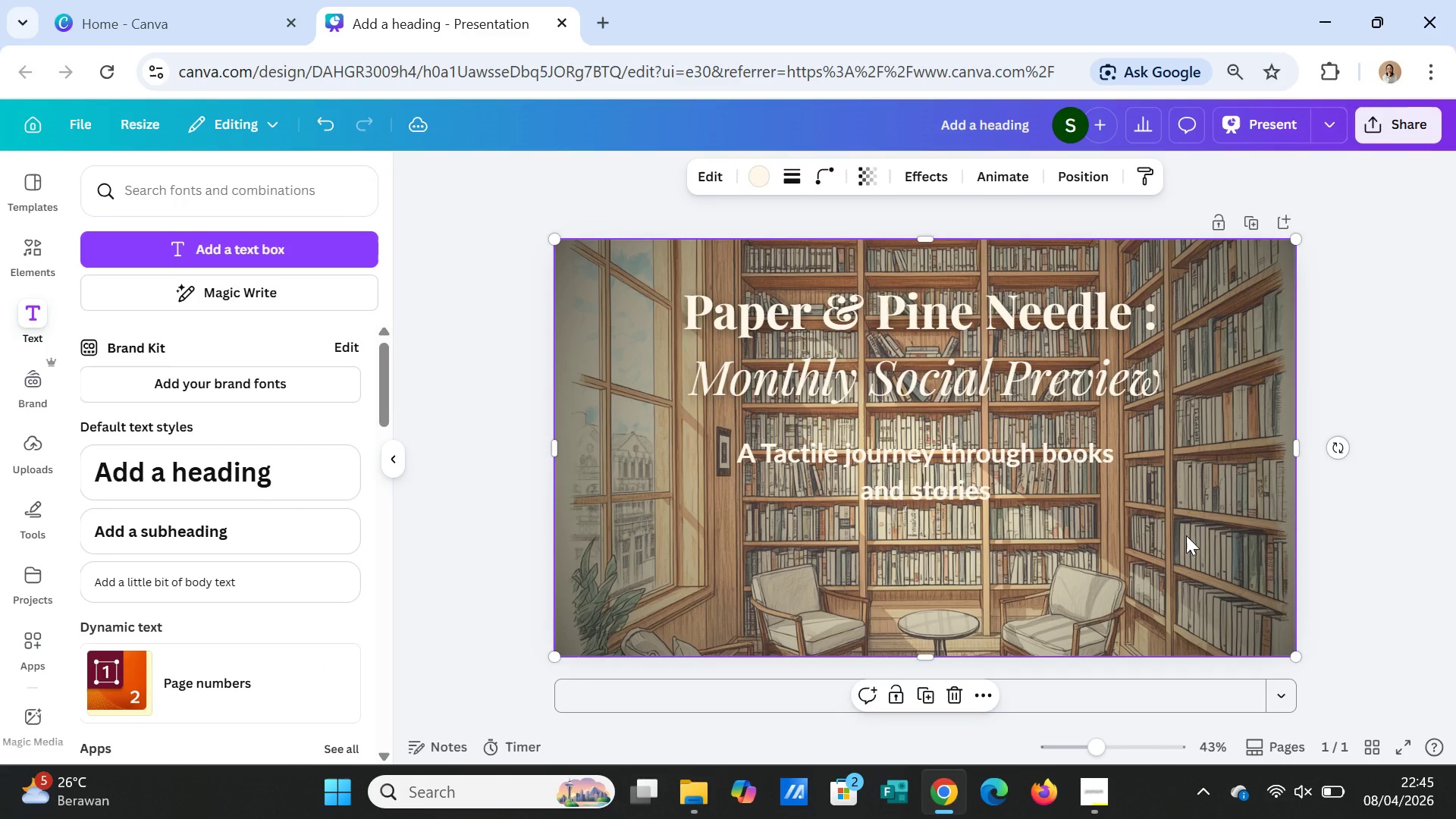 
left_click([1186, 535])
 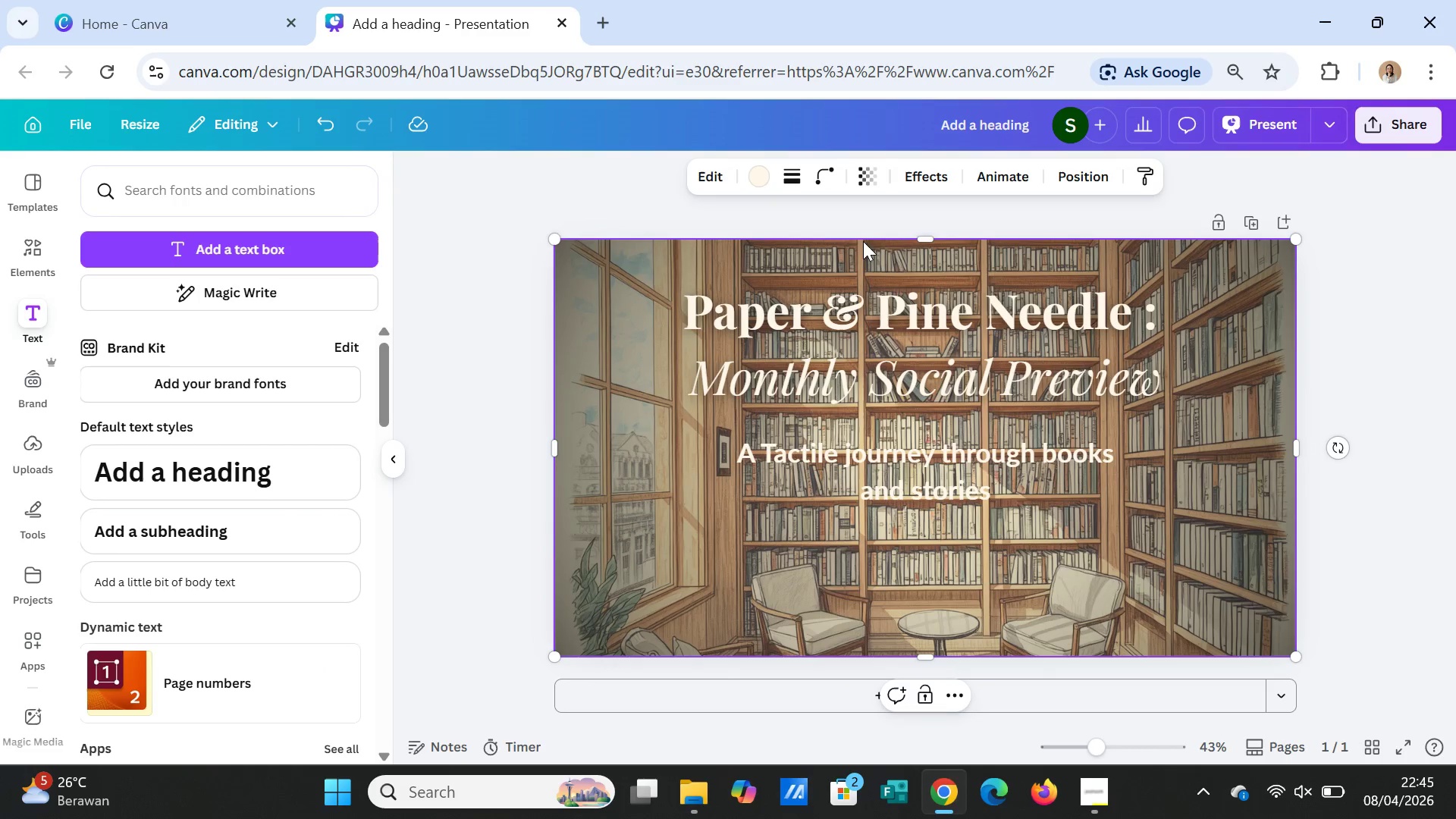 
left_click([865, 171])
 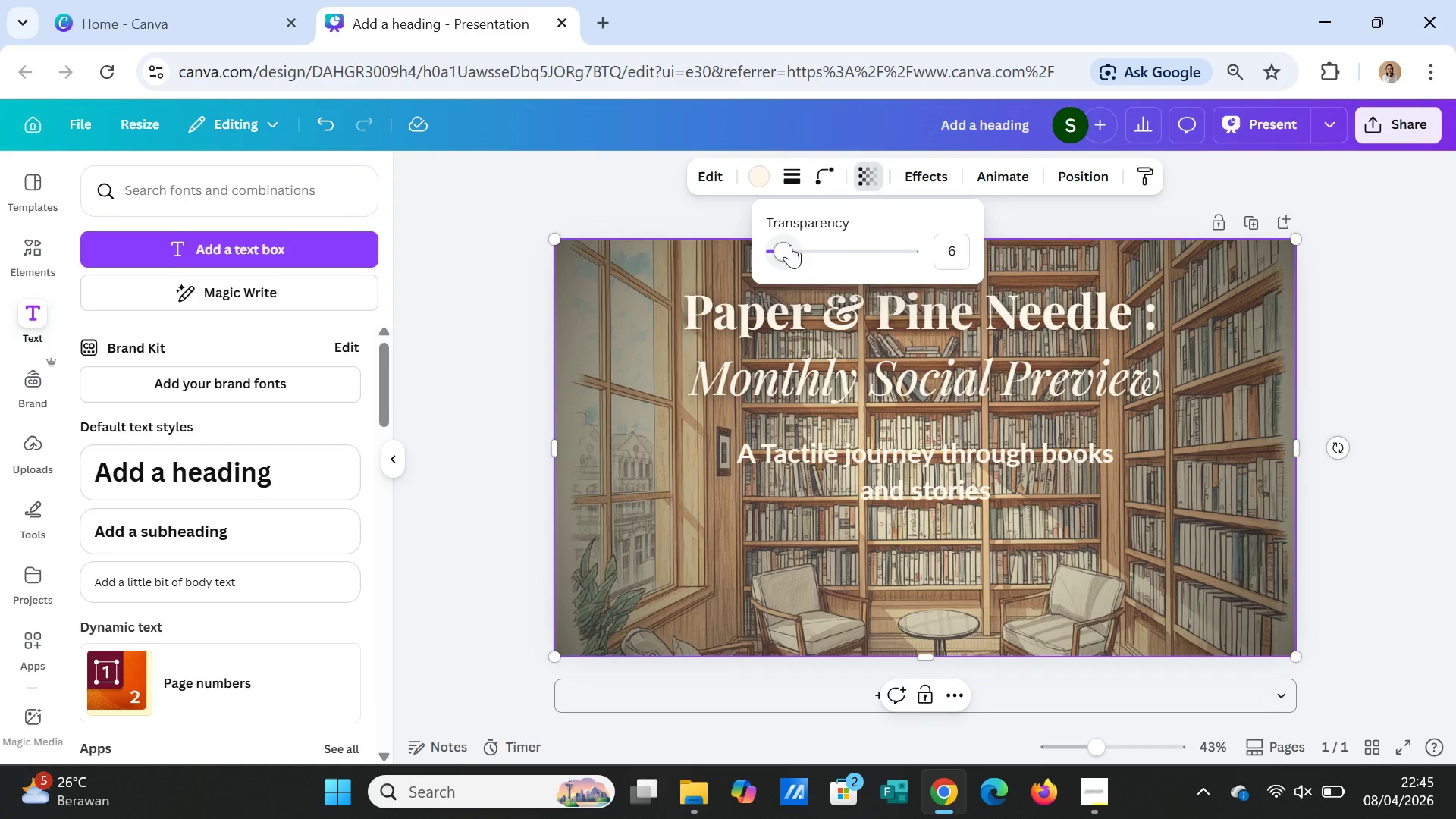 
left_click_drag(start_coordinate=[786, 245], to_coordinate=[777, 244])
 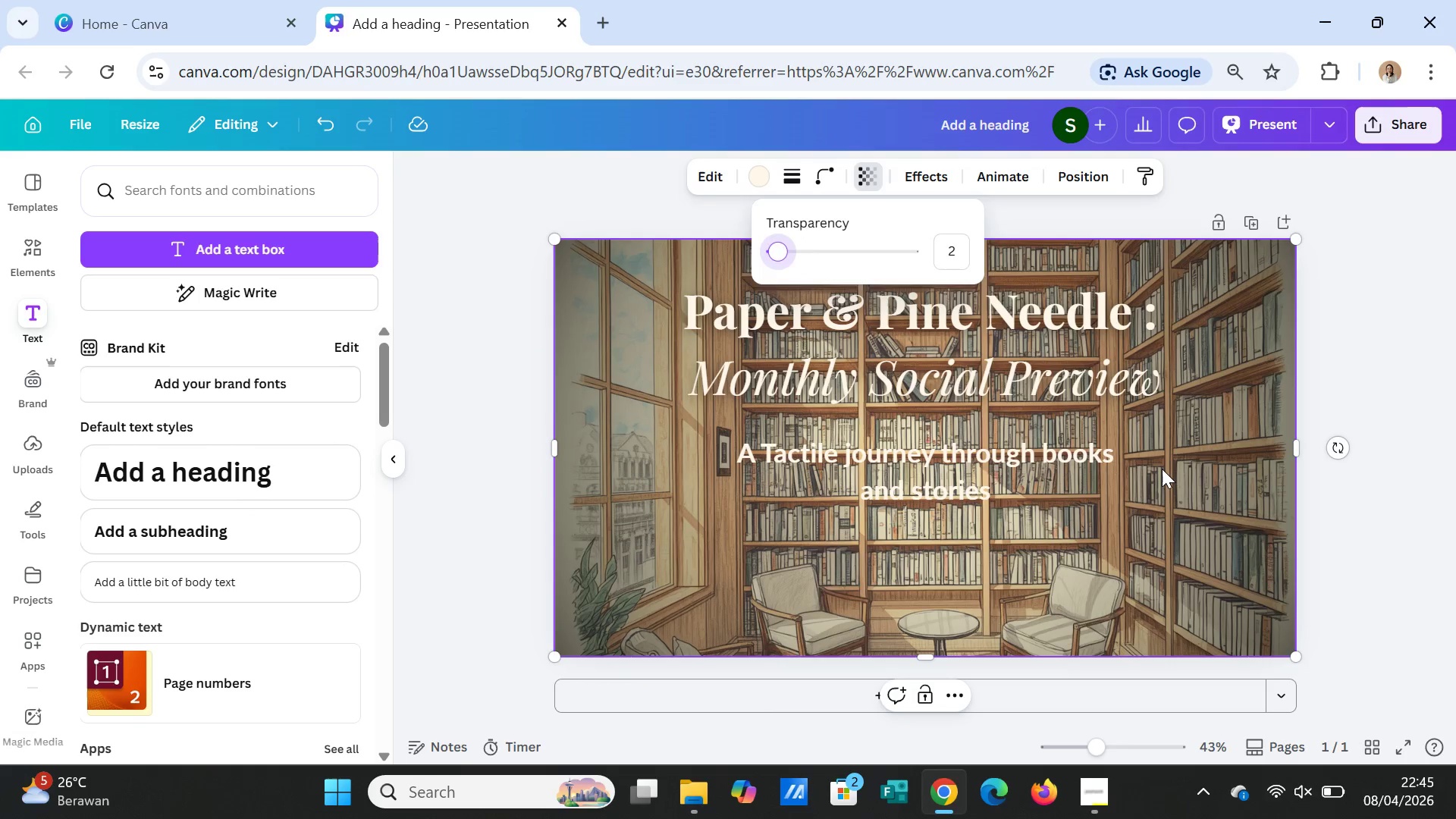 
left_click([1162, 469])
 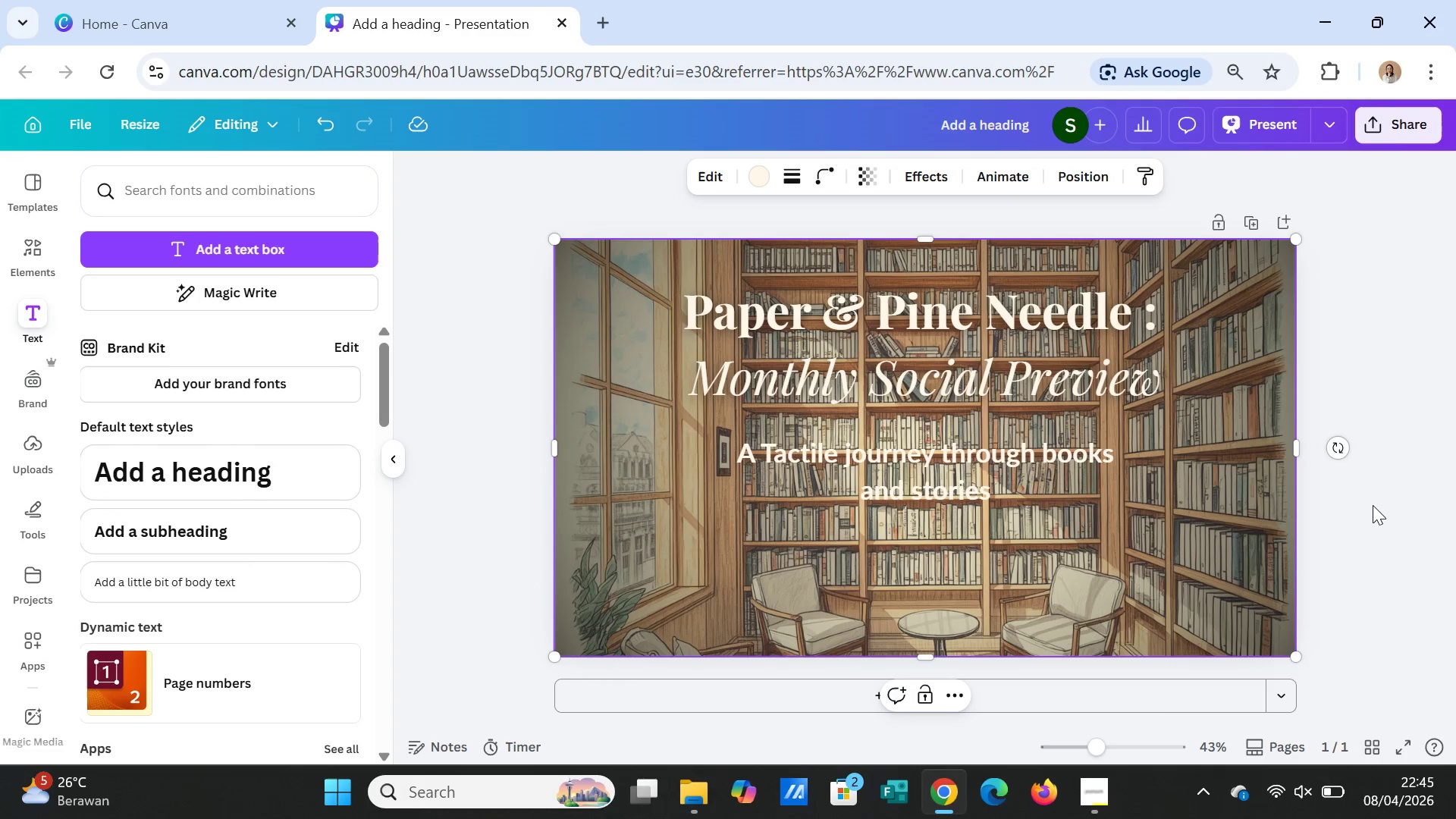 
left_click([1373, 506])
 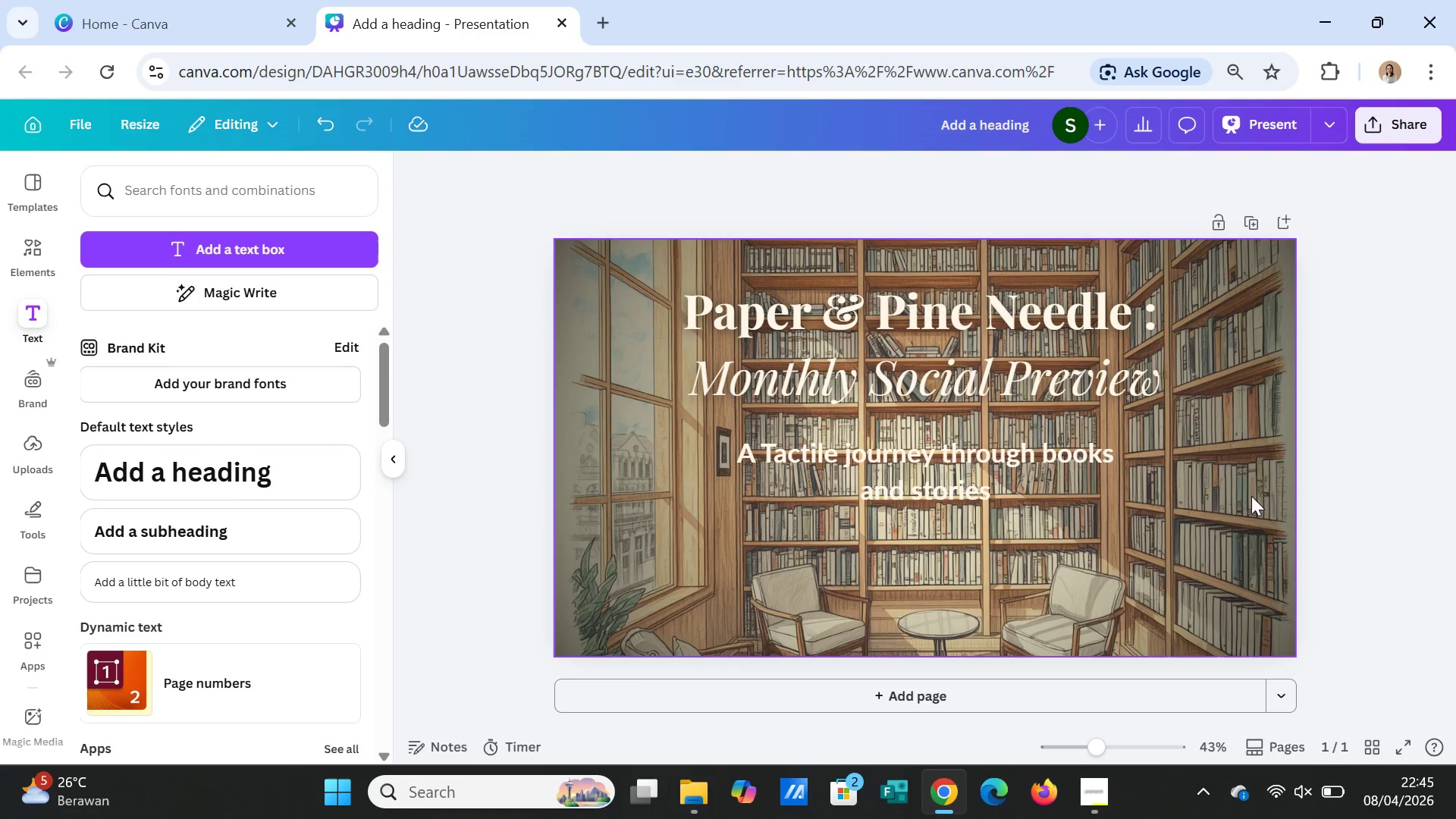 
left_click([1003, 475])
 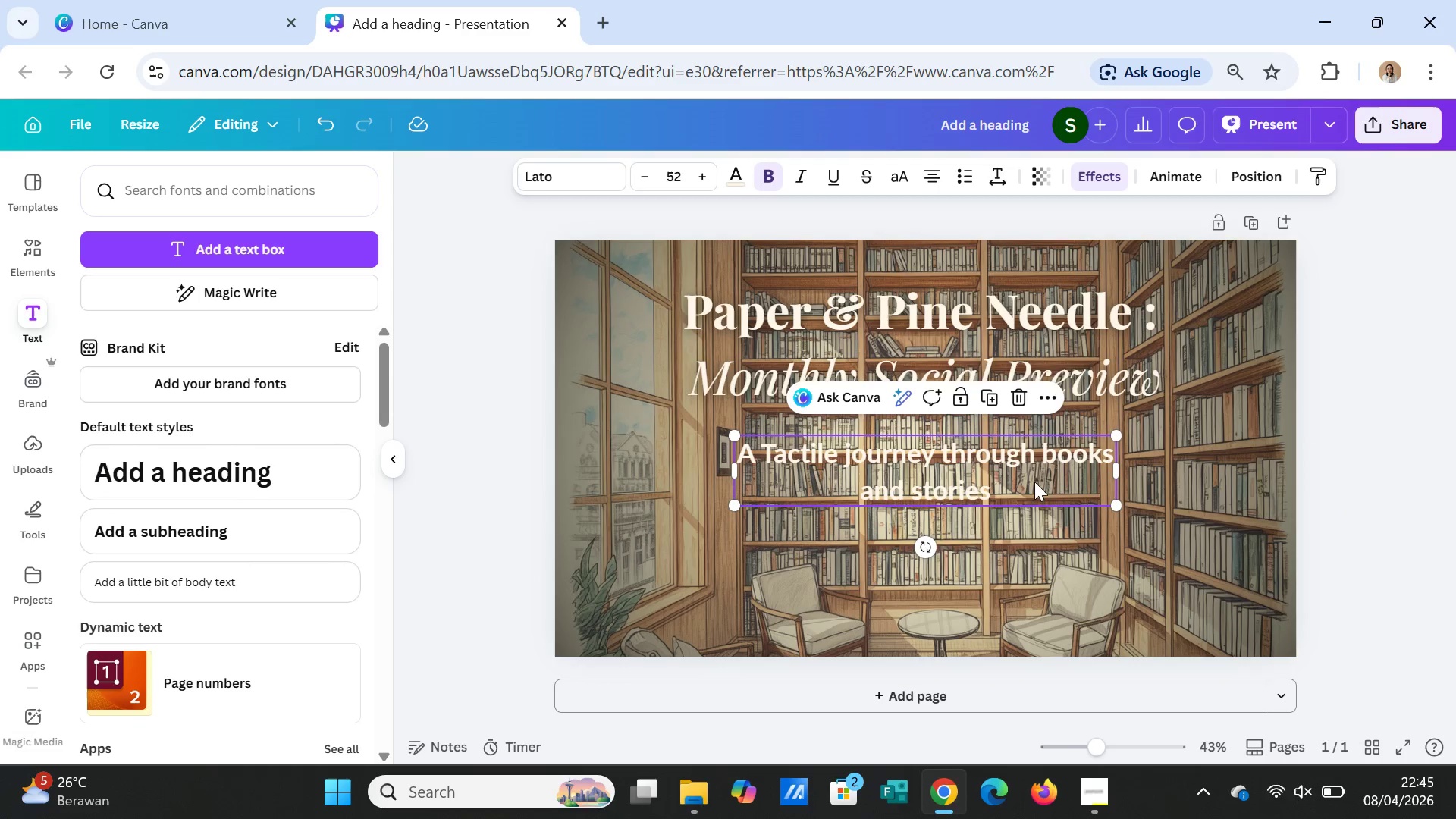 
left_click([1043, 452])
 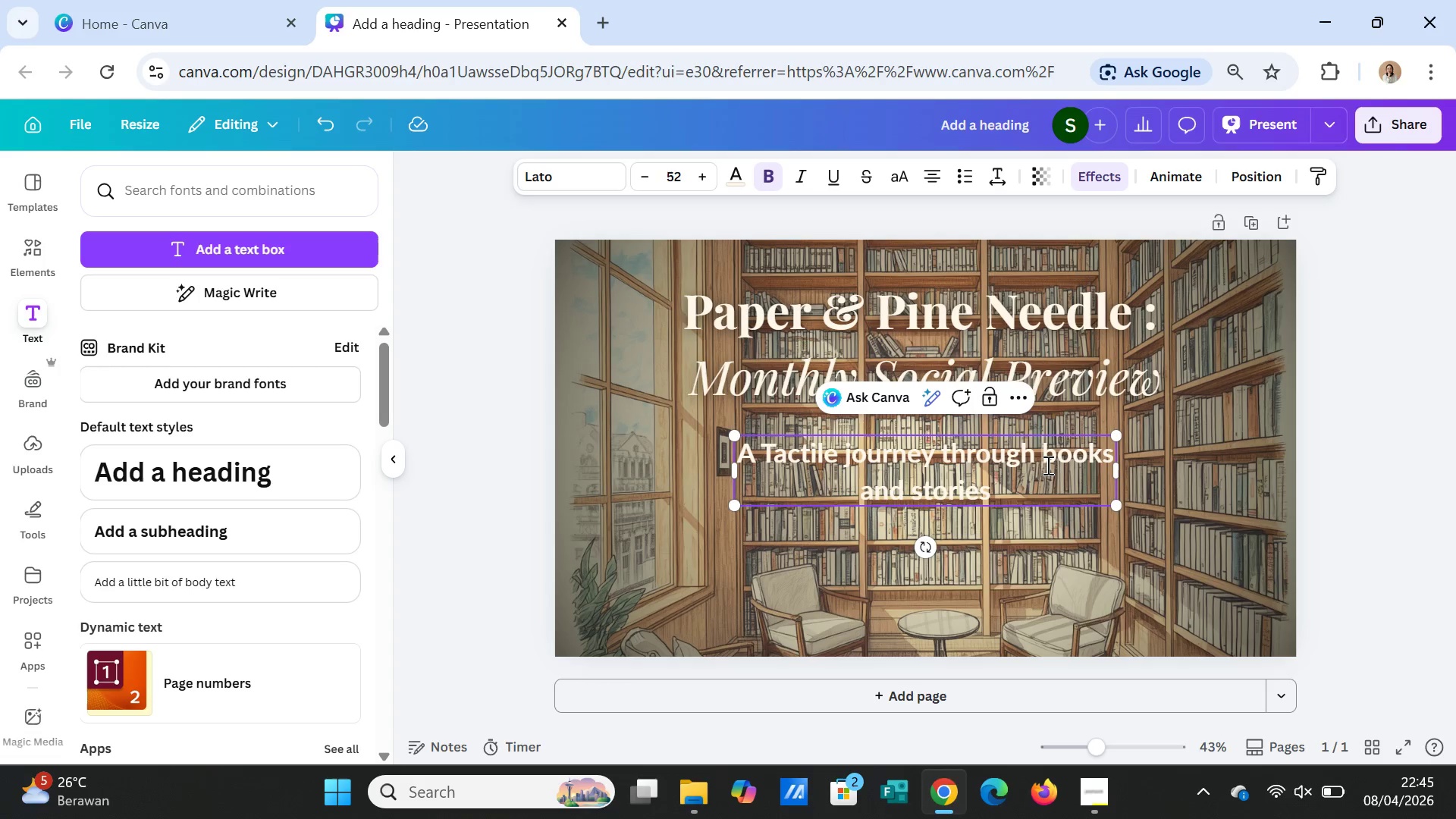 
key(Enter)
 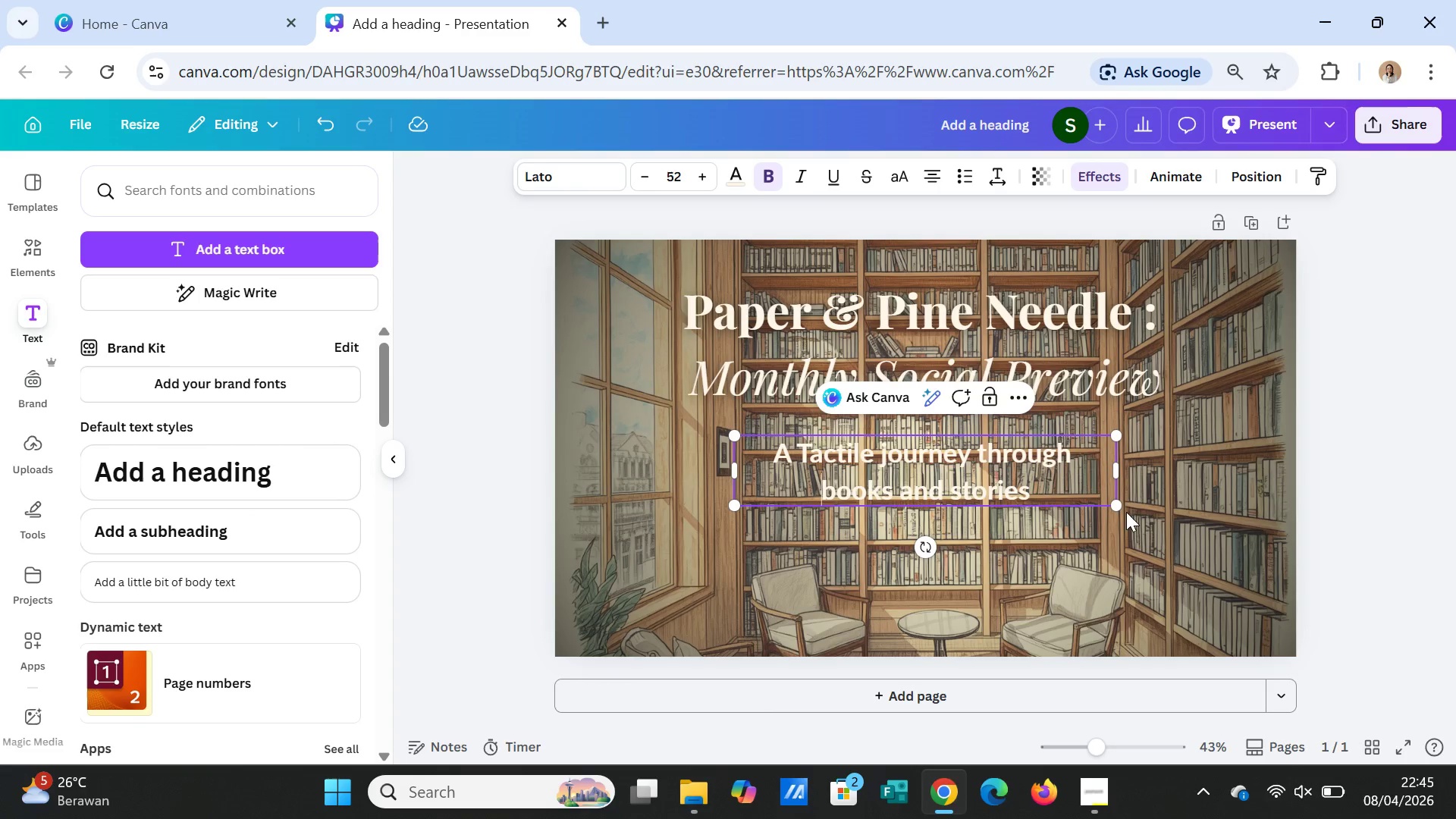 
left_click([1139, 520])
 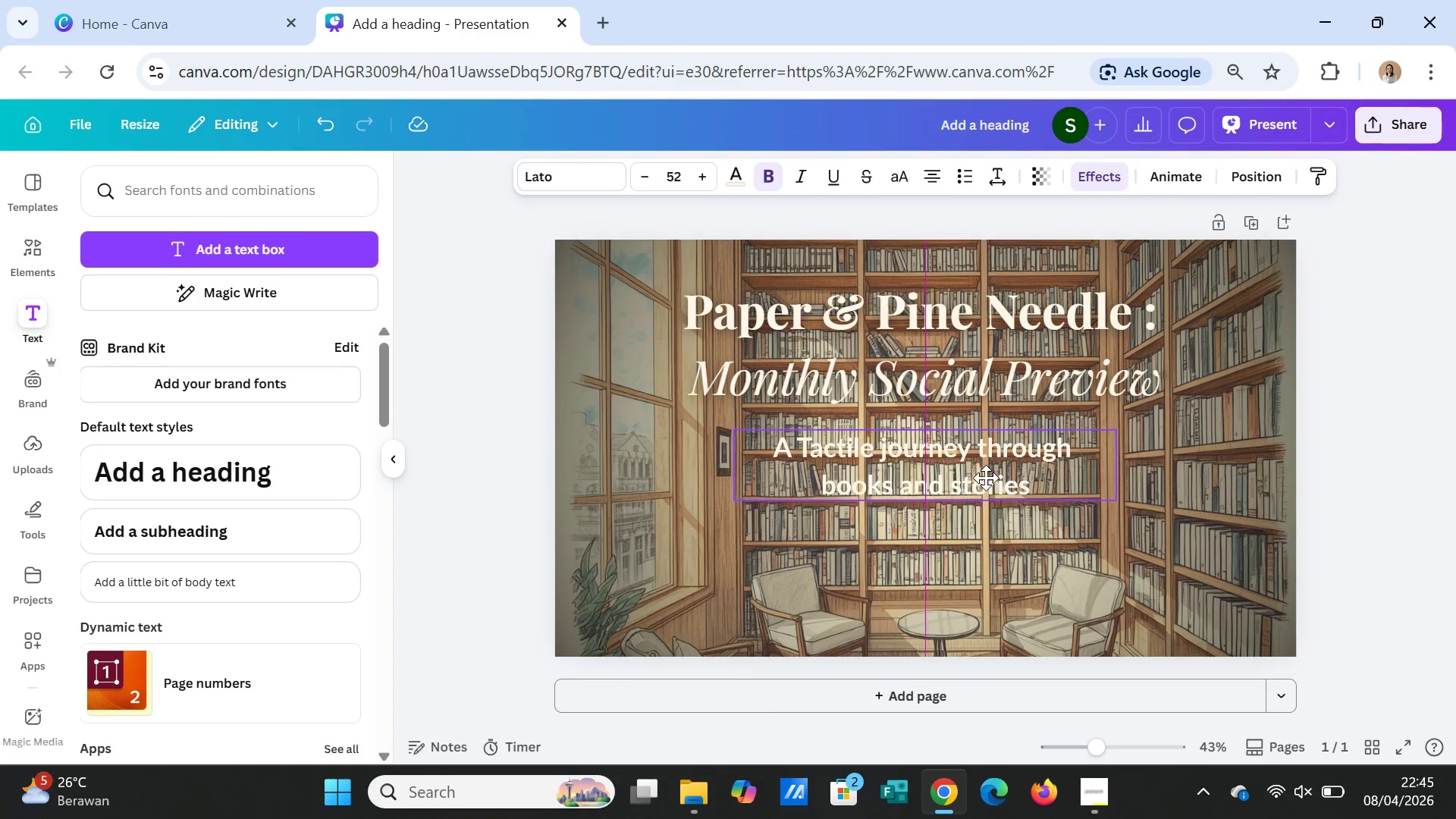 
wait(13.08)
 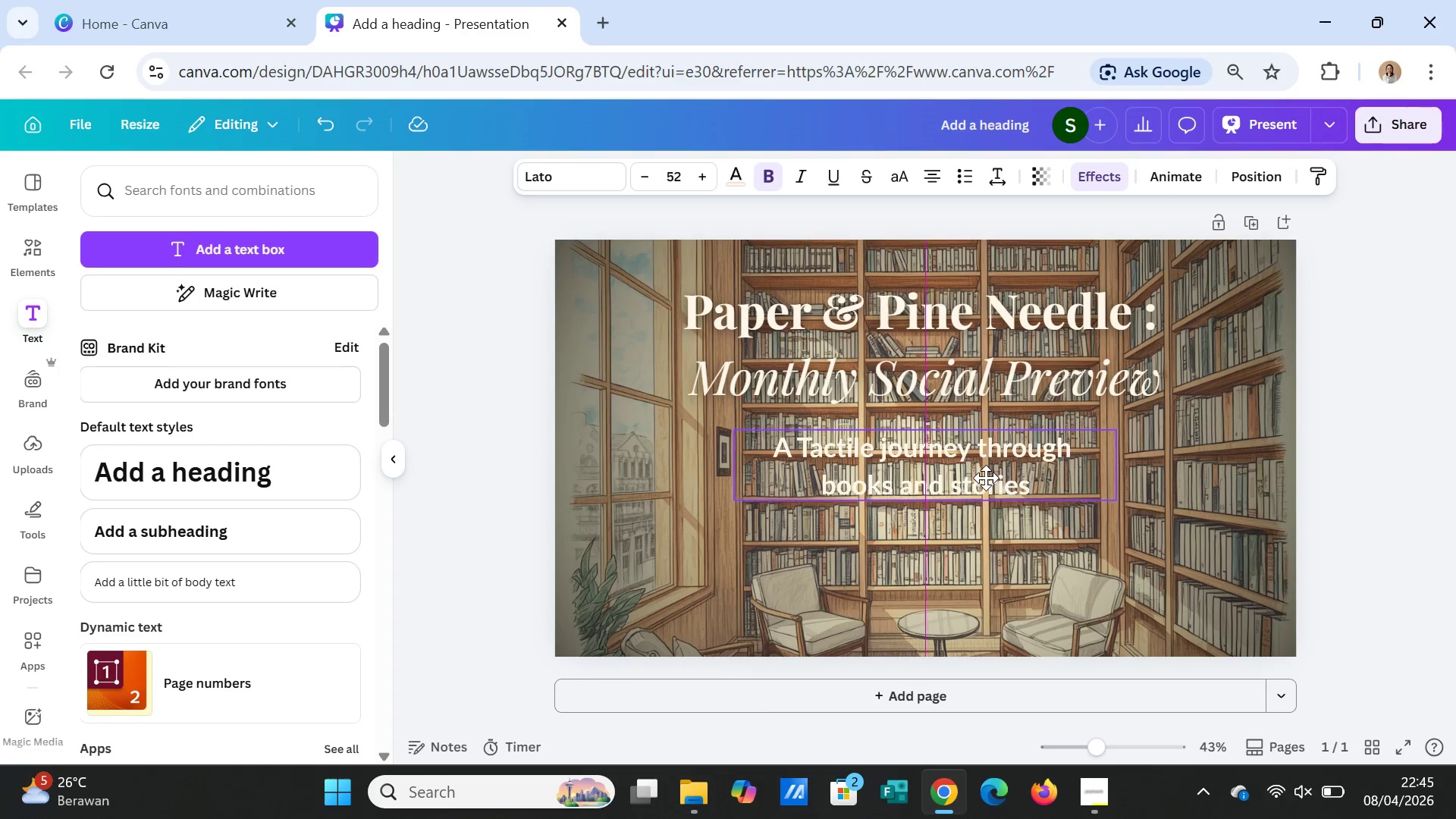 
left_click([729, 180])
 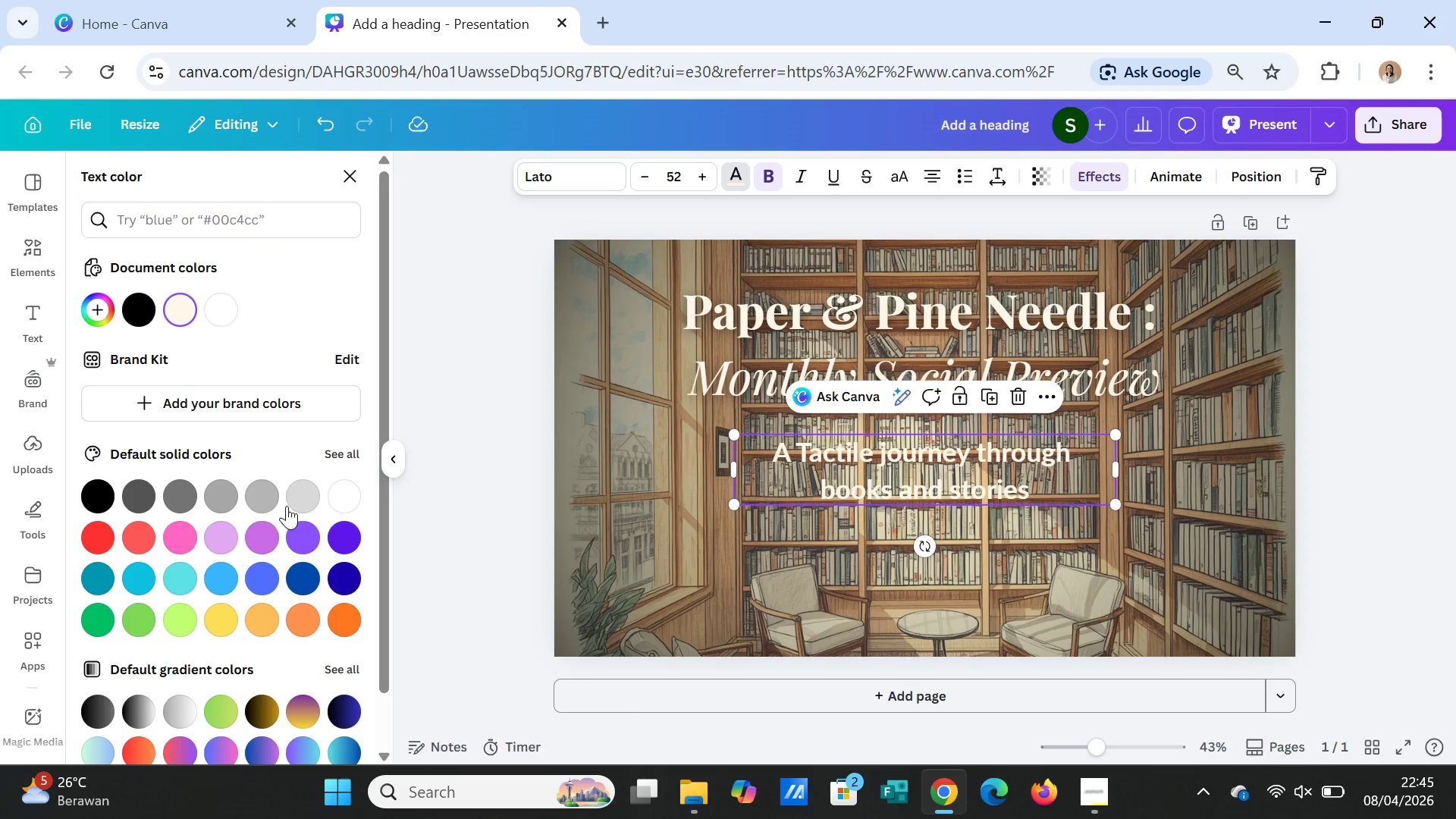 
left_click([267, 493])
 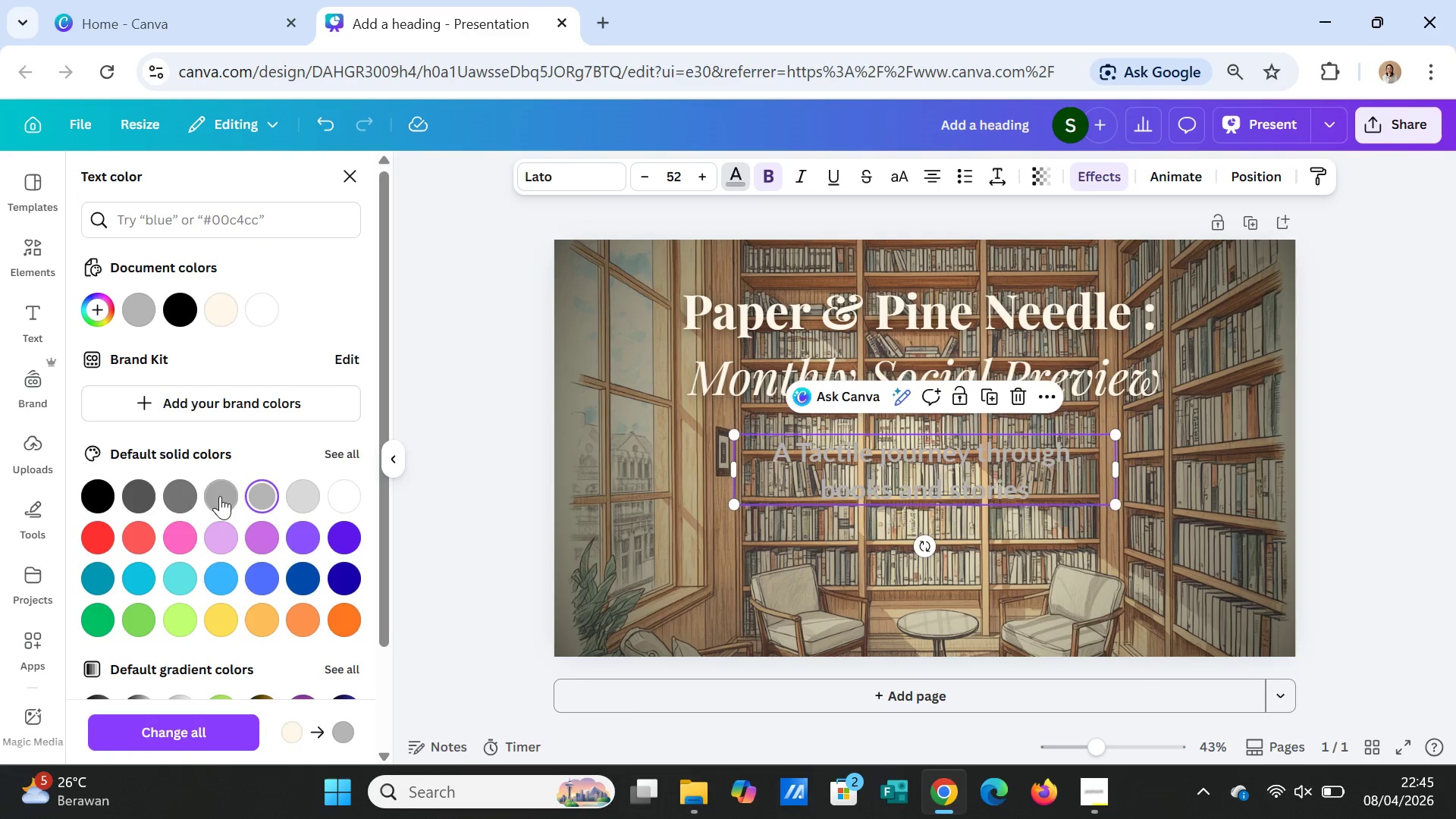 
left_click([180, 496])
 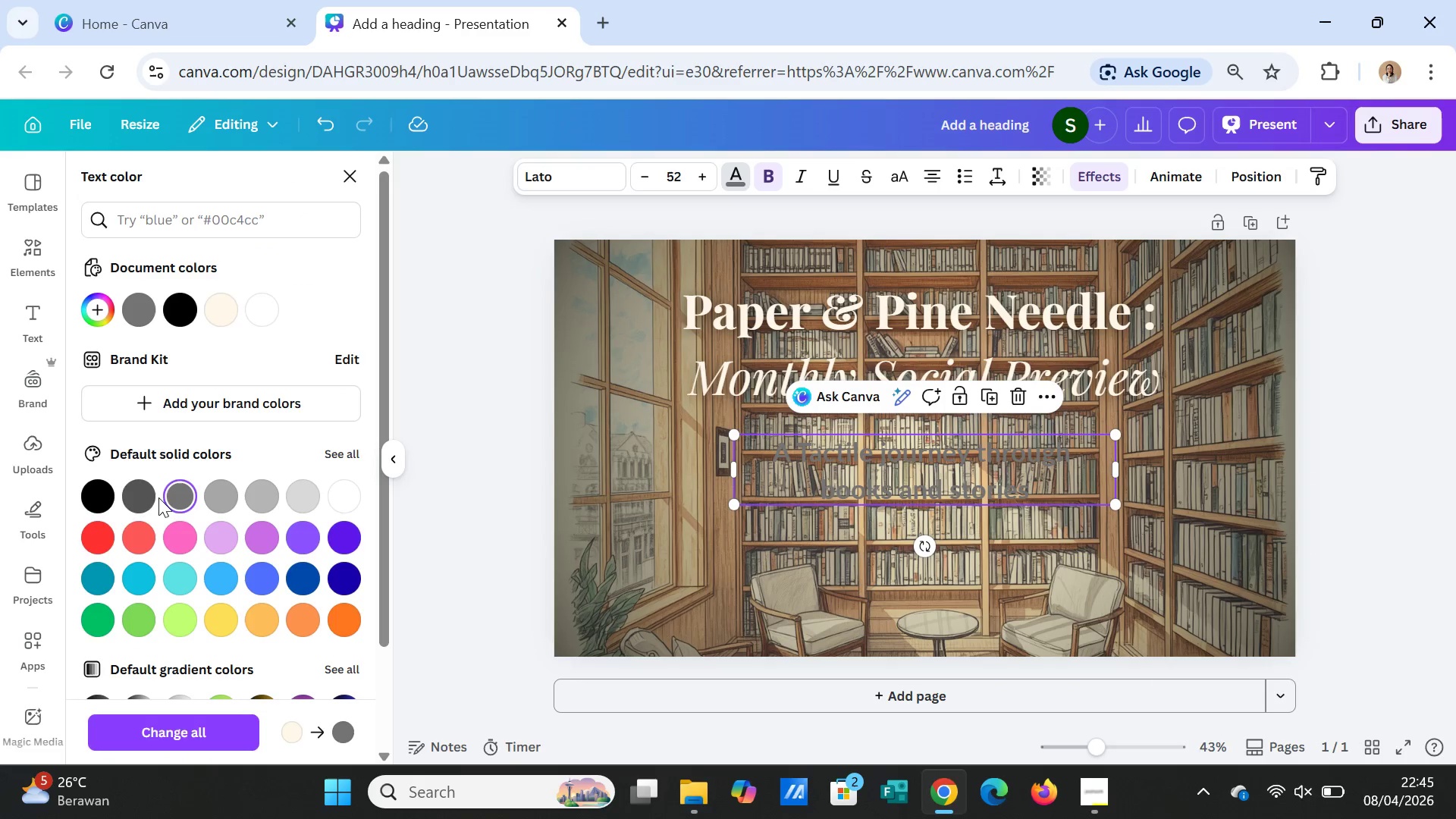 
left_click([136, 496])
 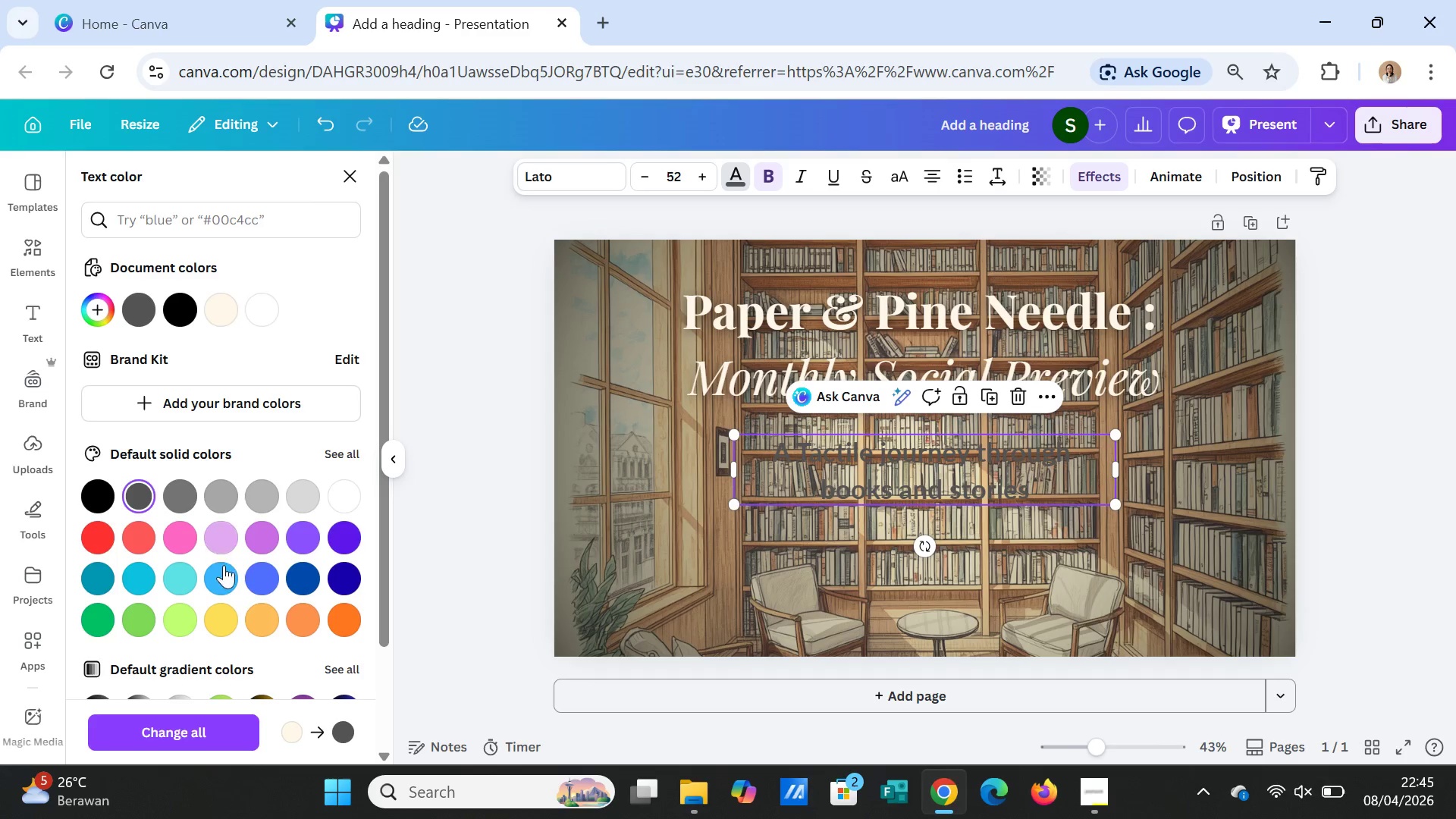 
left_click([225, 584])
 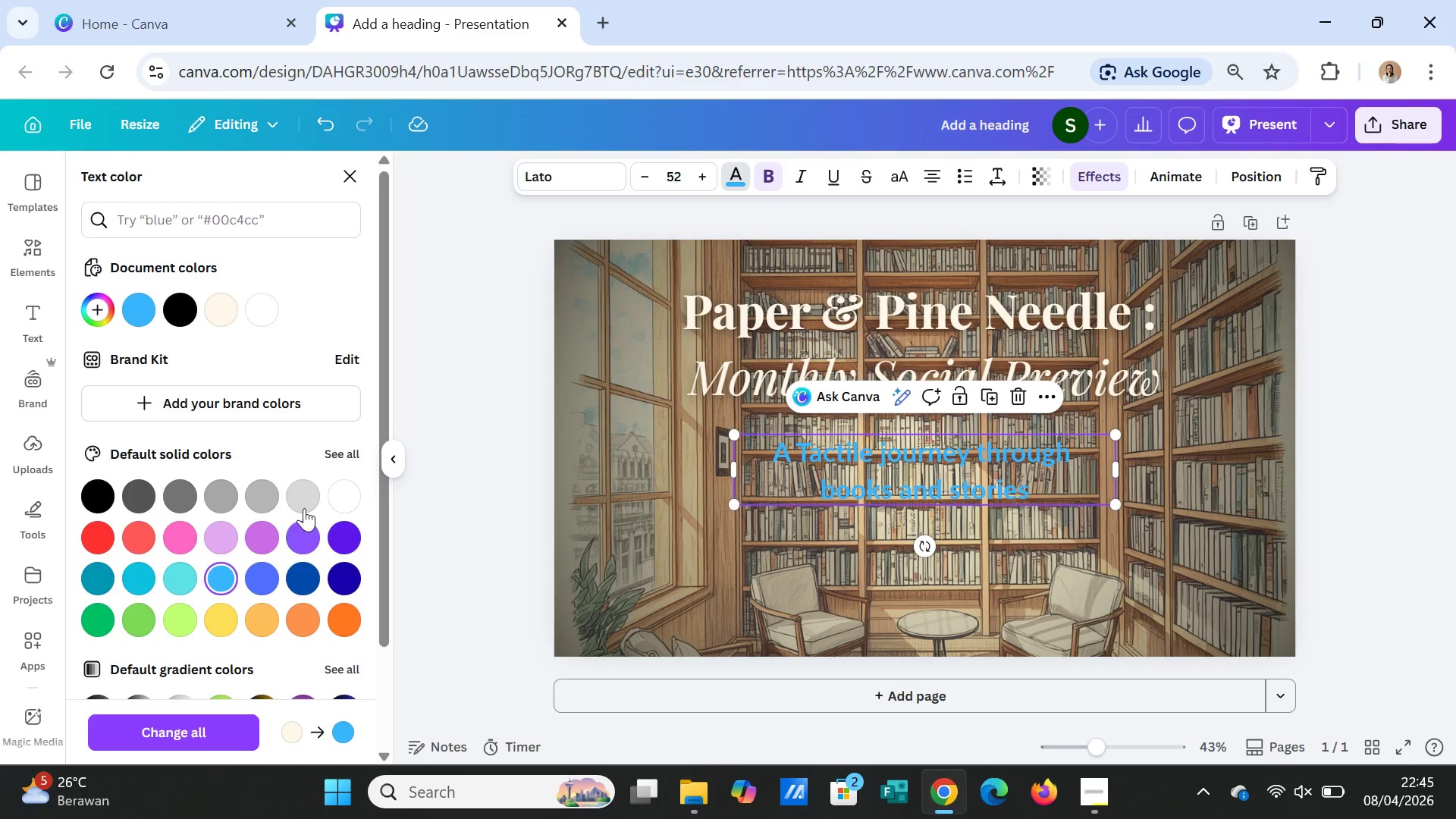 
left_click([343, 494])
 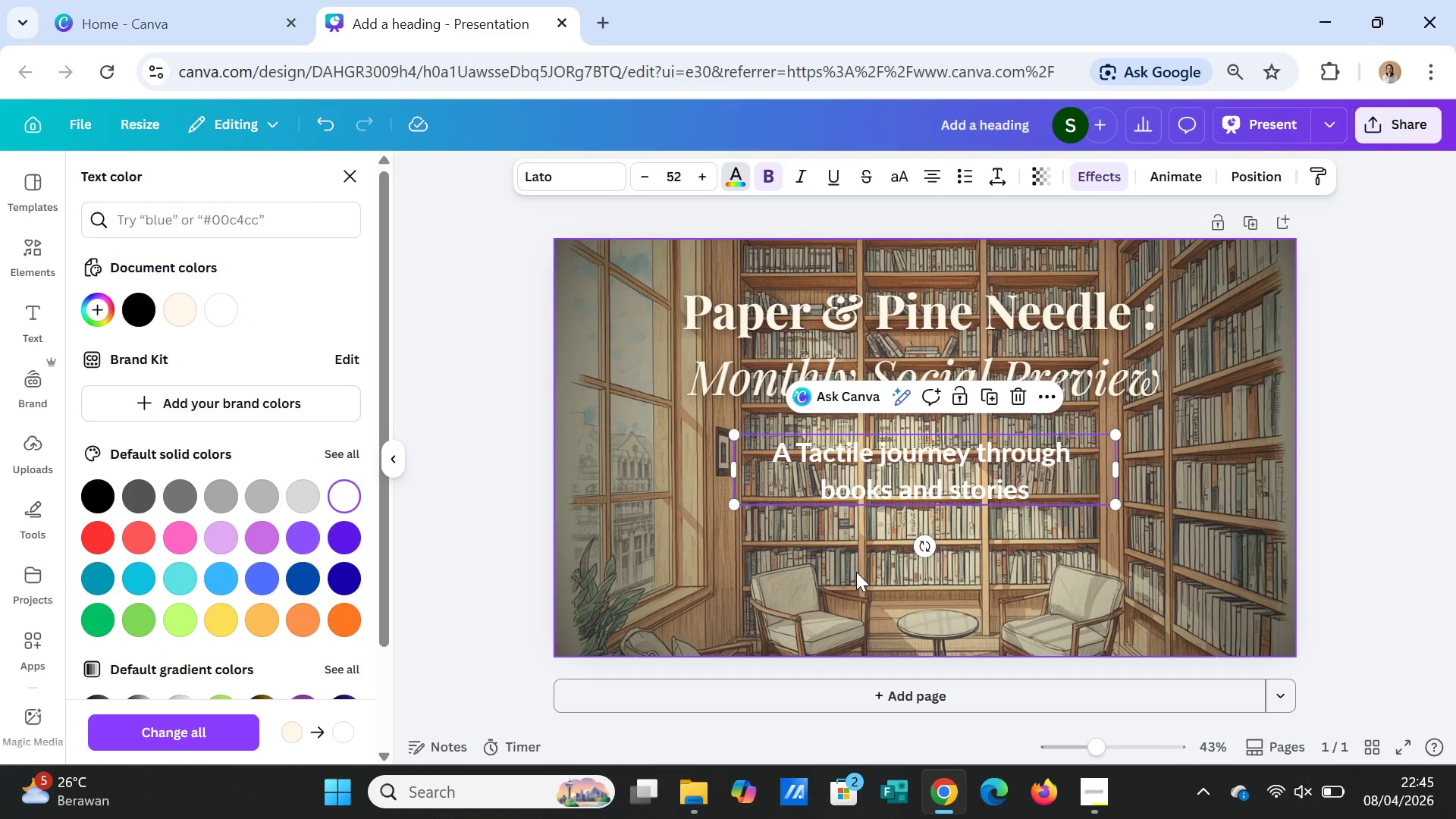 
left_click([738, 577])
 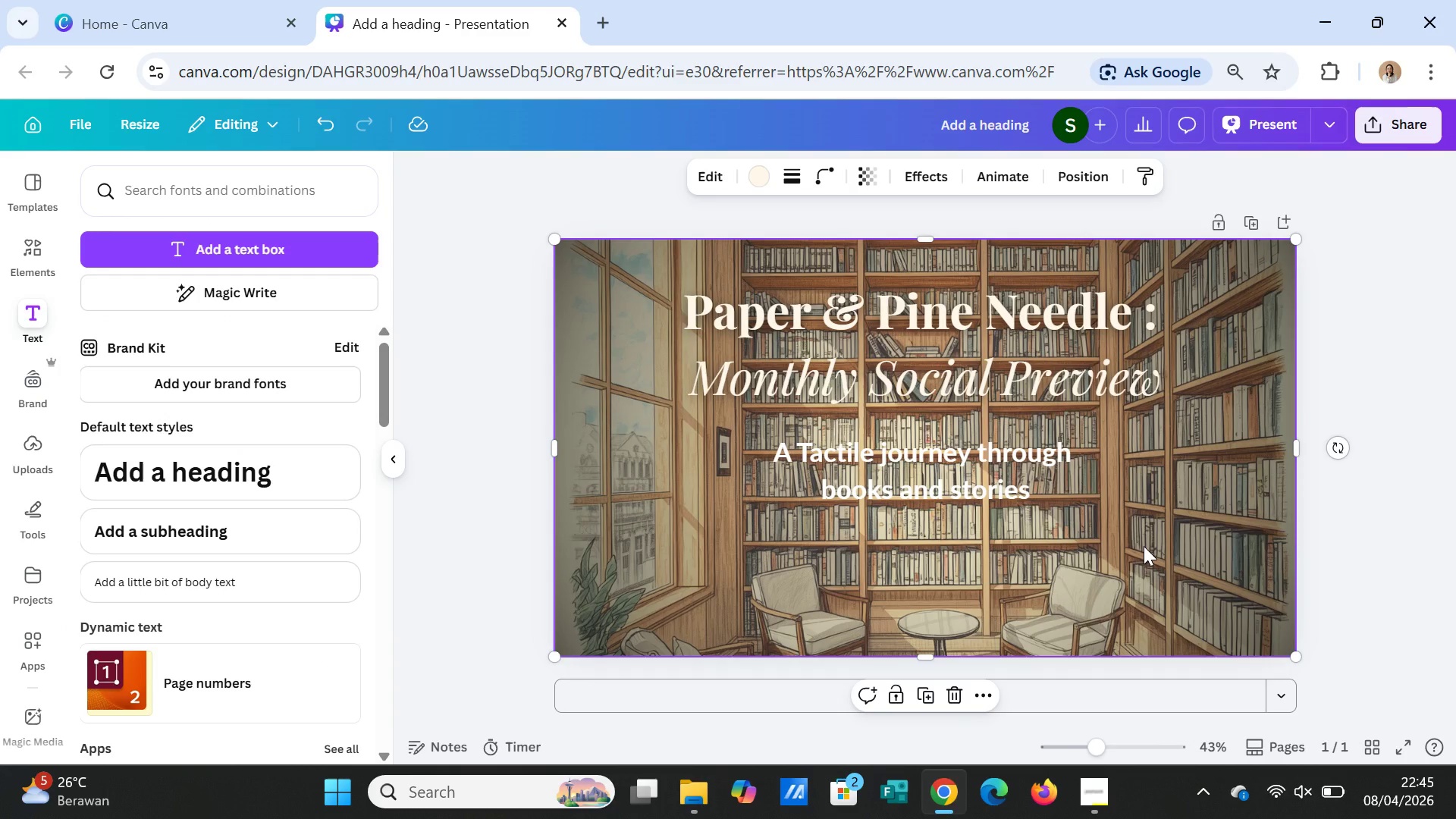 
left_click([1144, 546])
 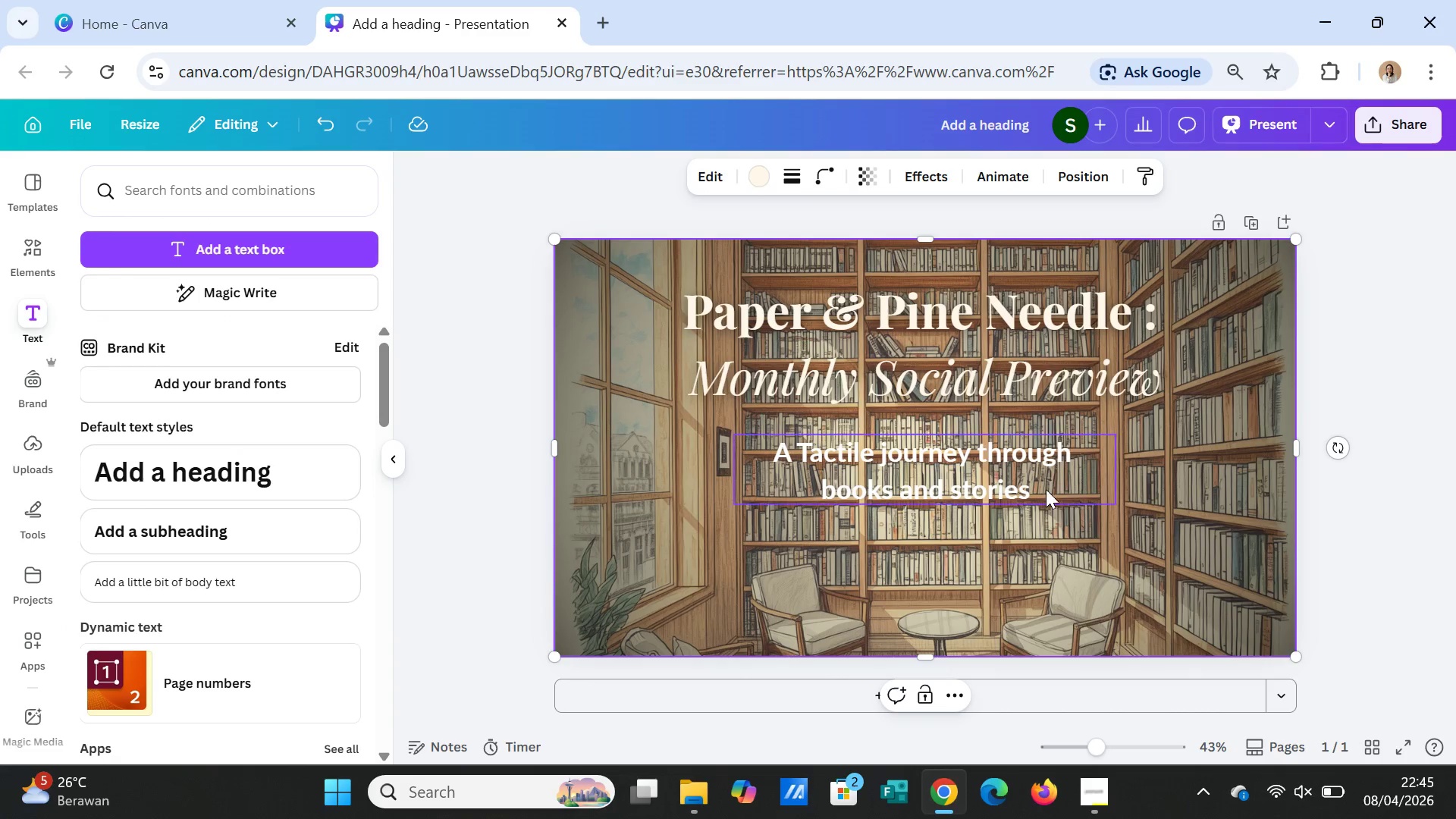 
left_click_drag(start_coordinate=[994, 468], to_coordinate=[990, 578])
 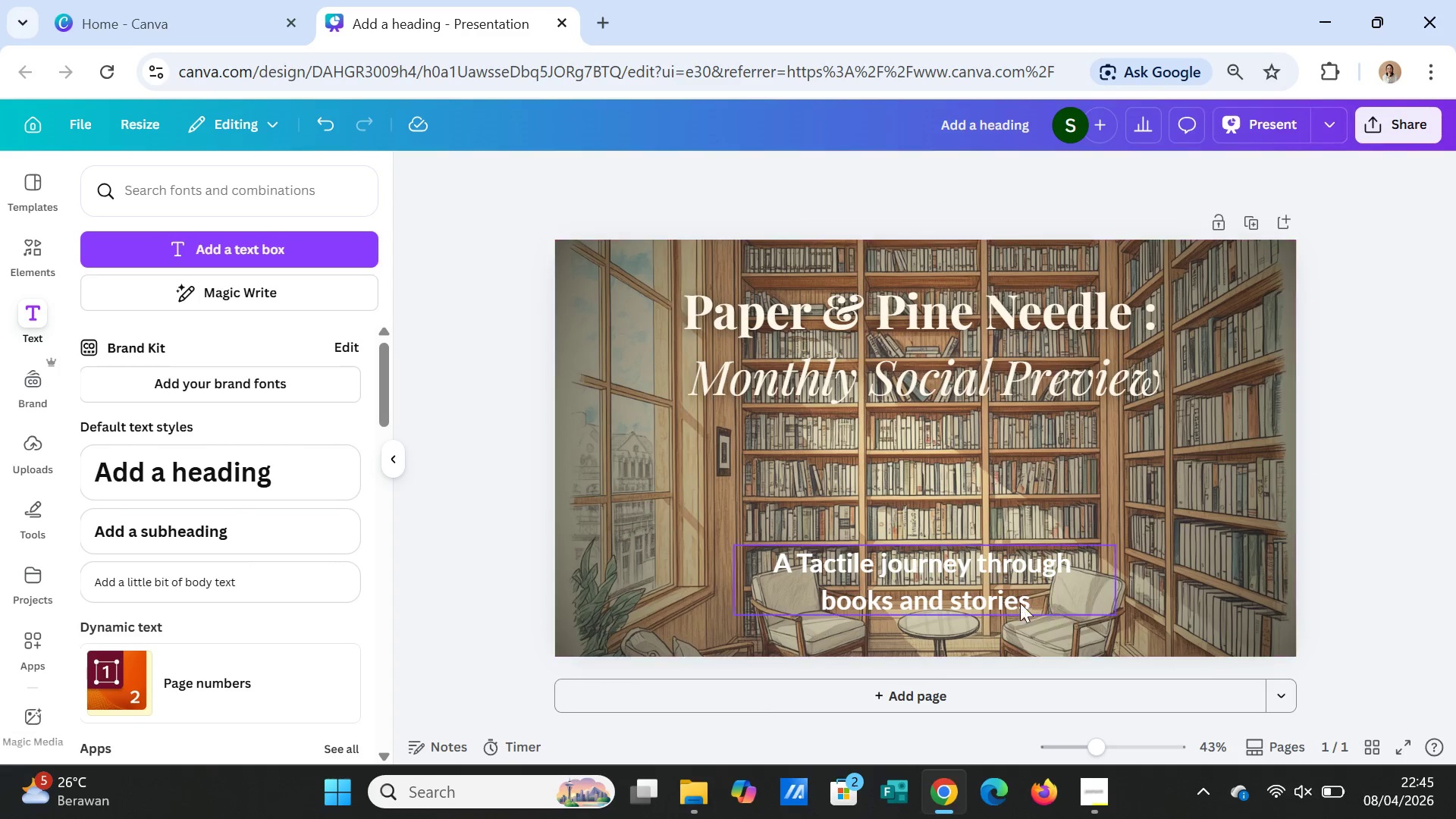 
left_click([981, 587])
 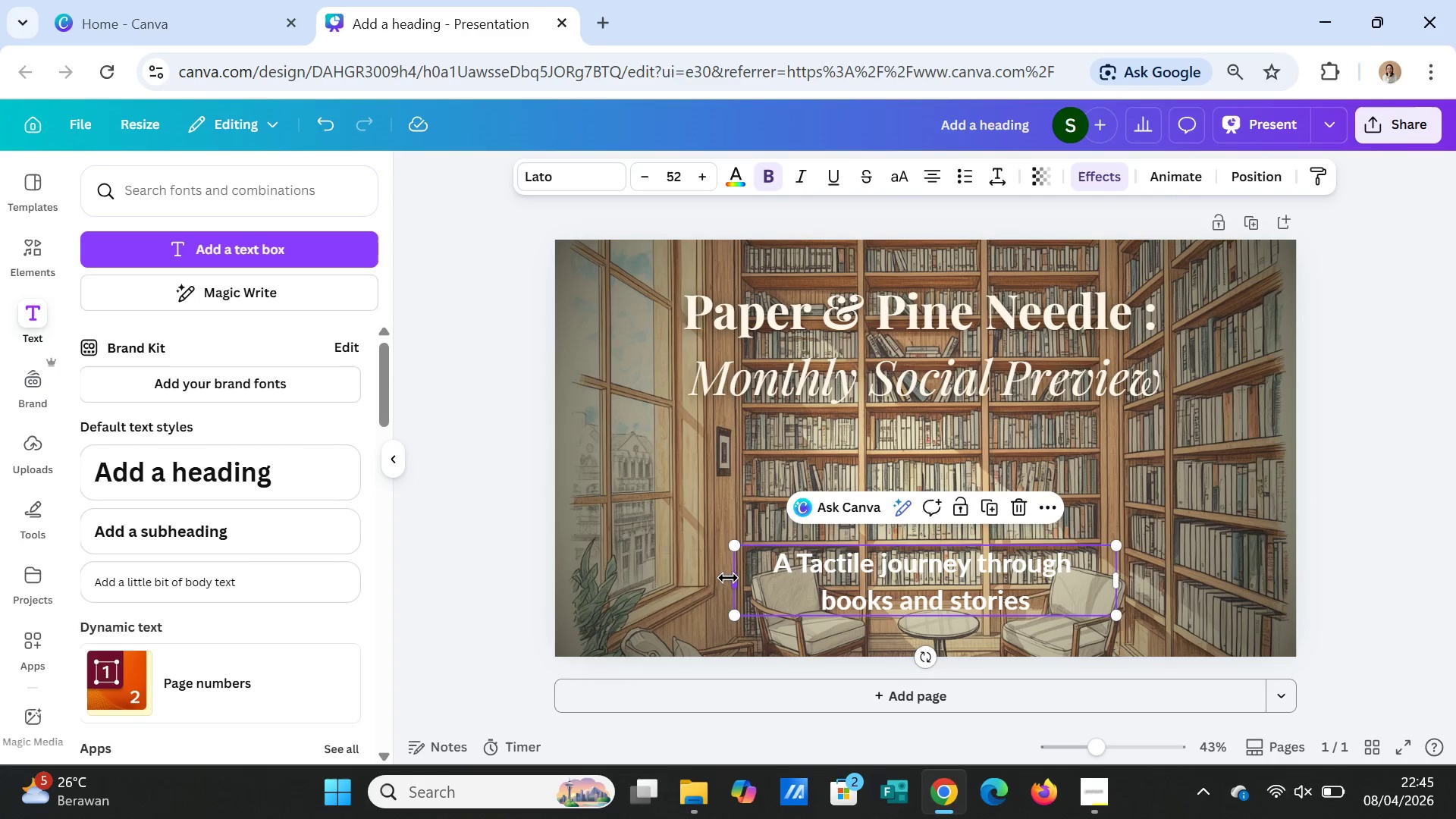 
left_click_drag(start_coordinate=[731, 578], to_coordinate=[609, 573])
 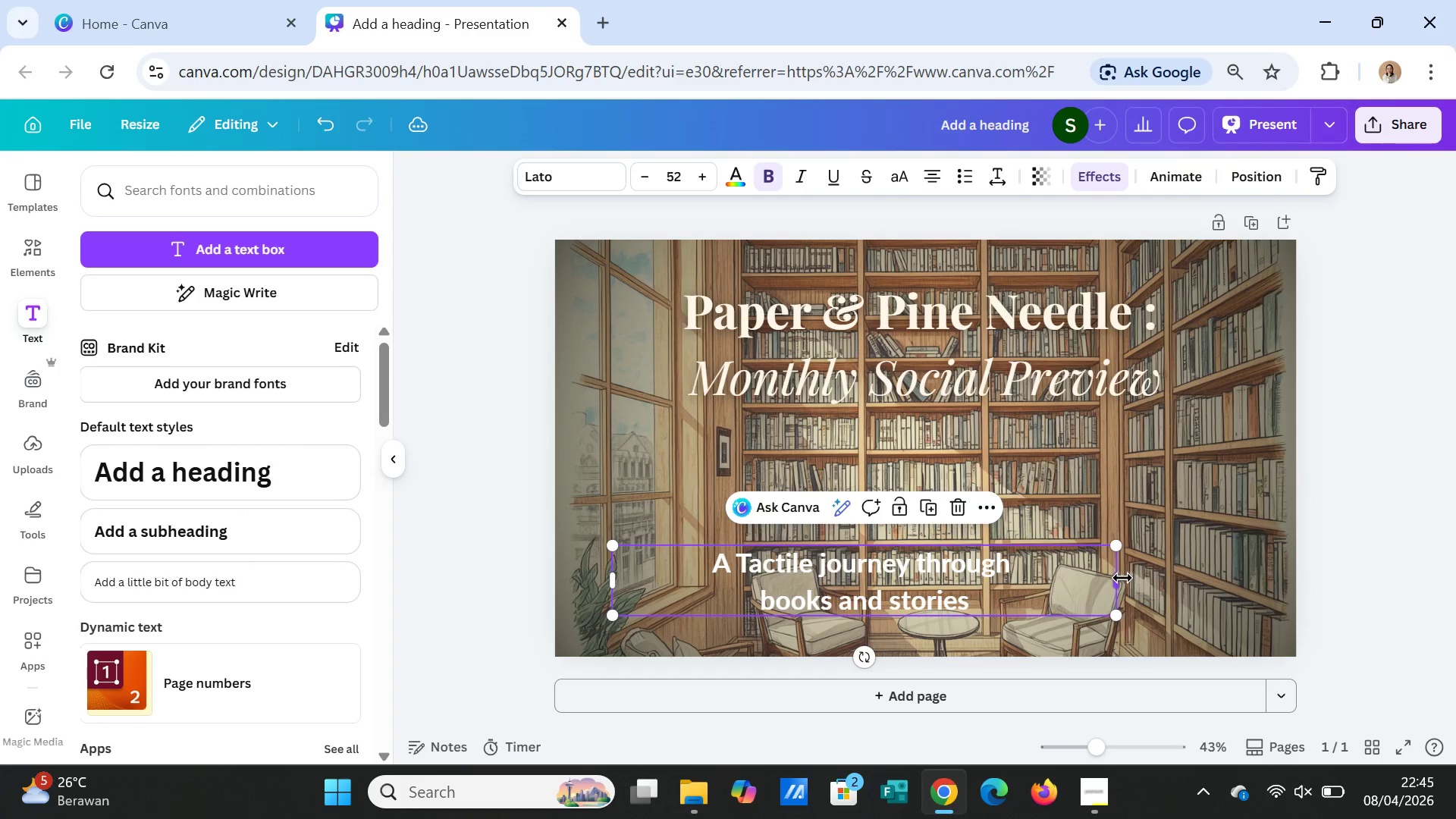 
left_click_drag(start_coordinate=[1122, 578], to_coordinate=[1243, 566])
 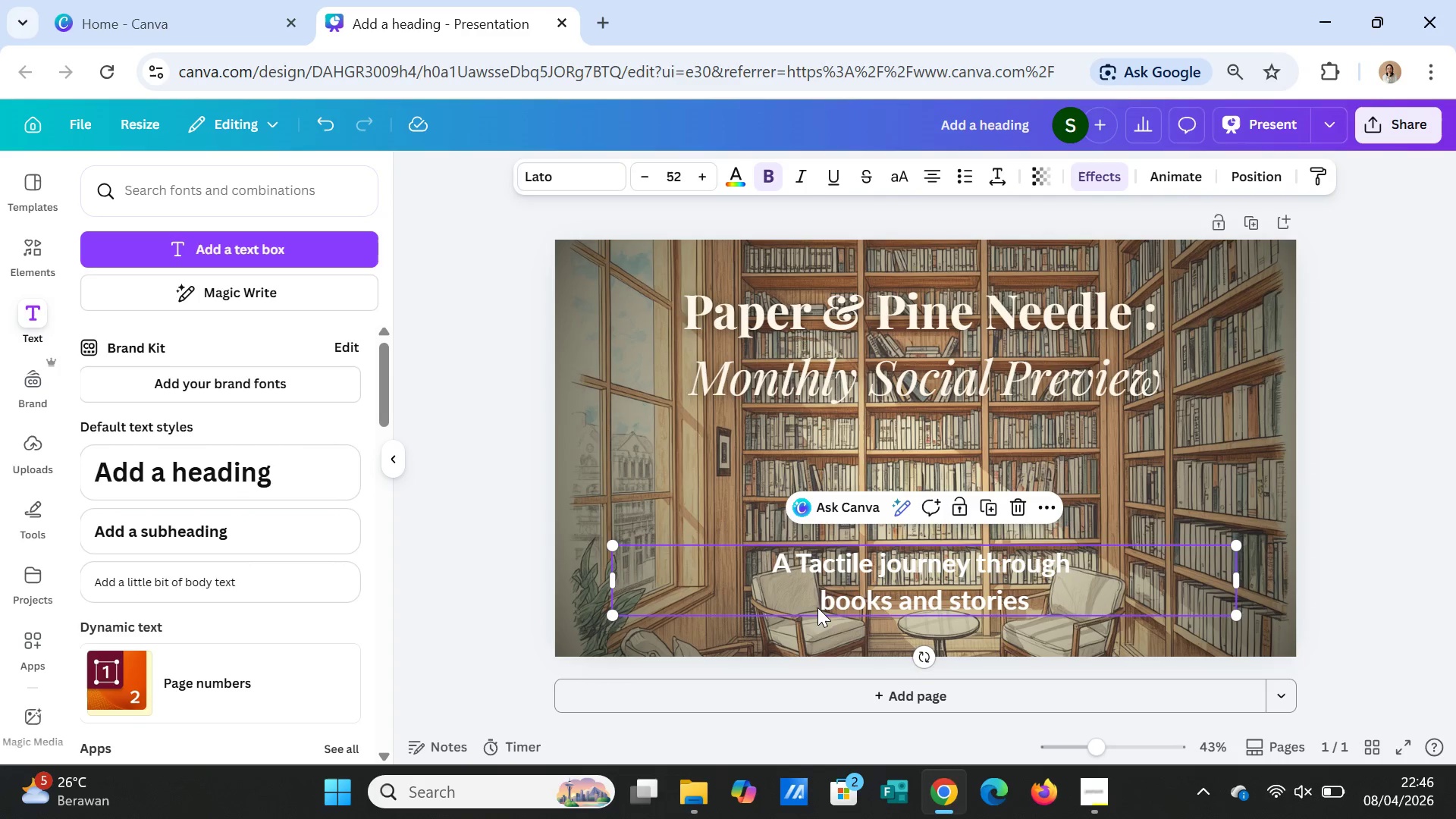 
left_click([817, 607])
 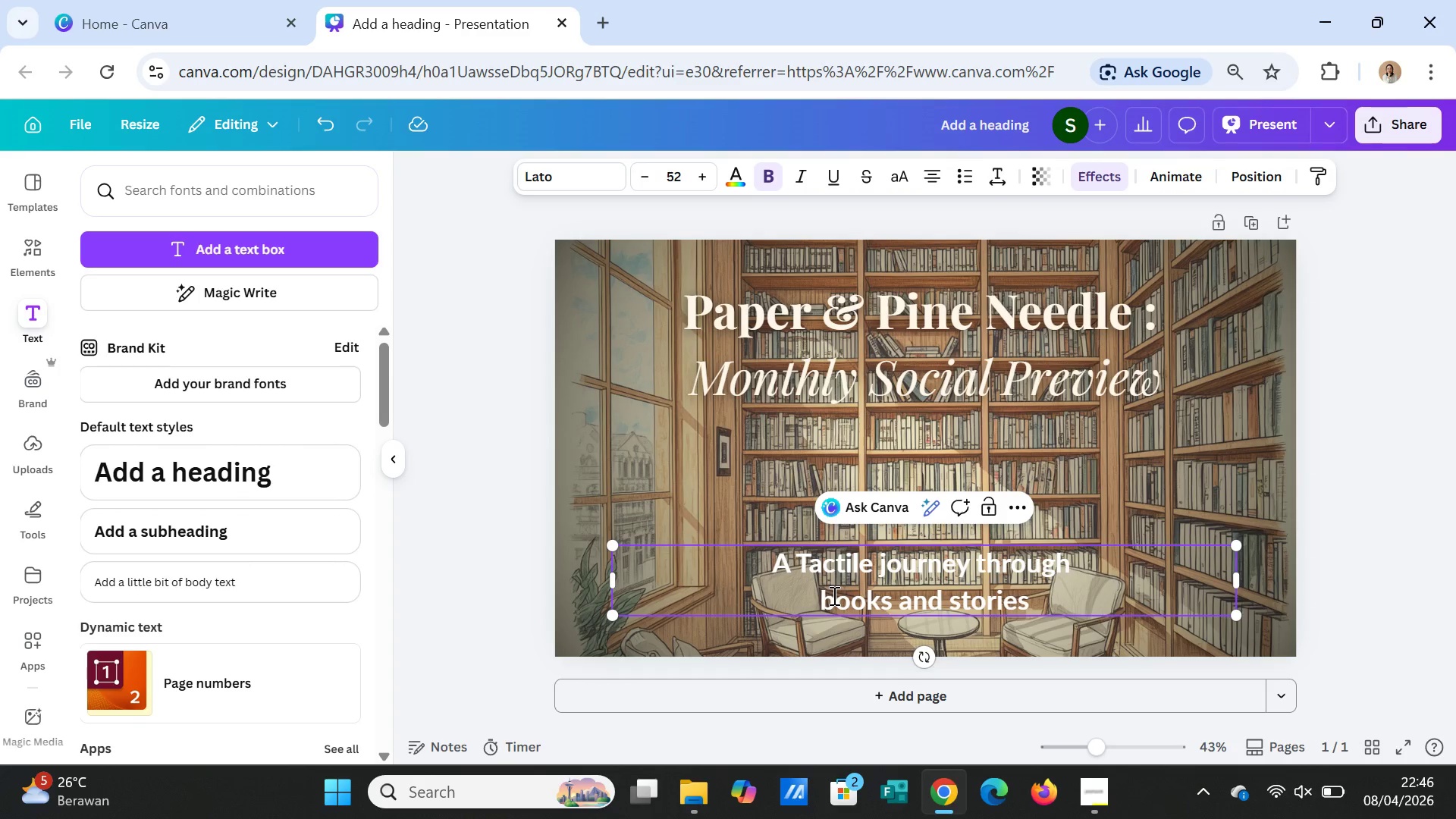 
key(Backspace)
 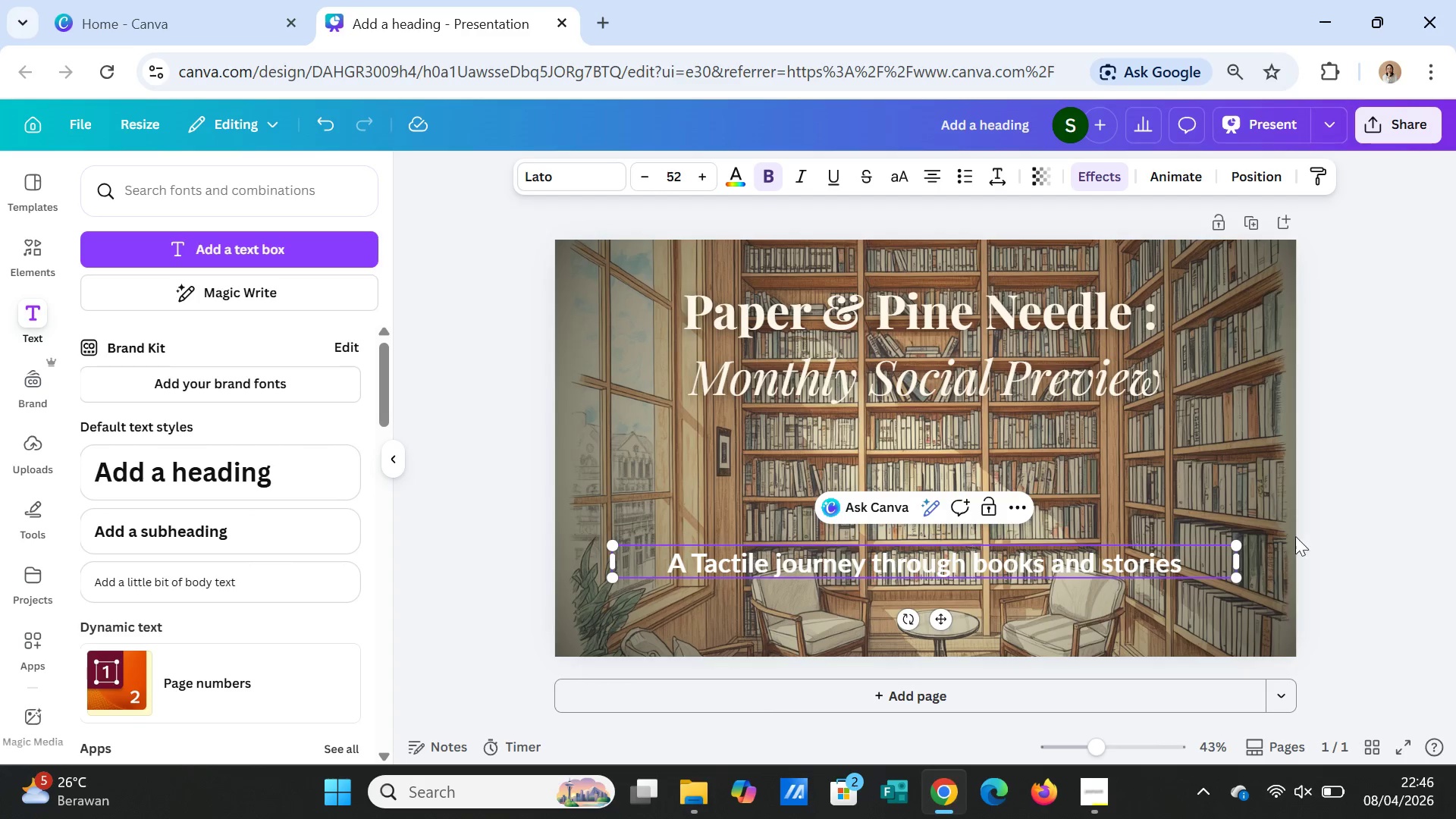 
left_click_drag(start_coordinate=[1238, 558], to_coordinate=[1147, 545])
 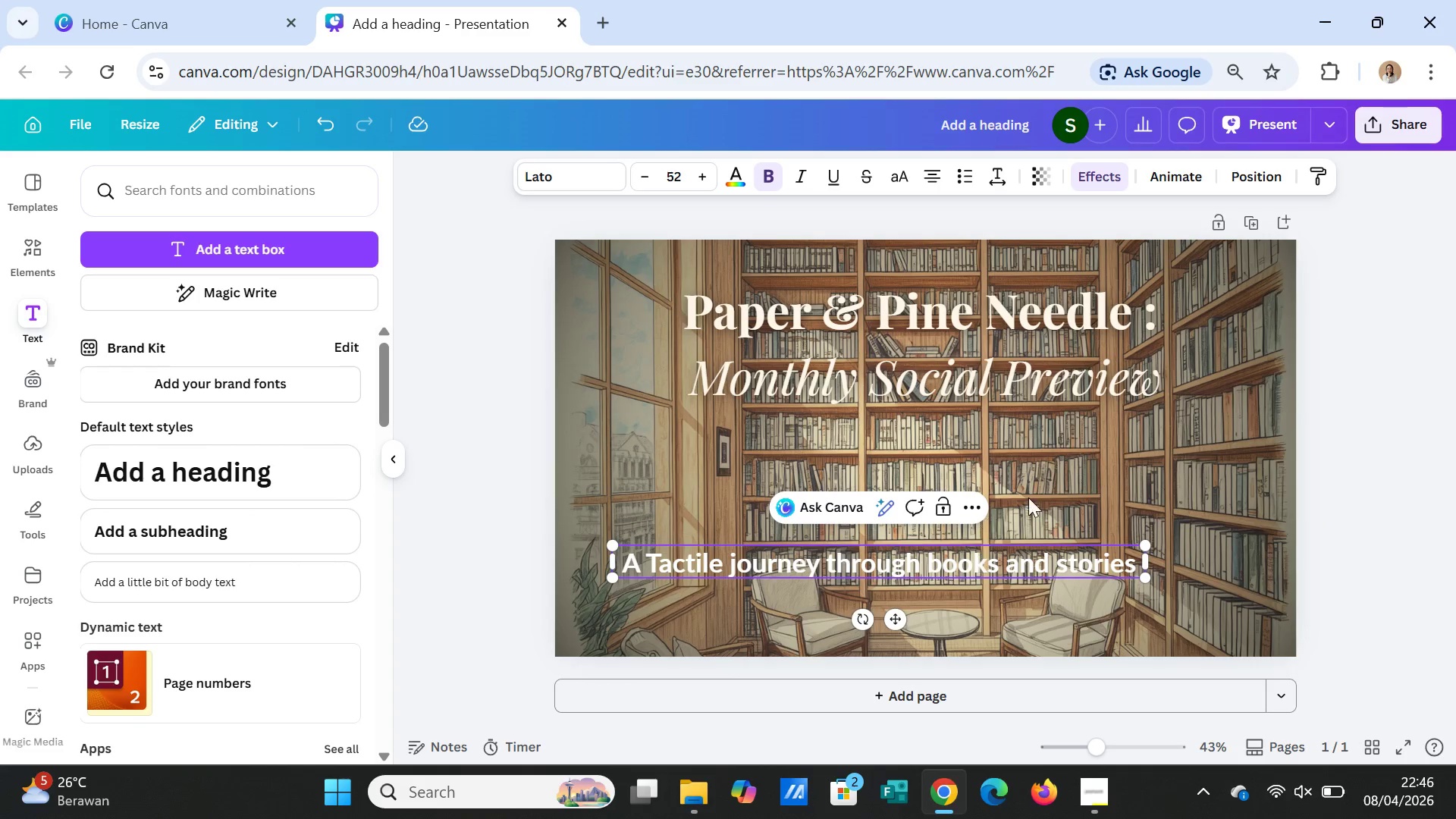 
left_click([1042, 494])
 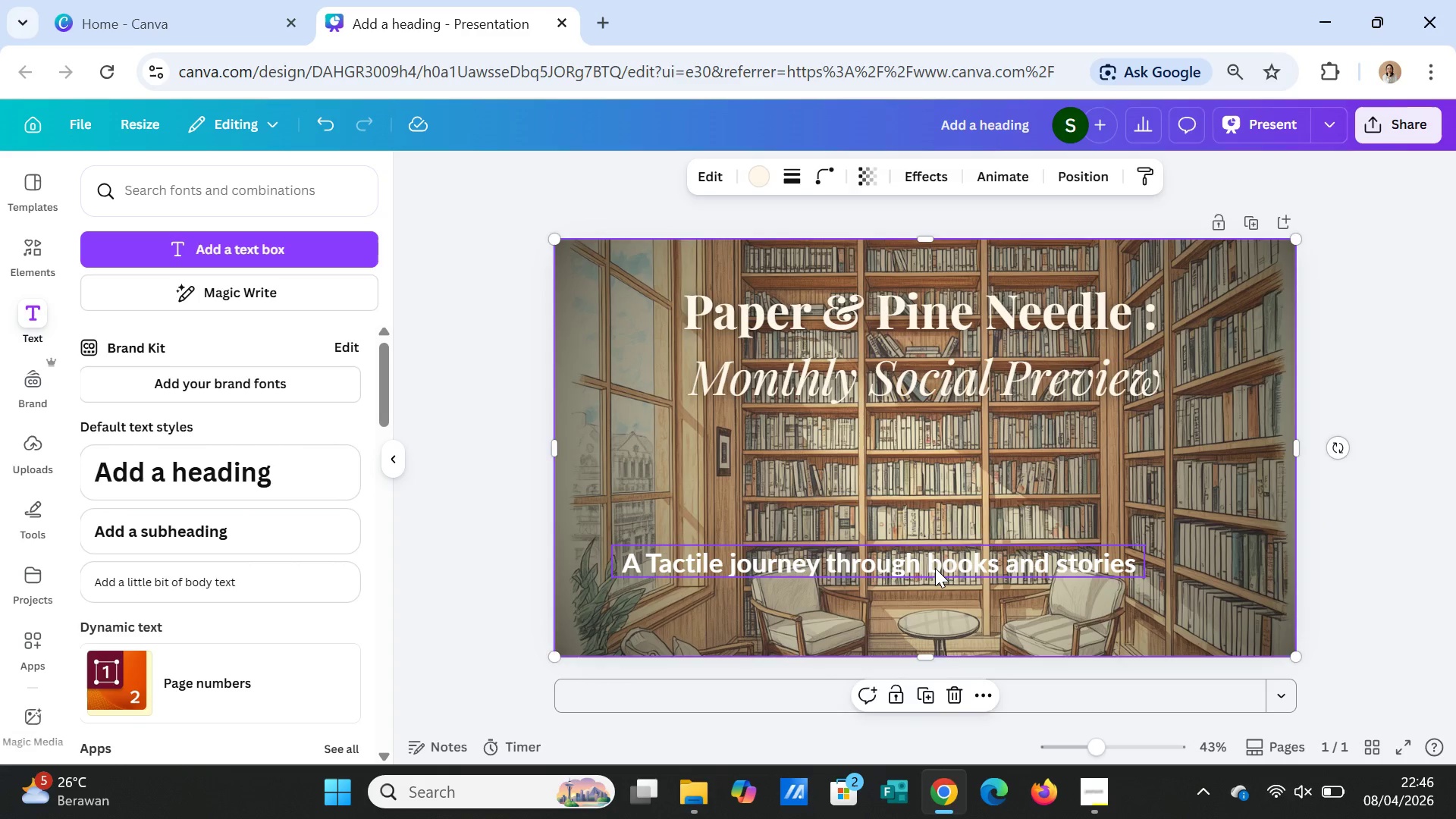 
left_click_drag(start_coordinate=[935, 568], to_coordinate=[981, 598])
 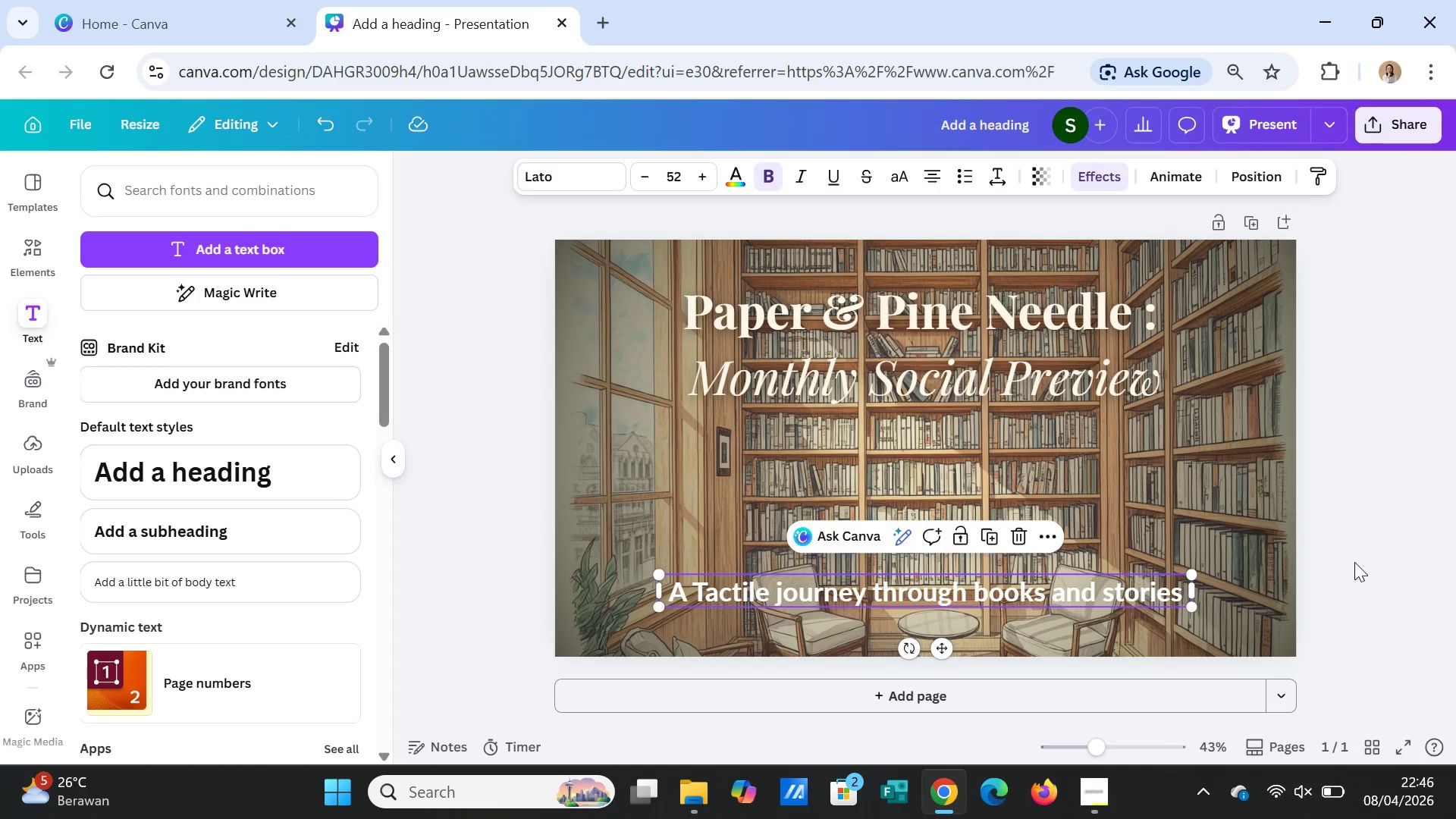 
left_click([1354, 562])
 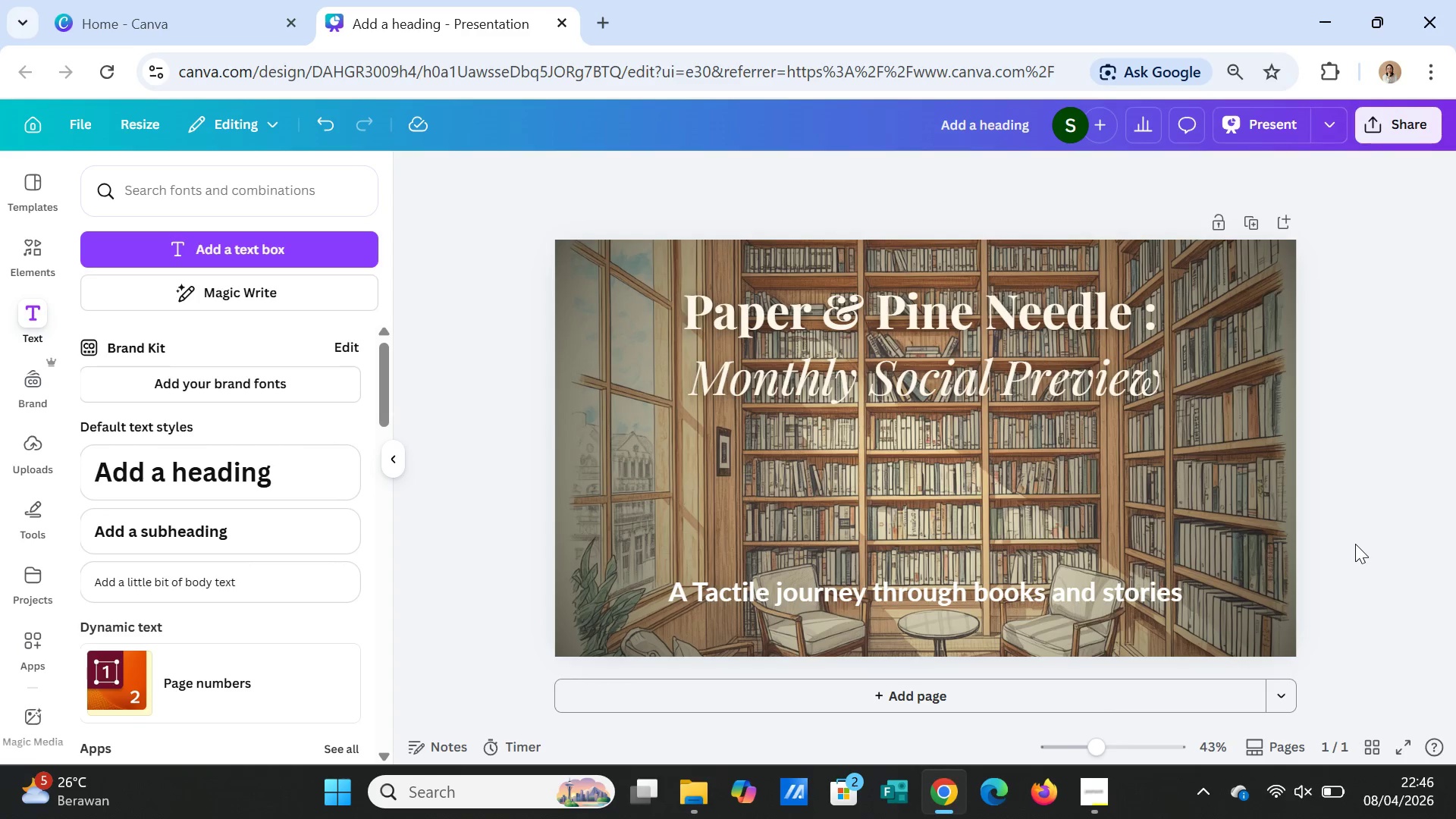 
left_click_drag(start_coordinate=[1045, 377], to_coordinate=[1046, 441])
 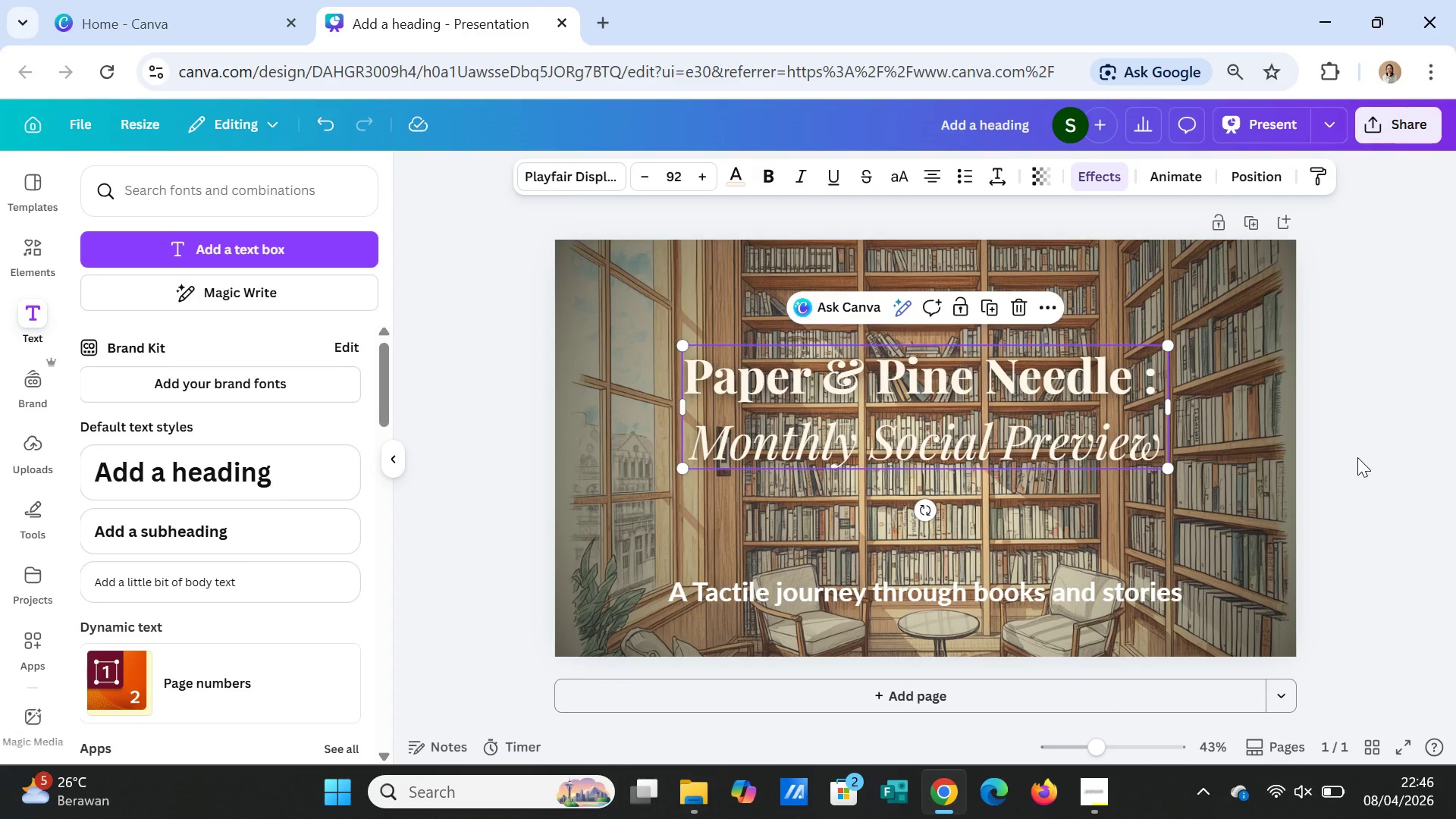 
left_click([1357, 457])
 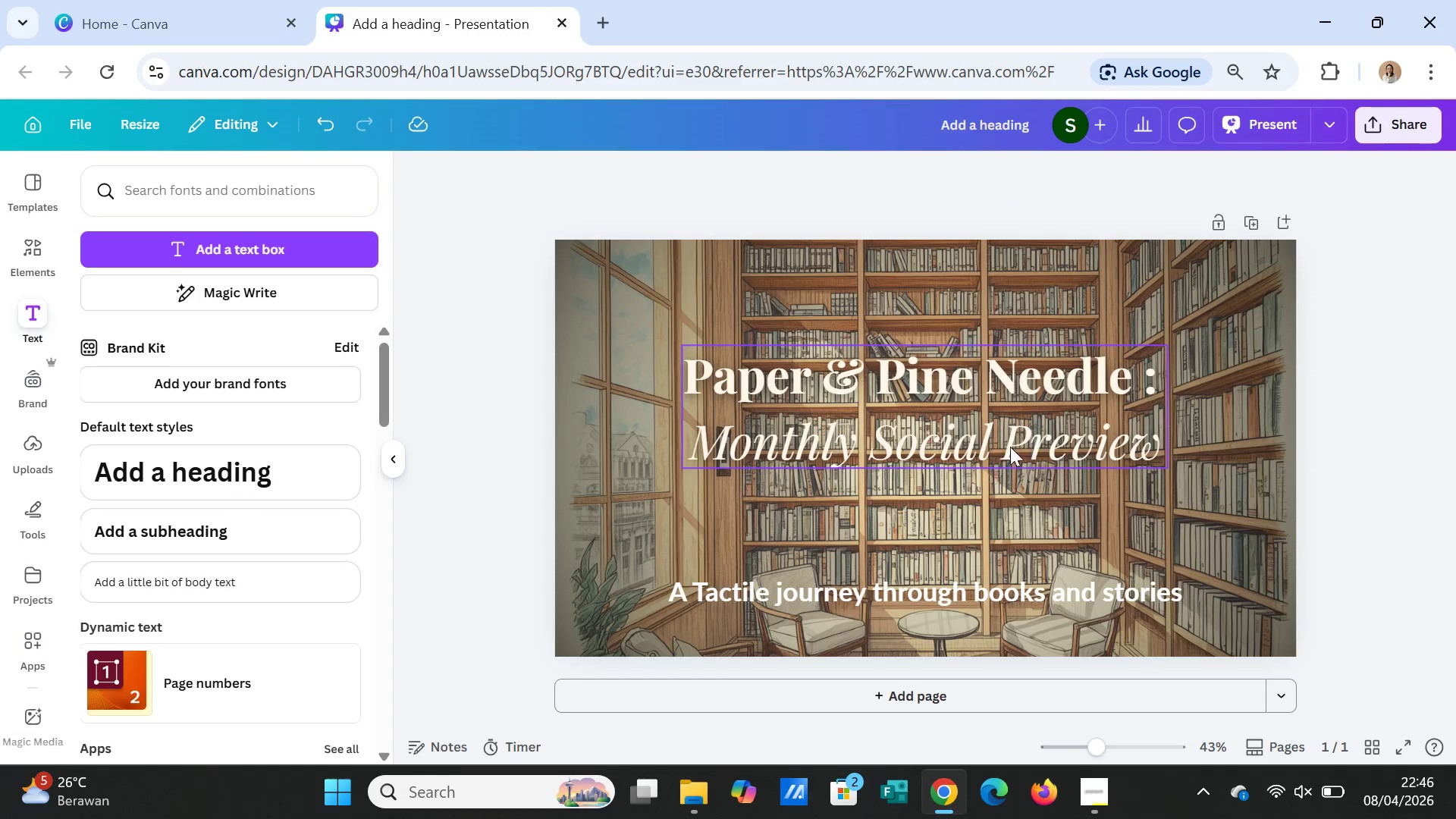 
double_click([988, 441])
 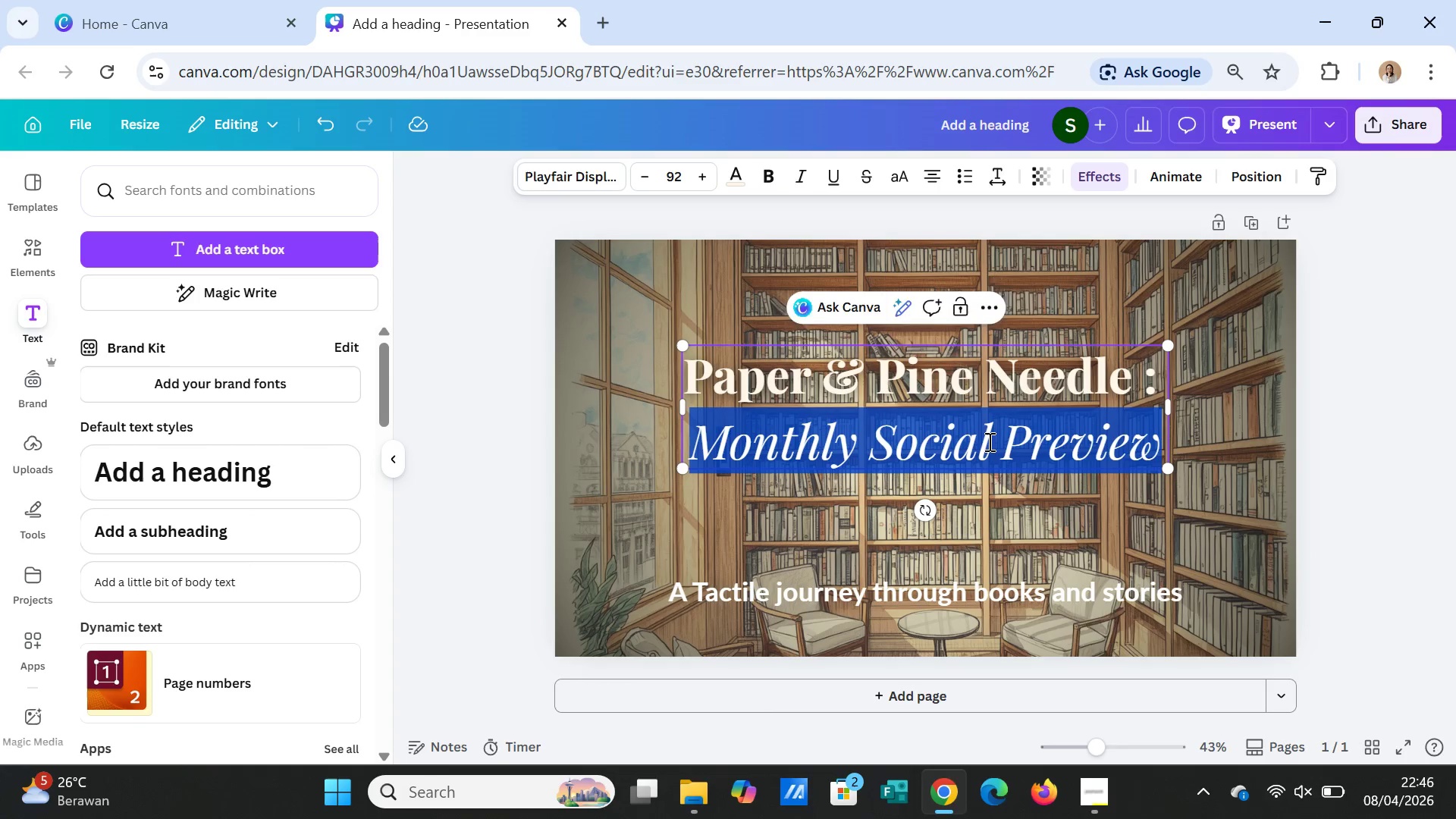 
triple_click([988, 441])
 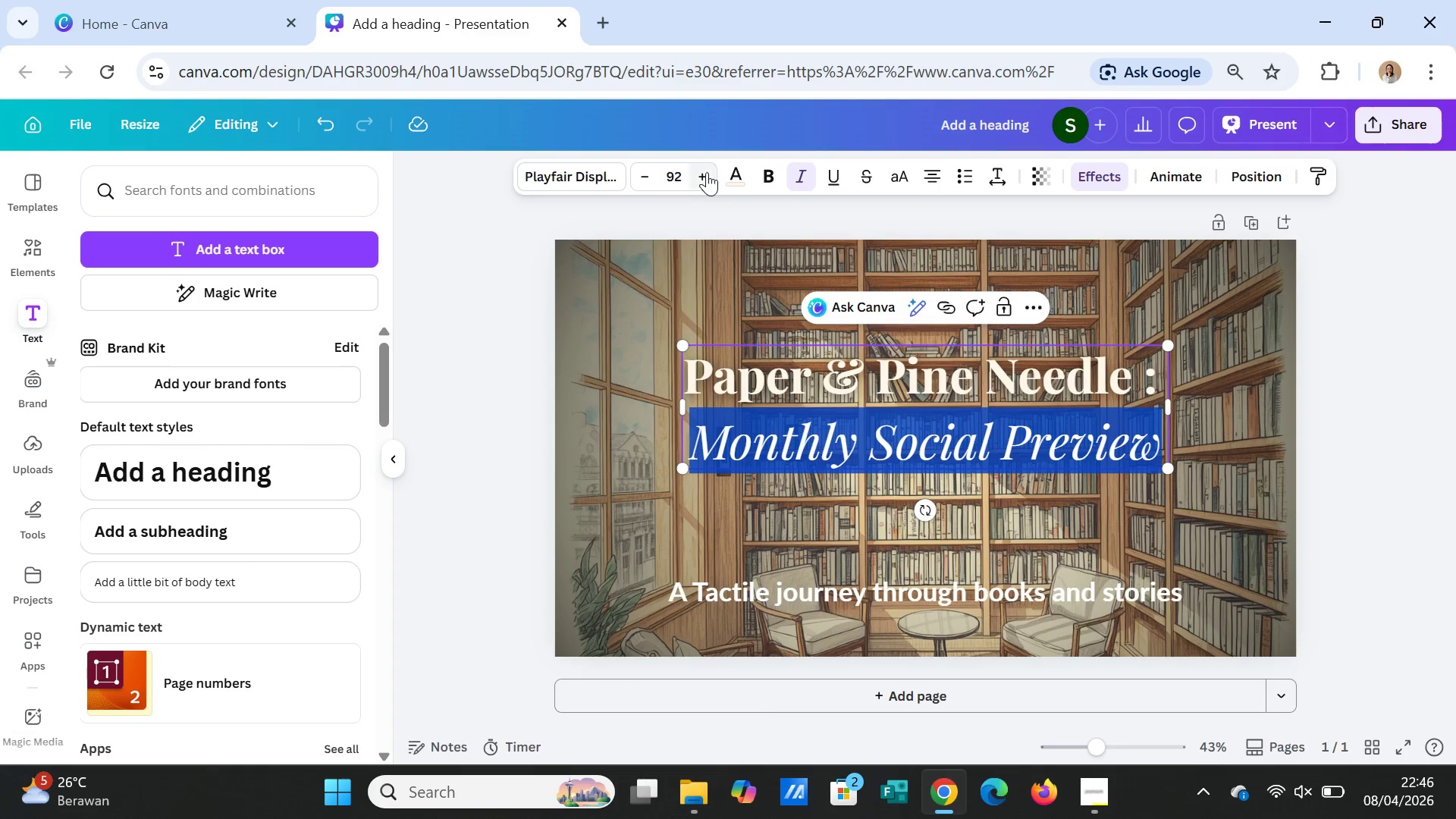 
double_click([704, 171])
 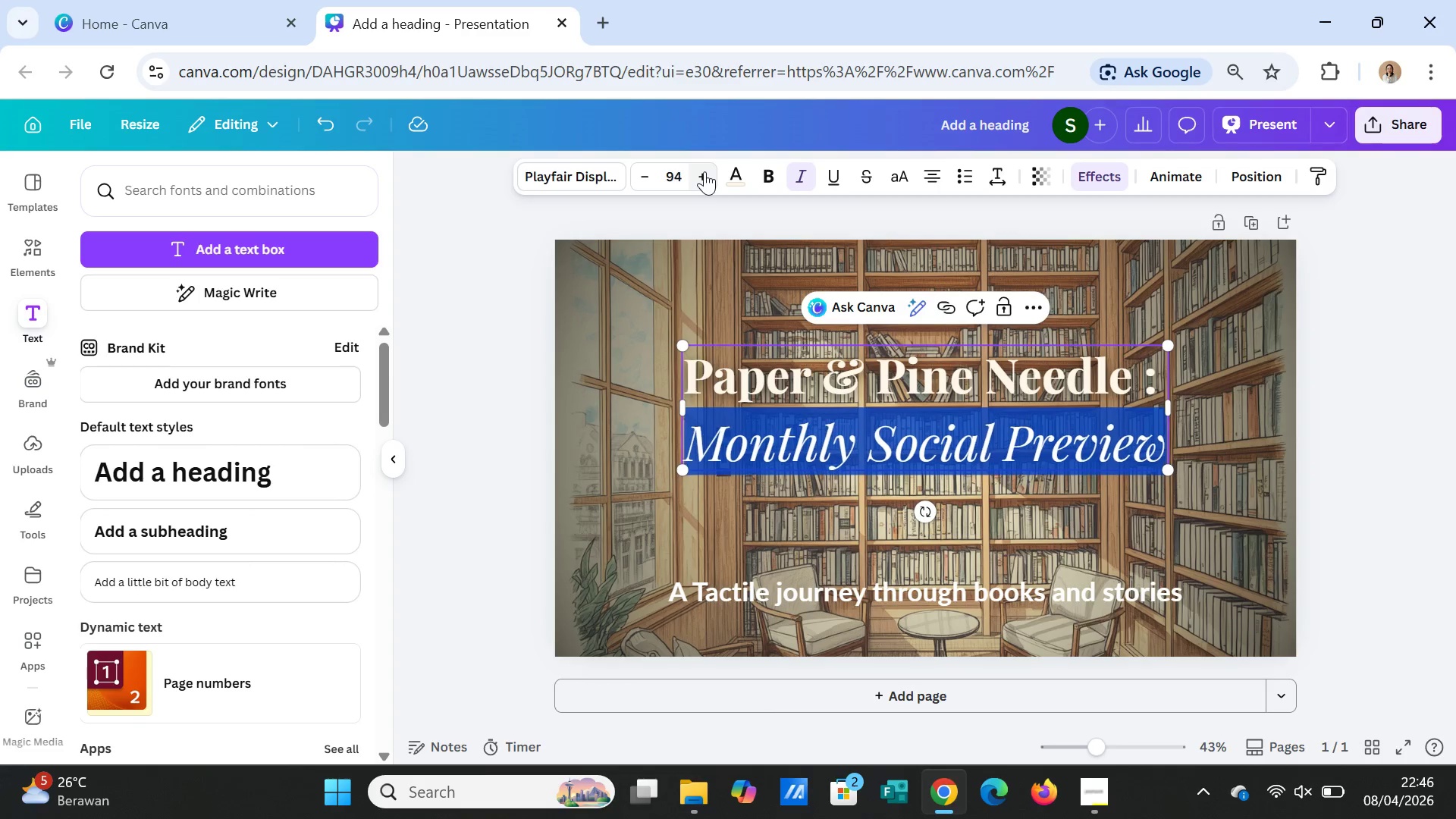 
triple_click([704, 171])
 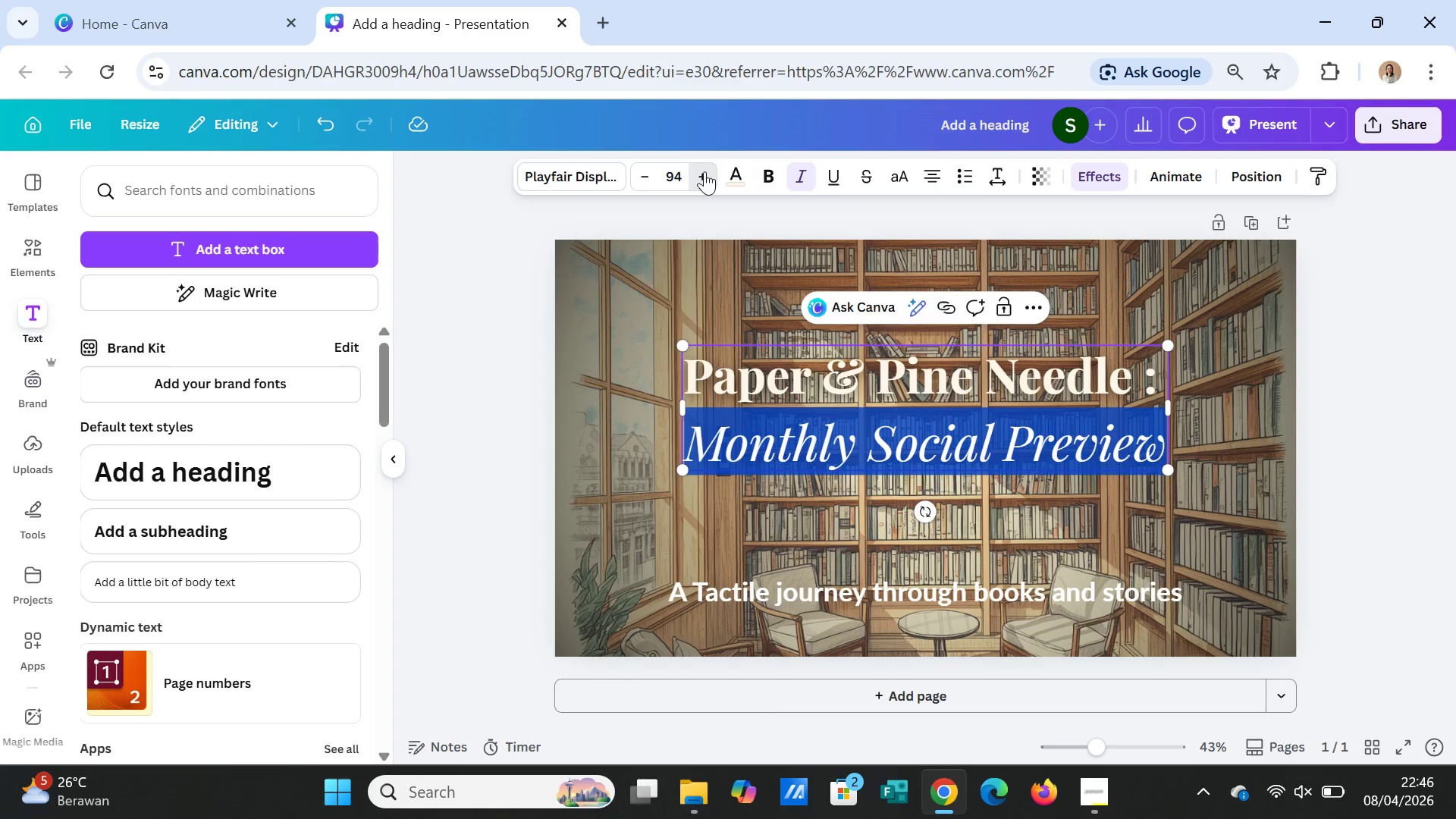 
triple_click([704, 171])
 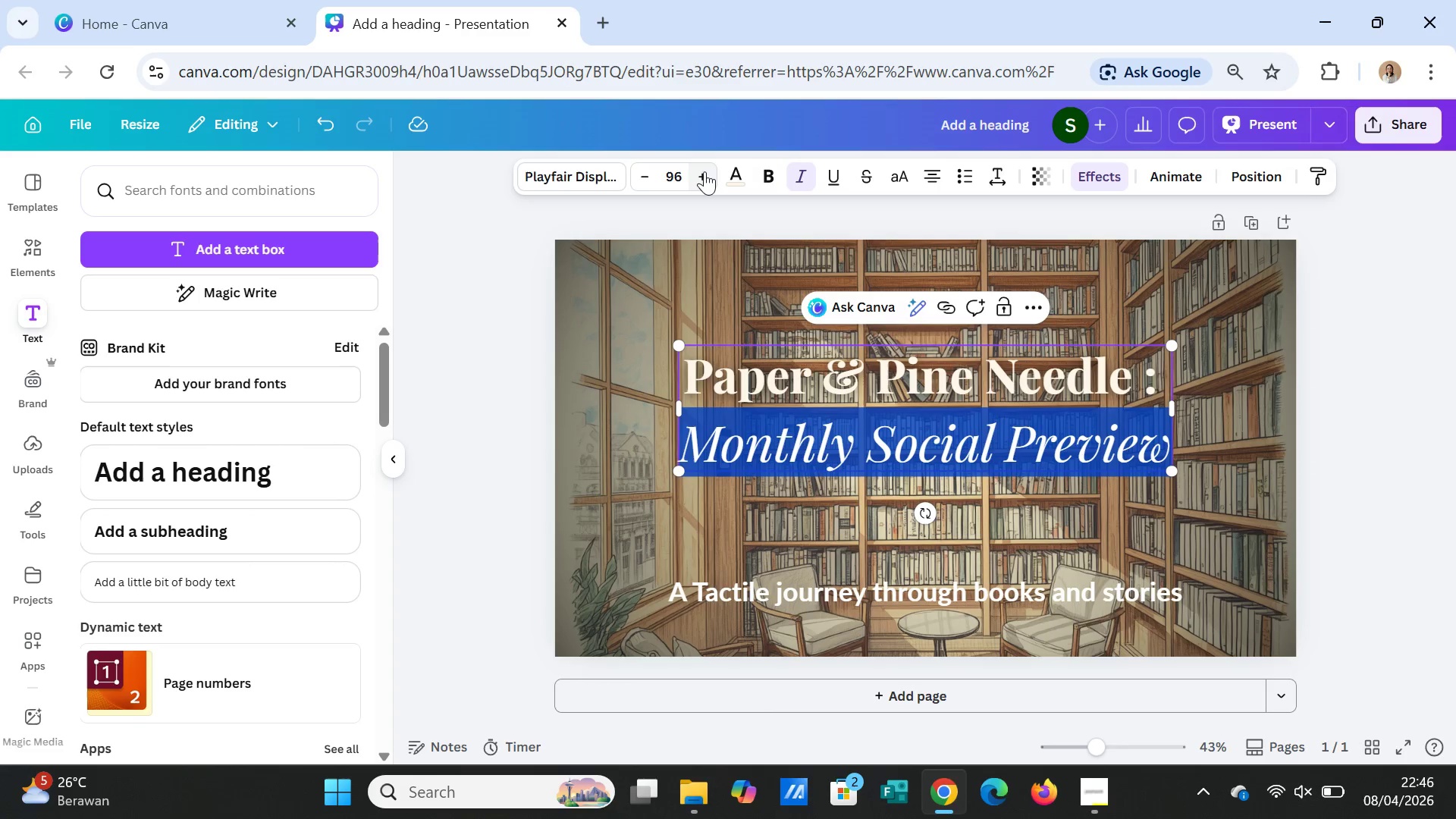 
triple_click([704, 171])
 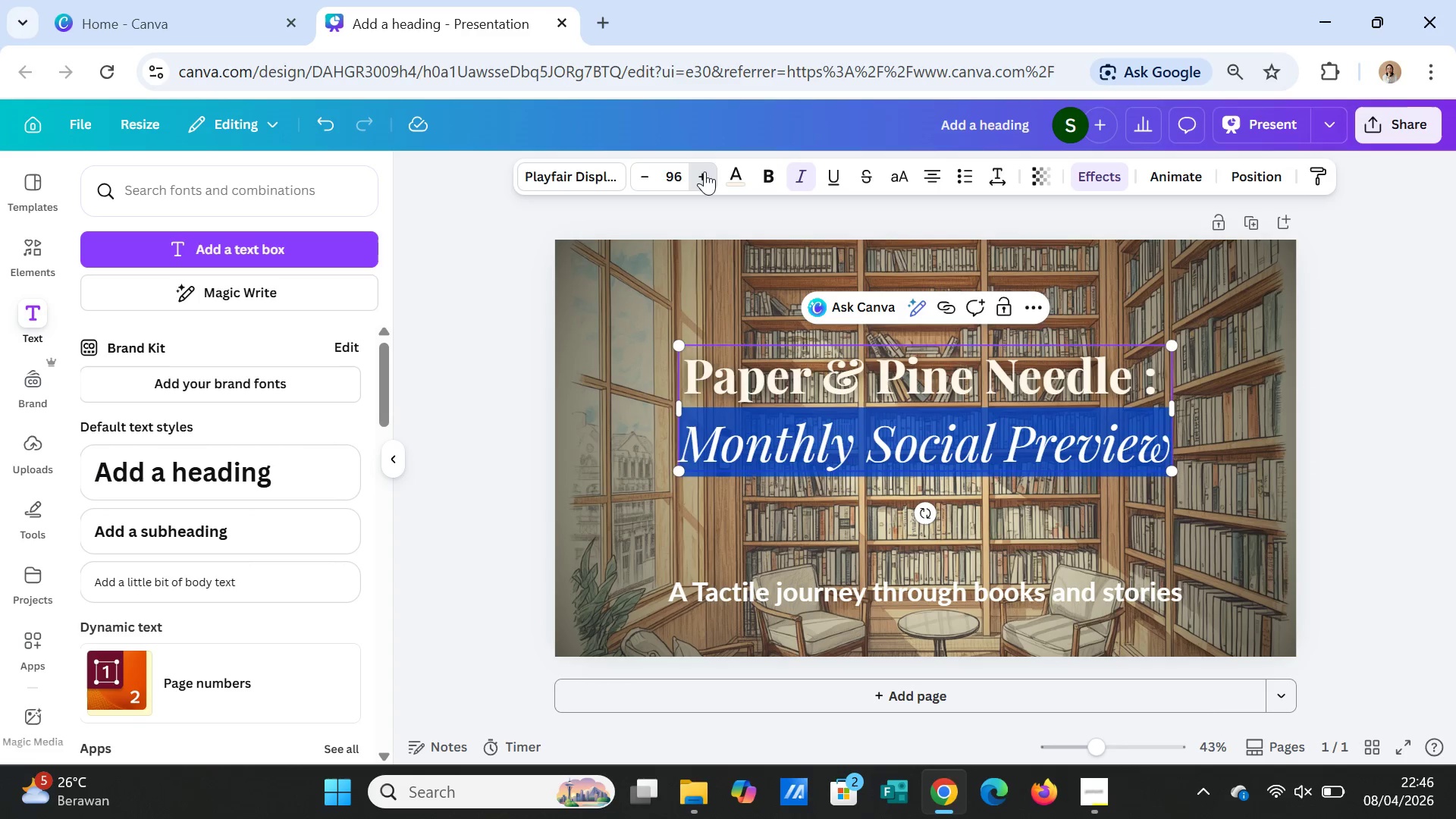 
triple_click([704, 171])
 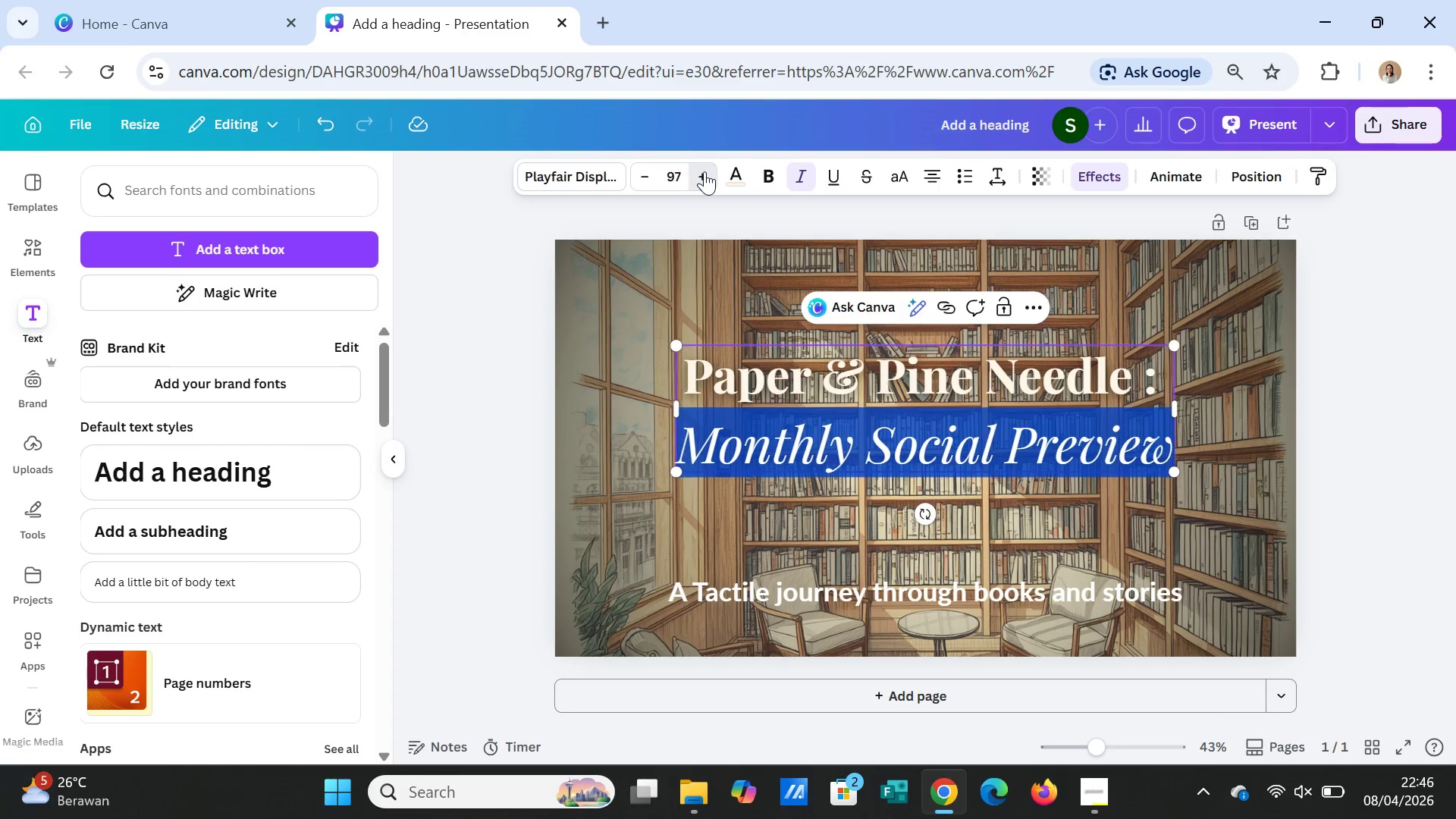 
triple_click([704, 171])
 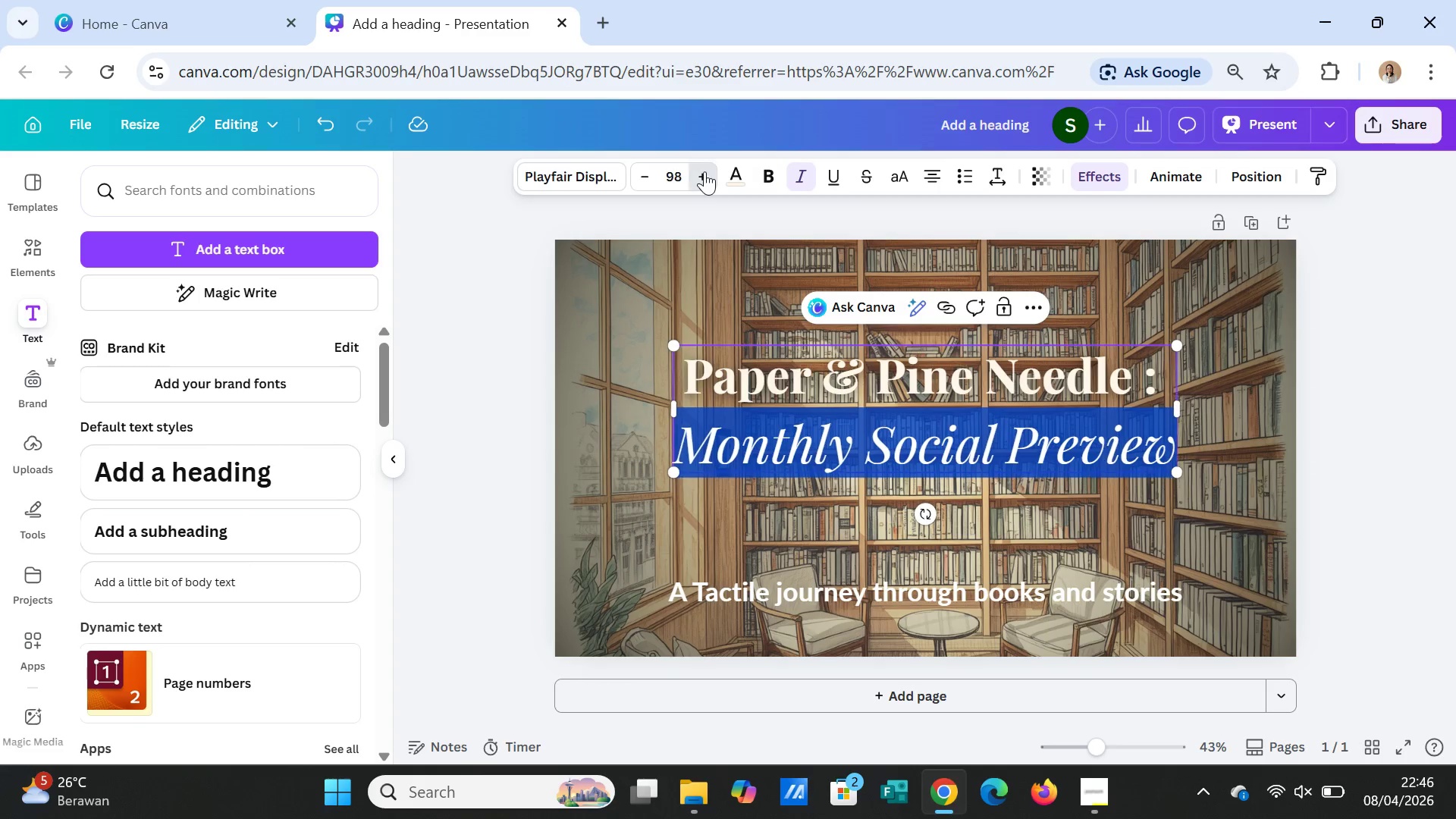 
triple_click([704, 171])
 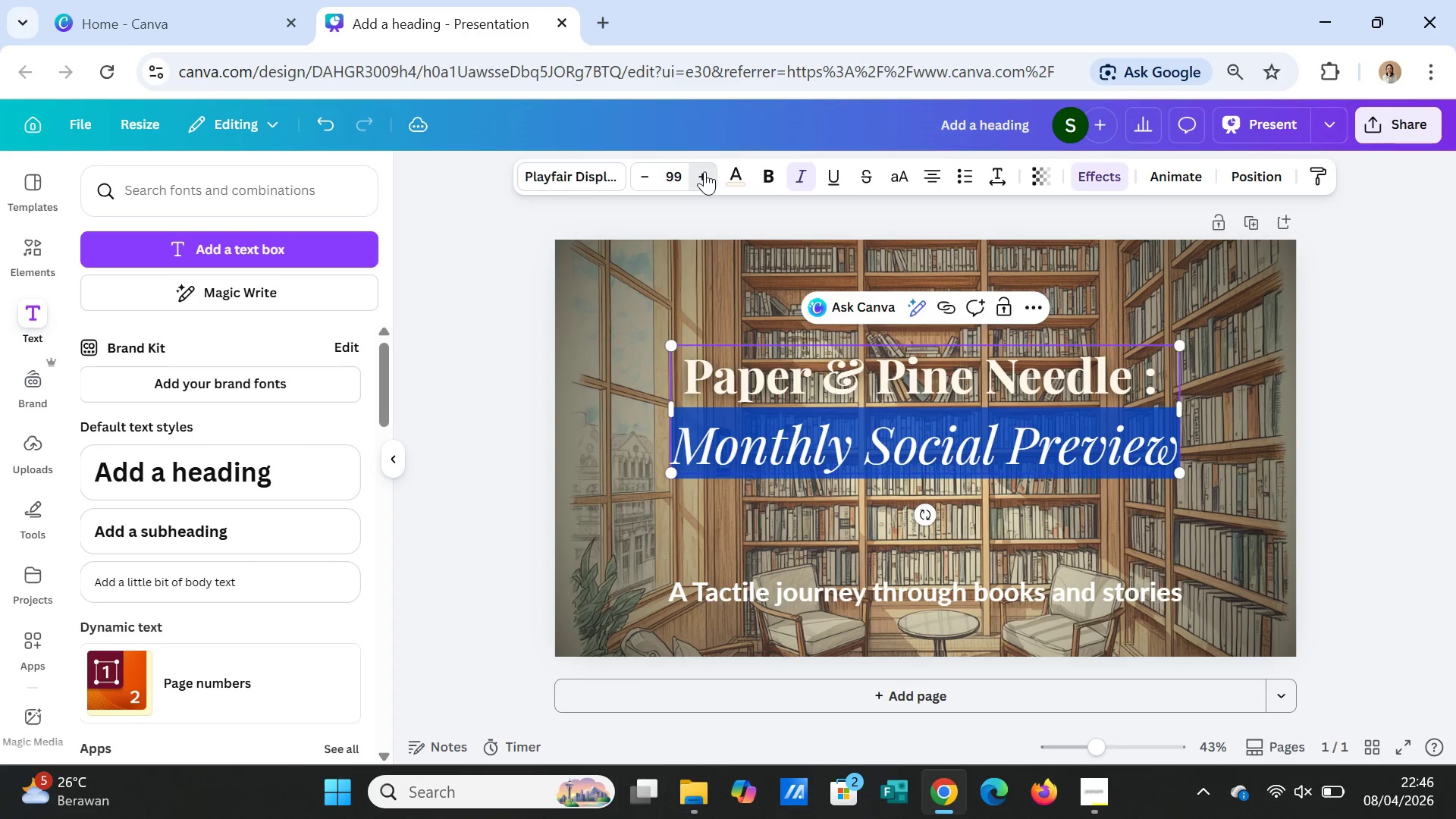 
triple_click([704, 171])
 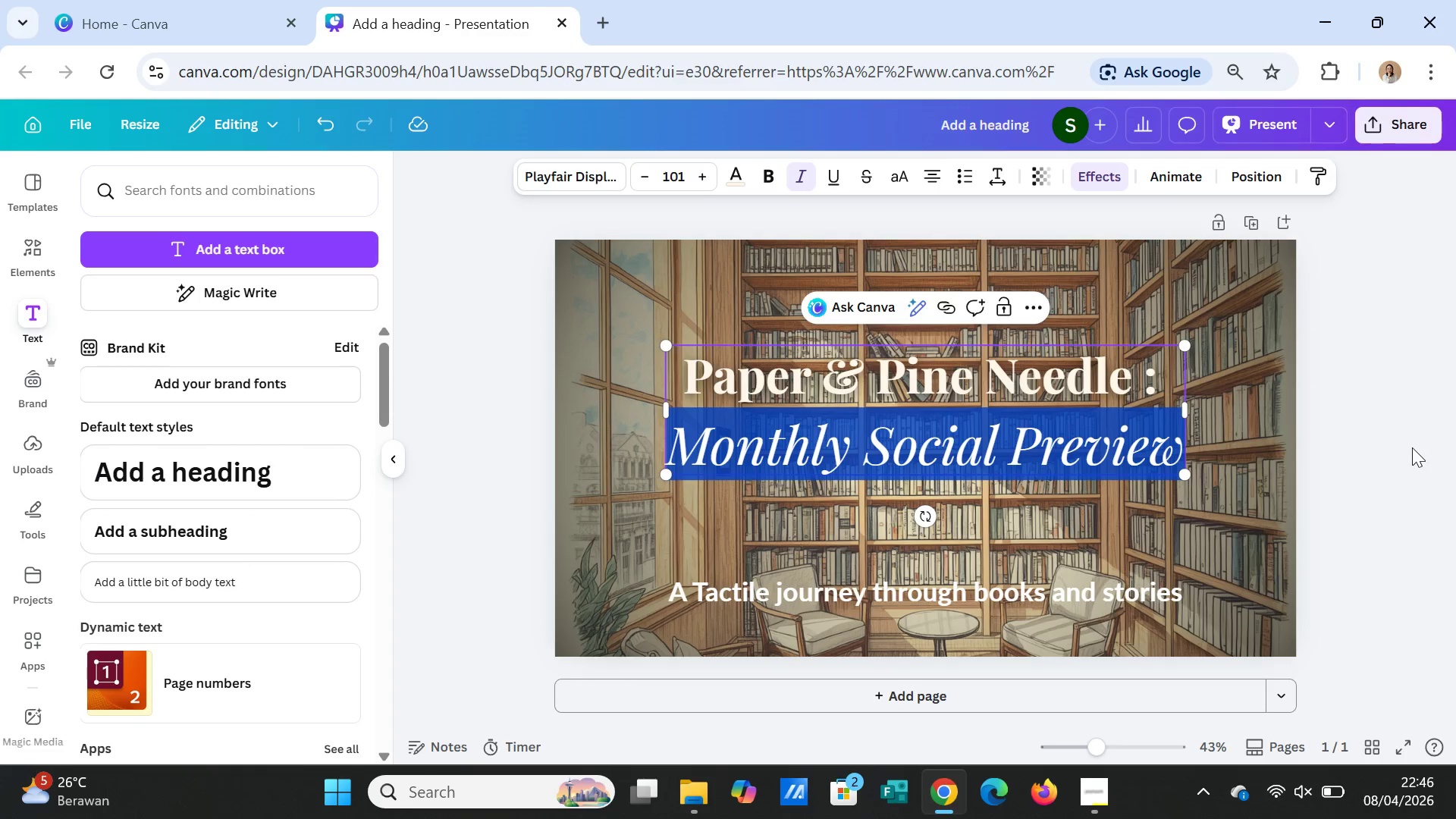 
left_click([1362, 455])
 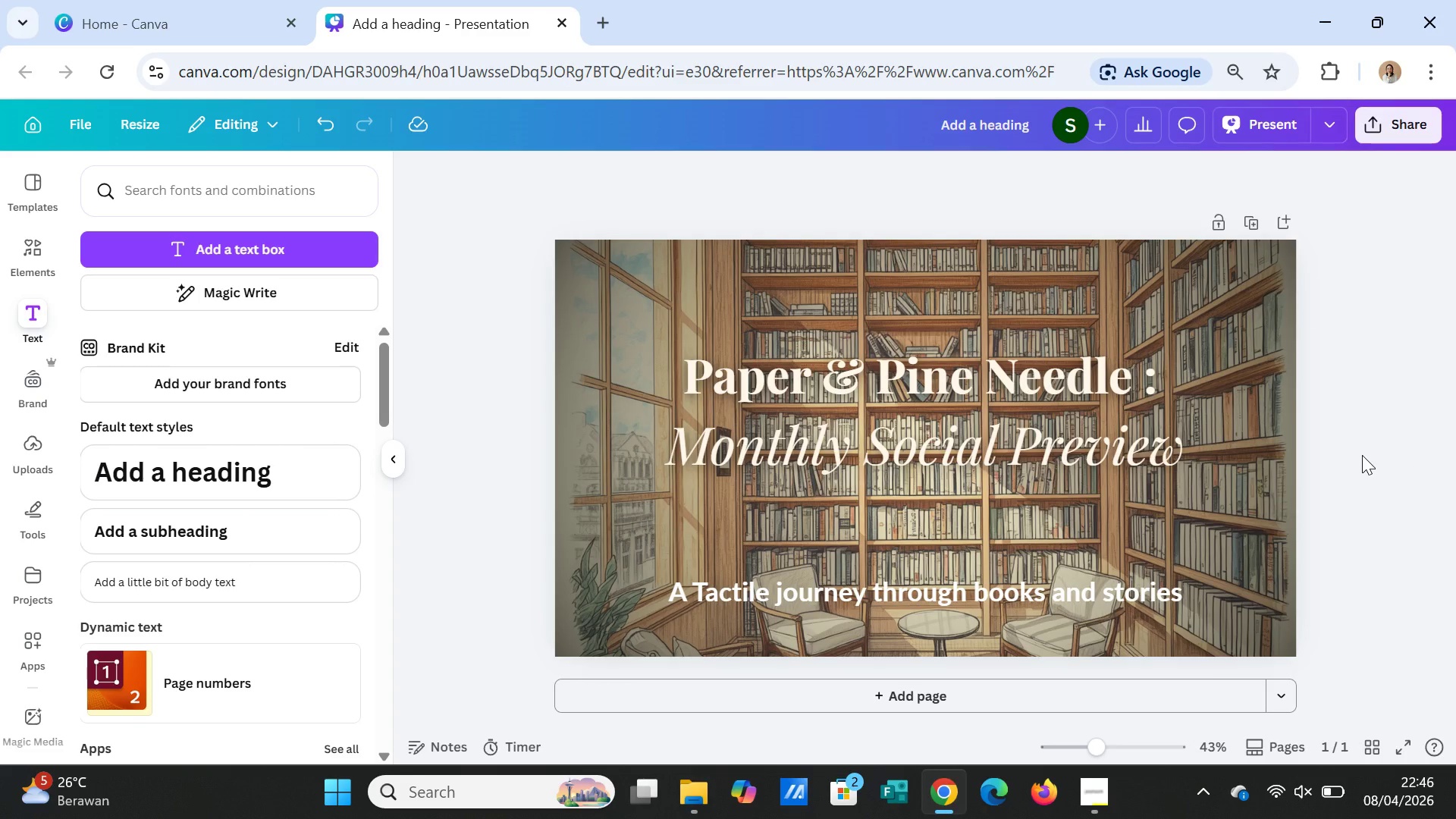 
left_click([1362, 455])
 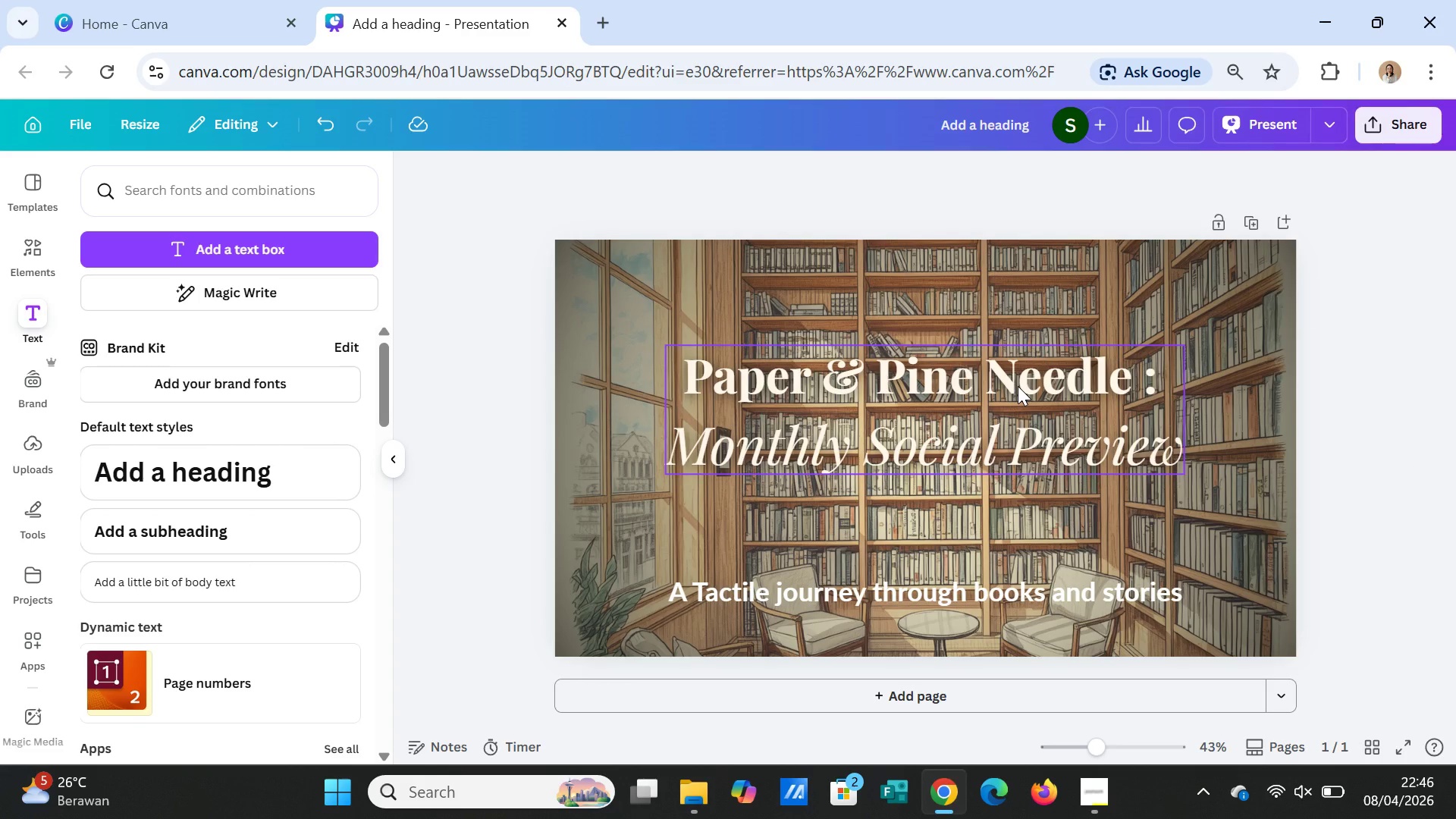 
double_click([1018, 386])
 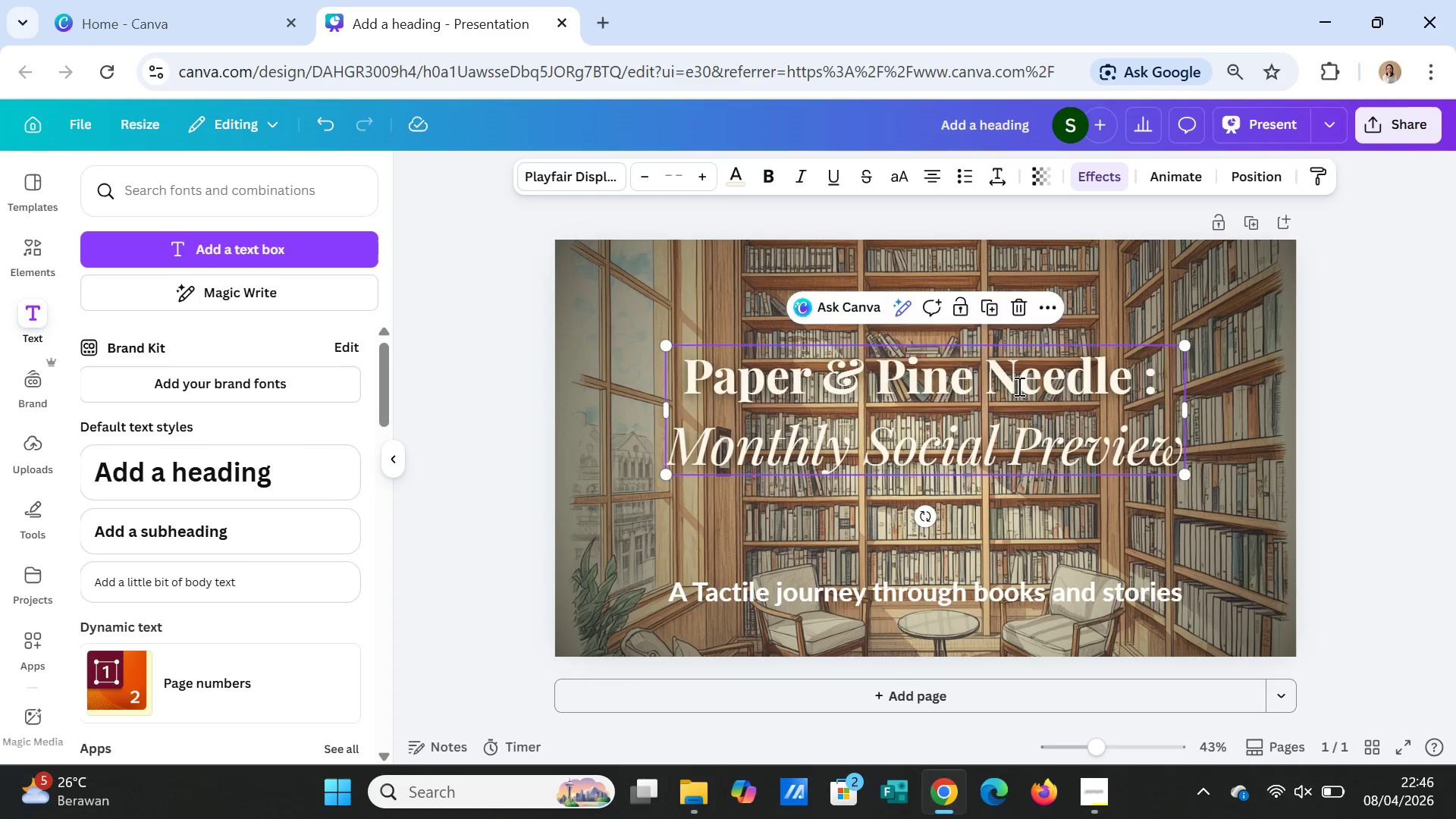 
triple_click([1018, 386])
 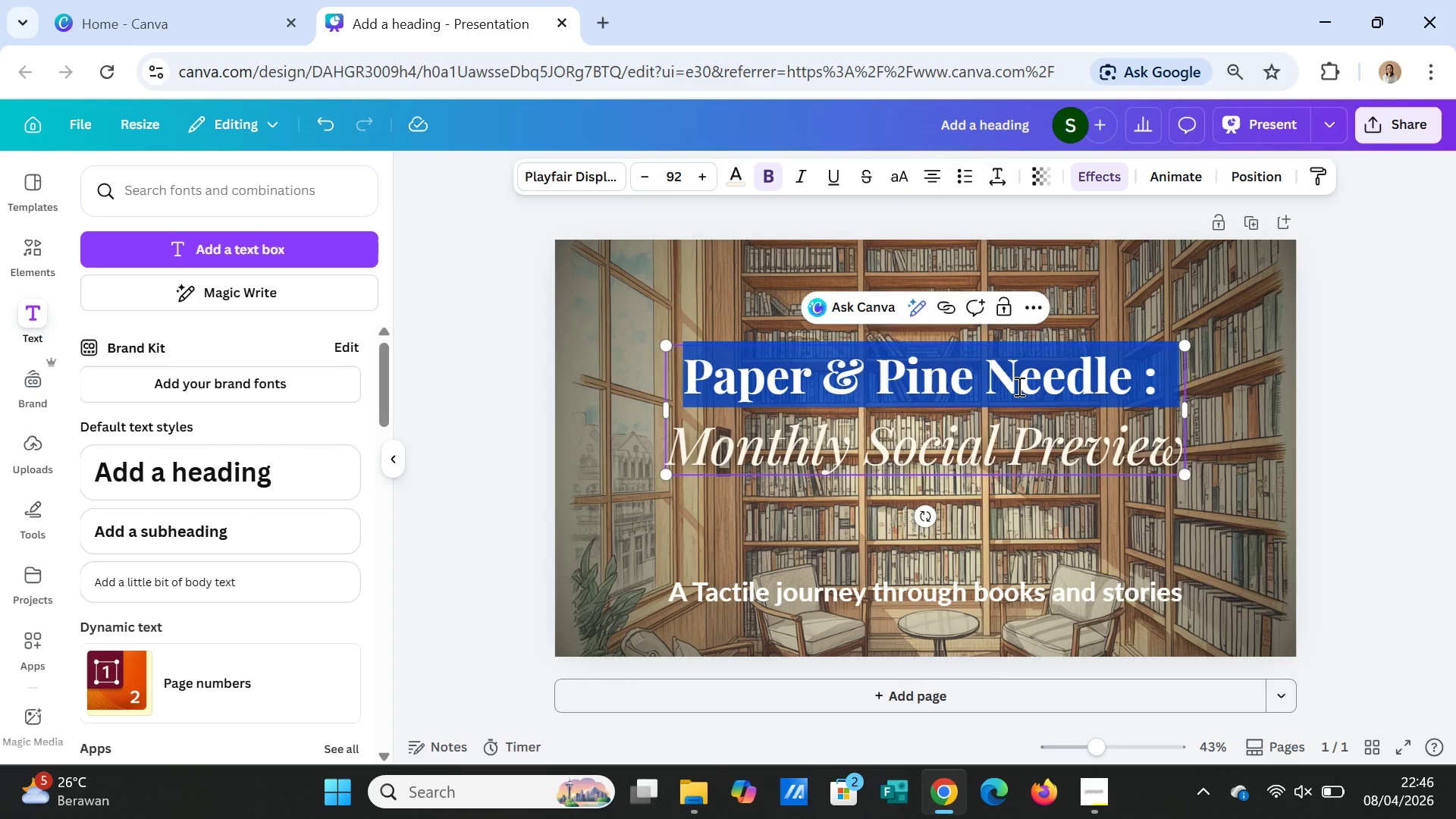 
triple_click([1018, 386])
 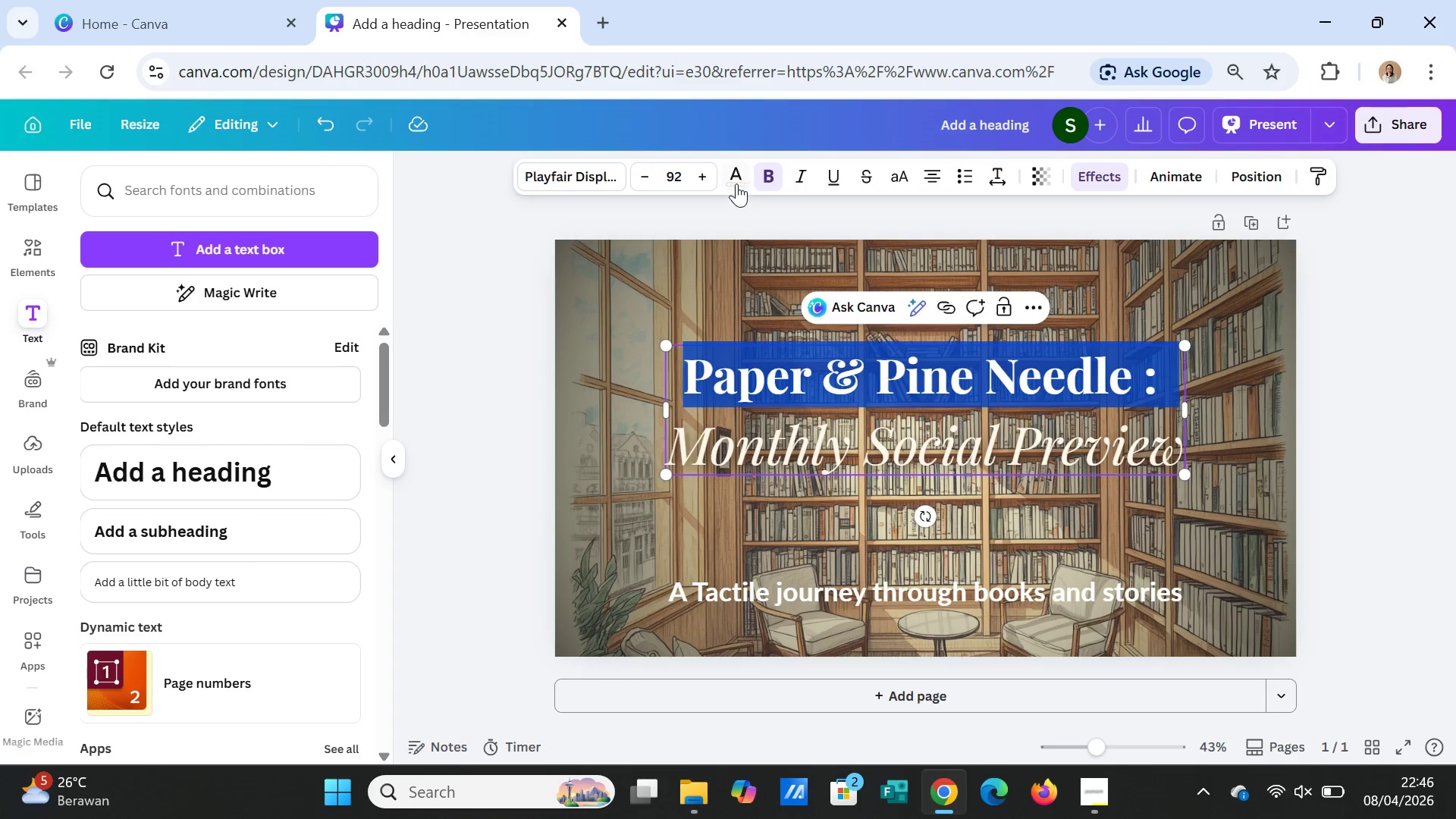 
left_click([764, 179])
 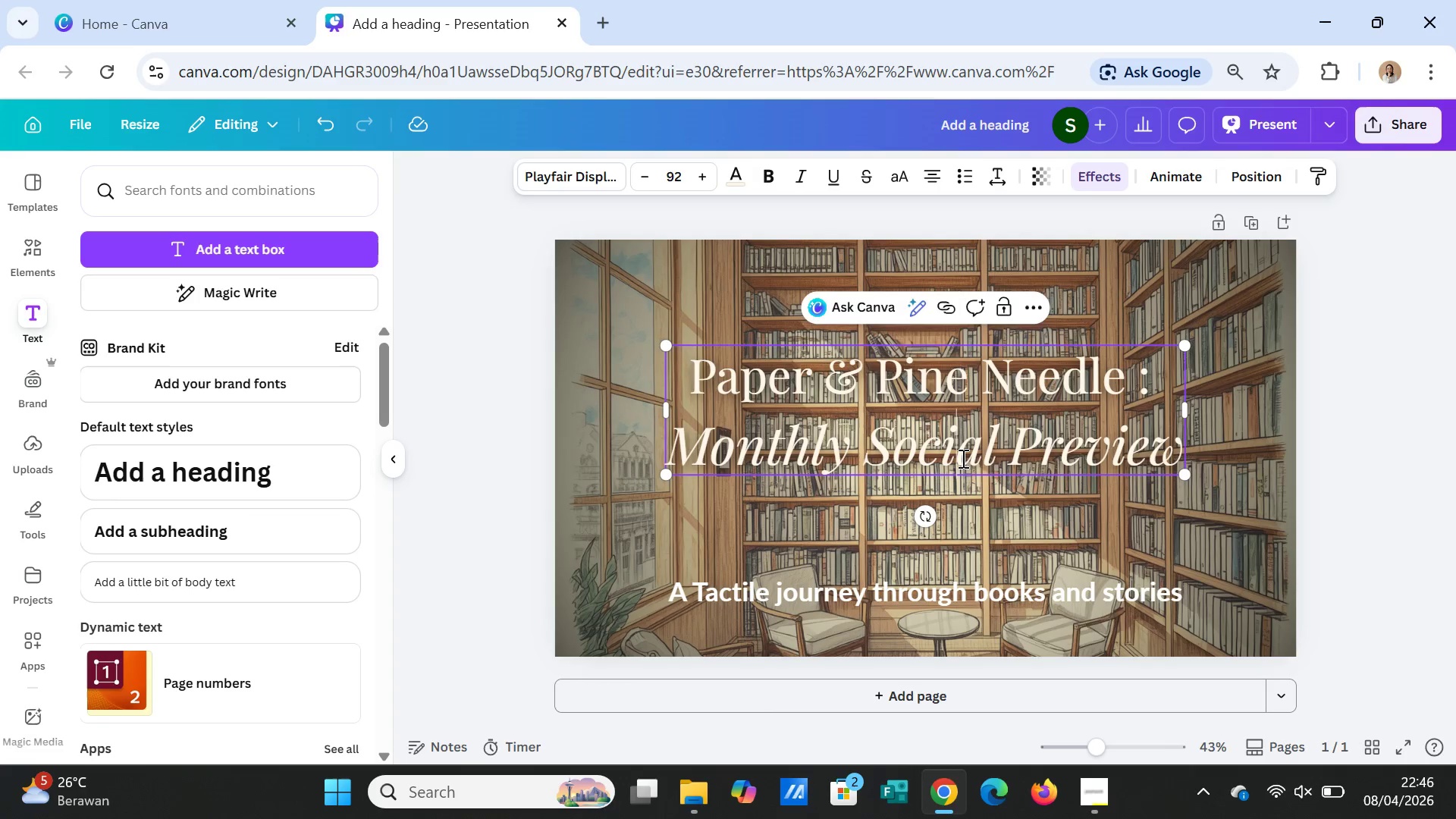 
double_click([962, 458])
 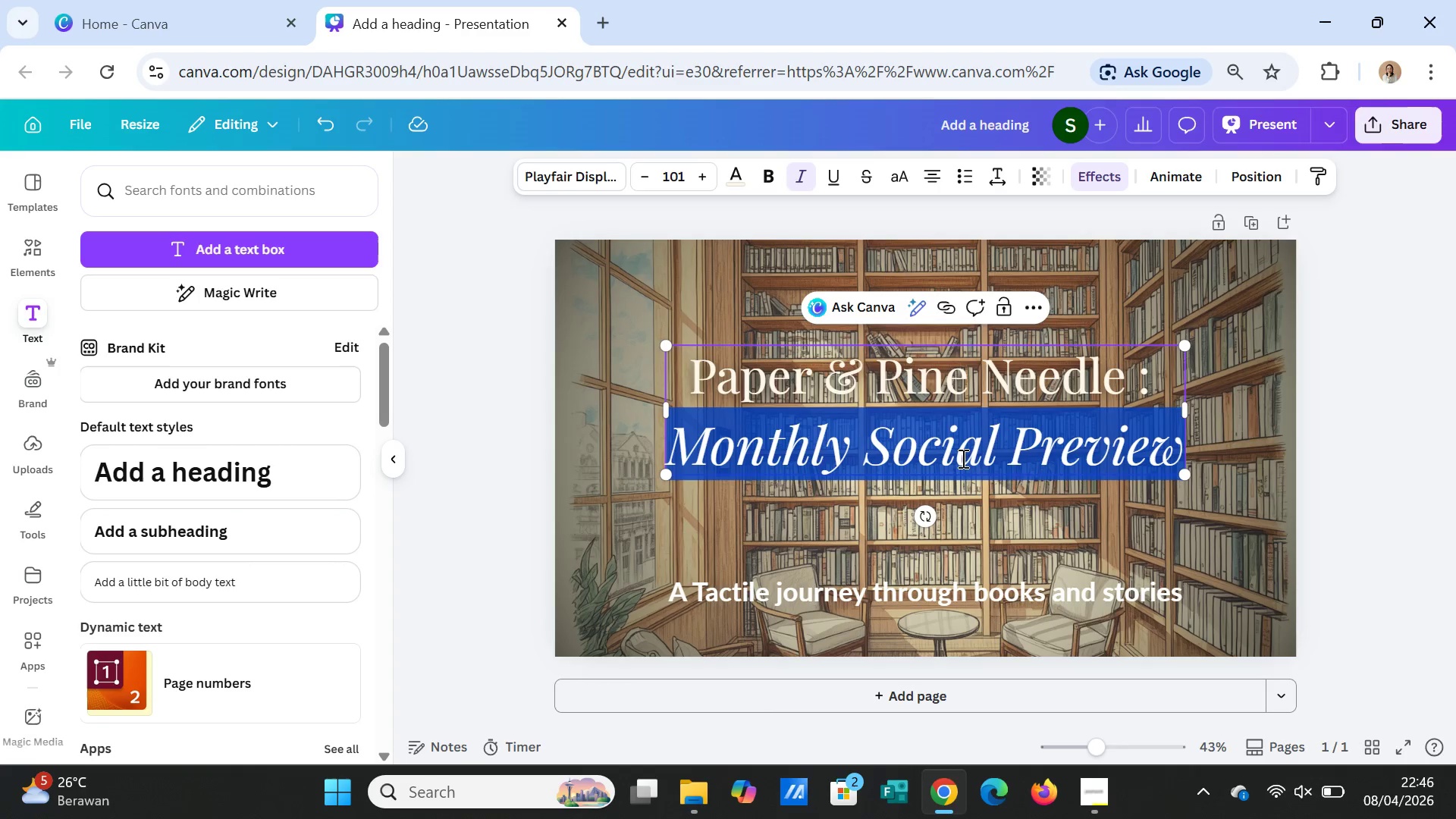 
triple_click([962, 458])
 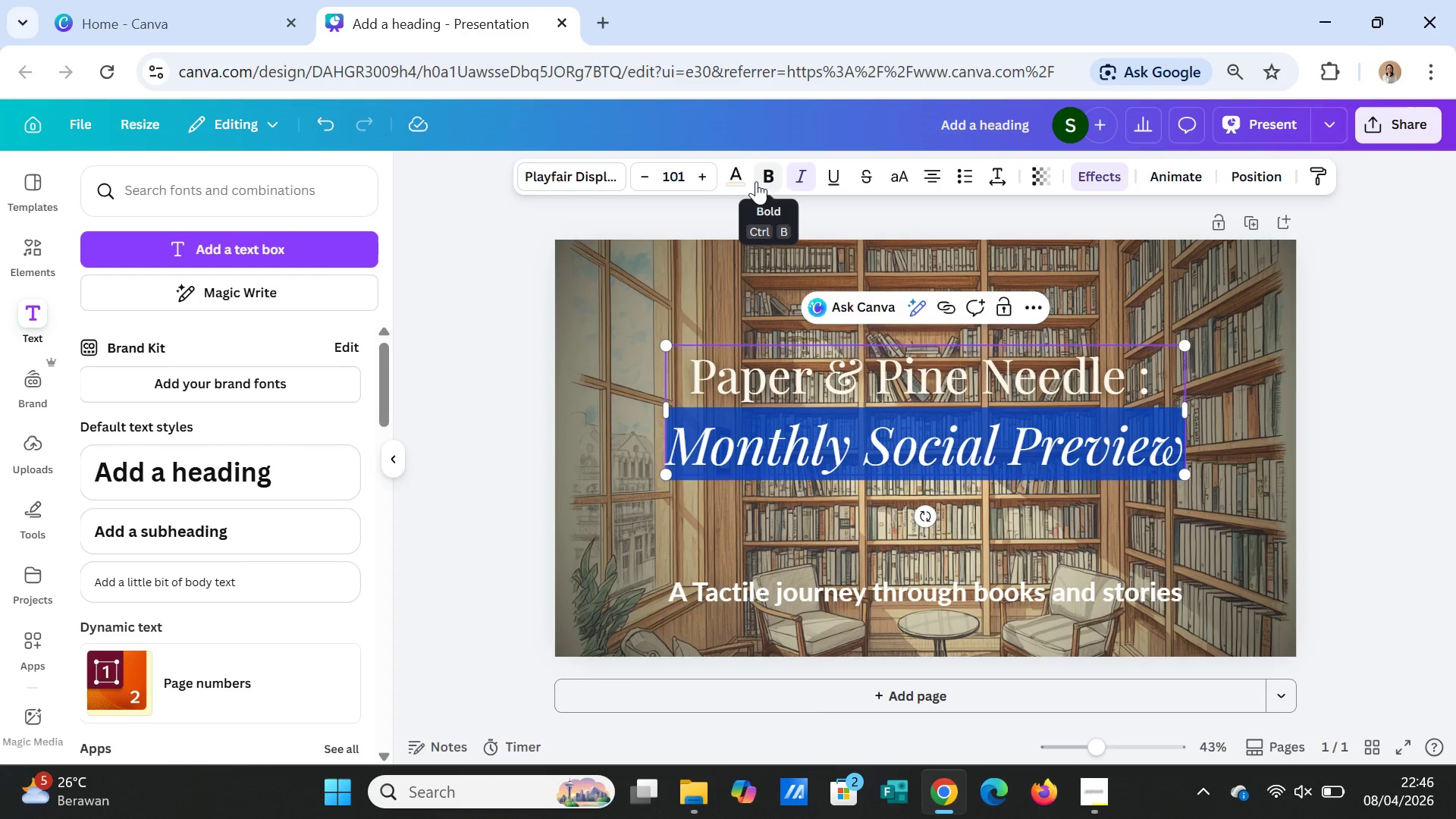 
left_click([767, 178])
 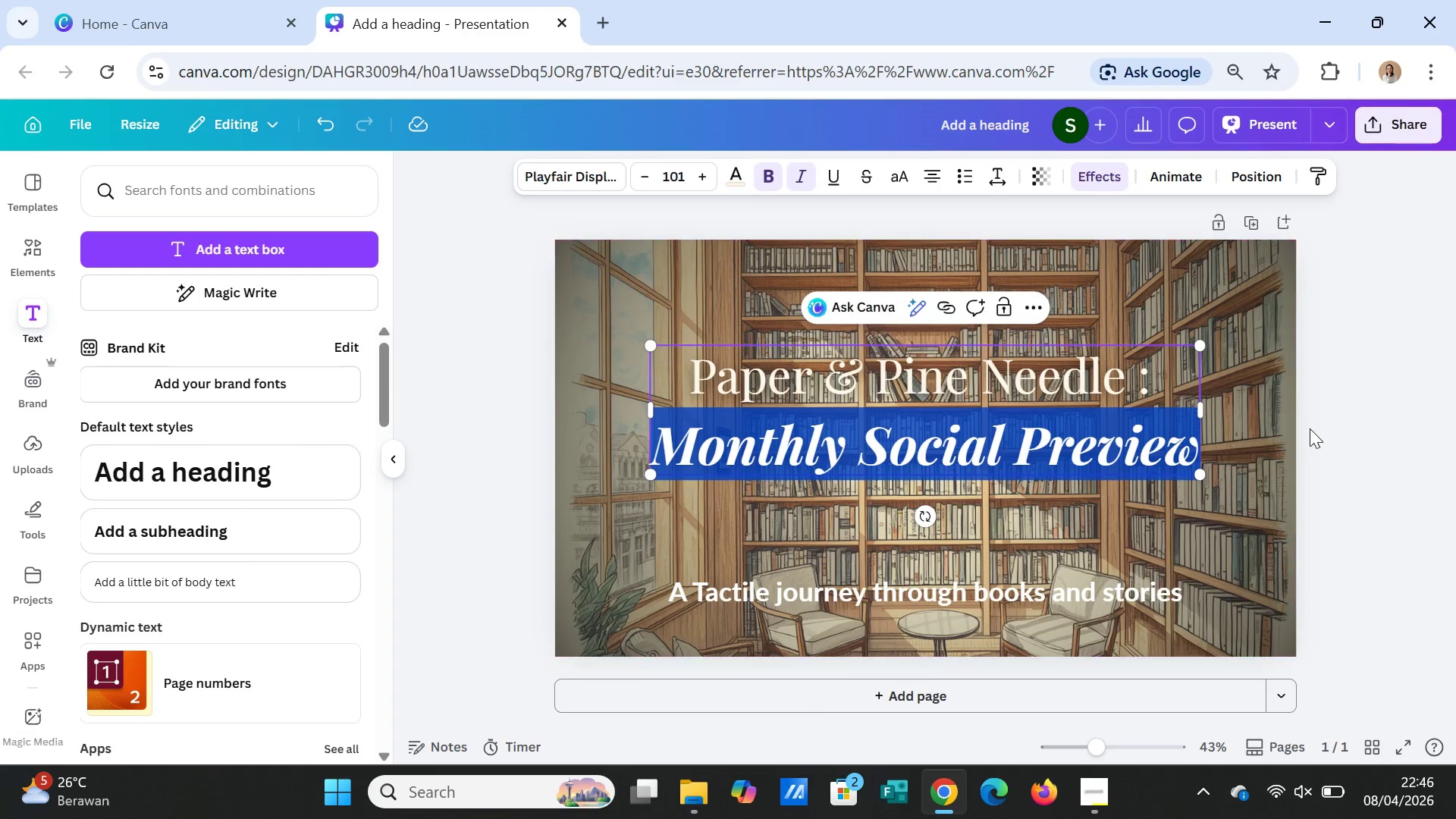 
left_click([1337, 469])
 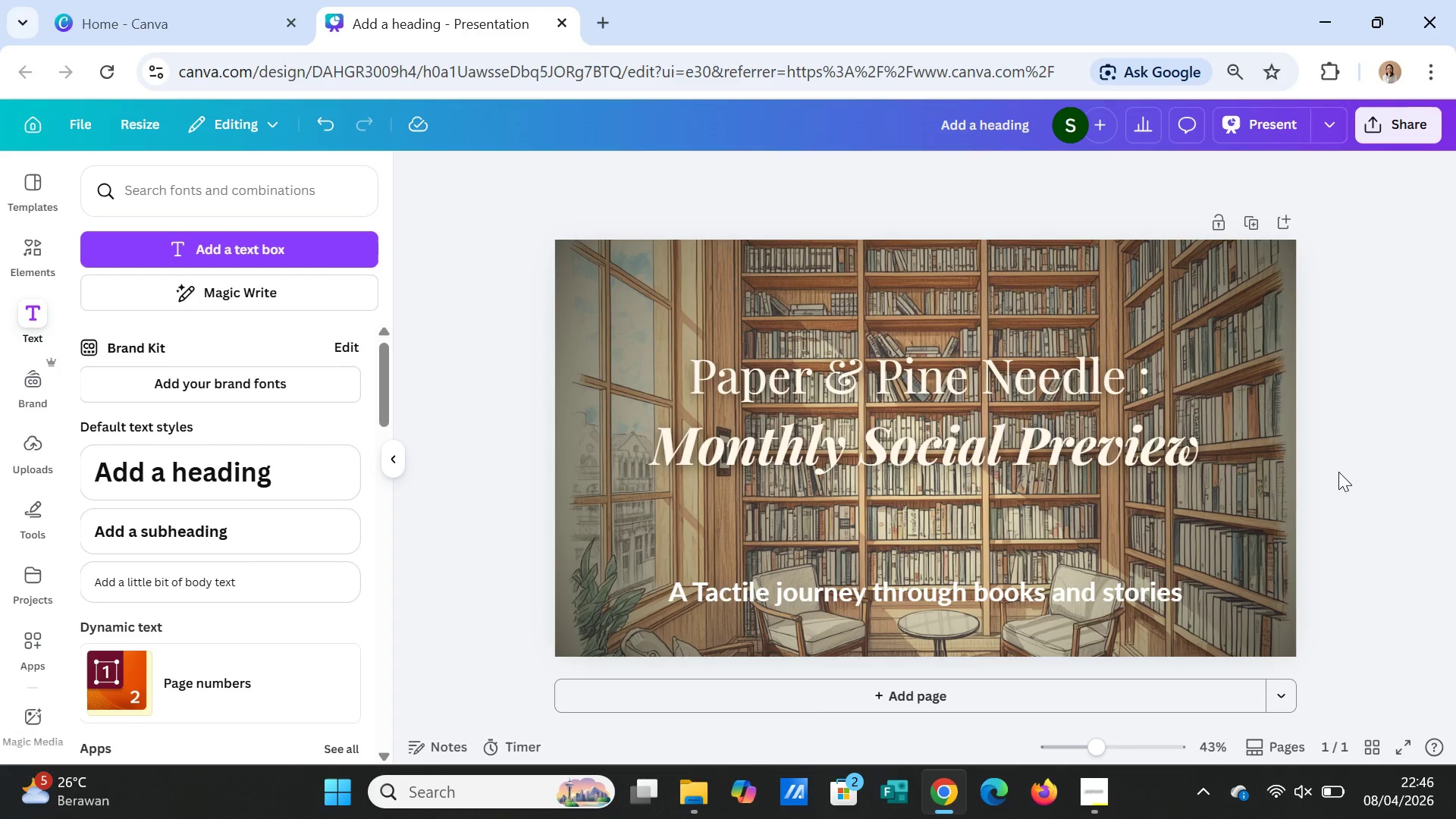 
left_click([1338, 472])
 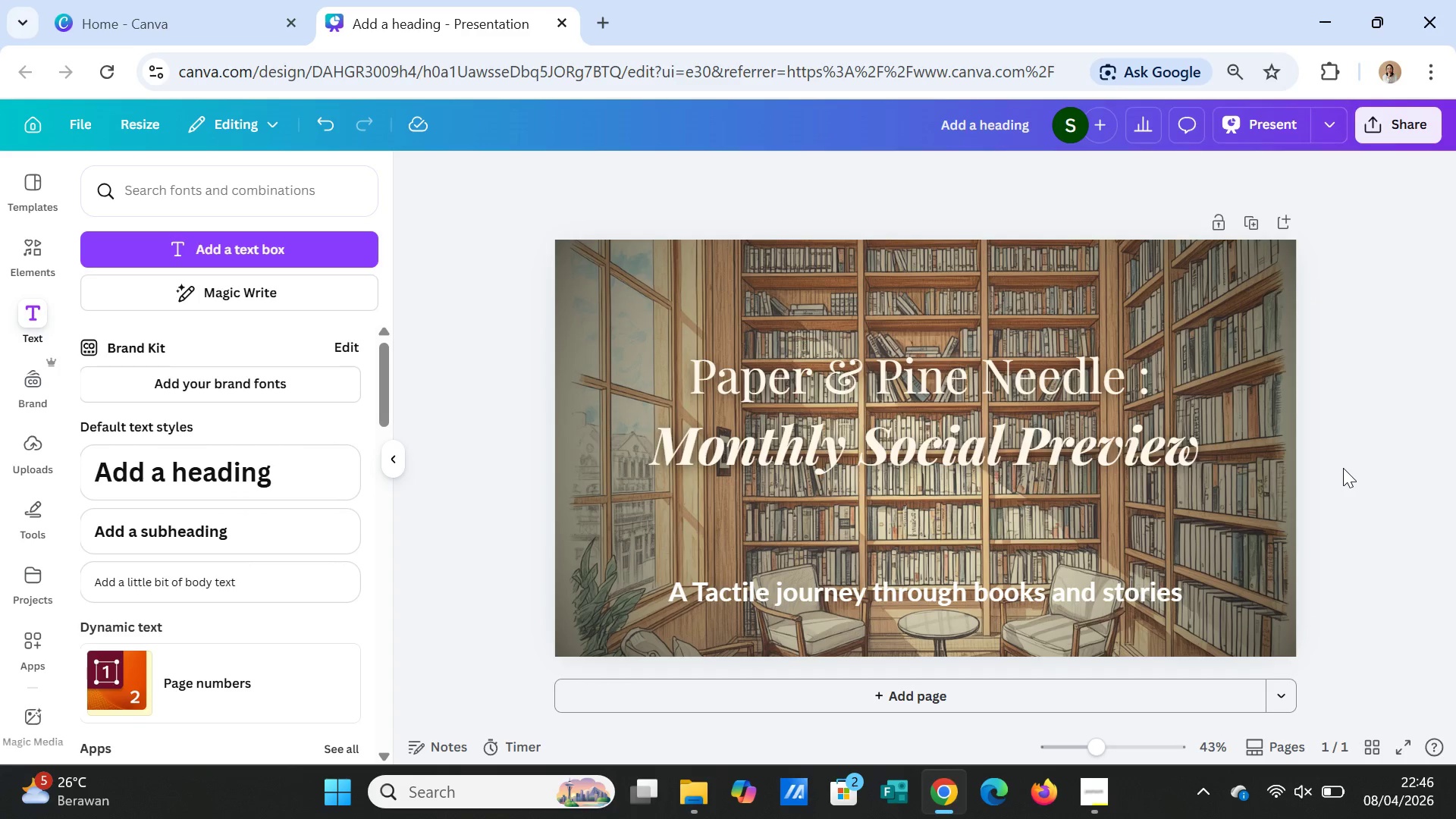 
scroll: coordinate [1348, 458], scroll_direction: down, amount: 1.0
 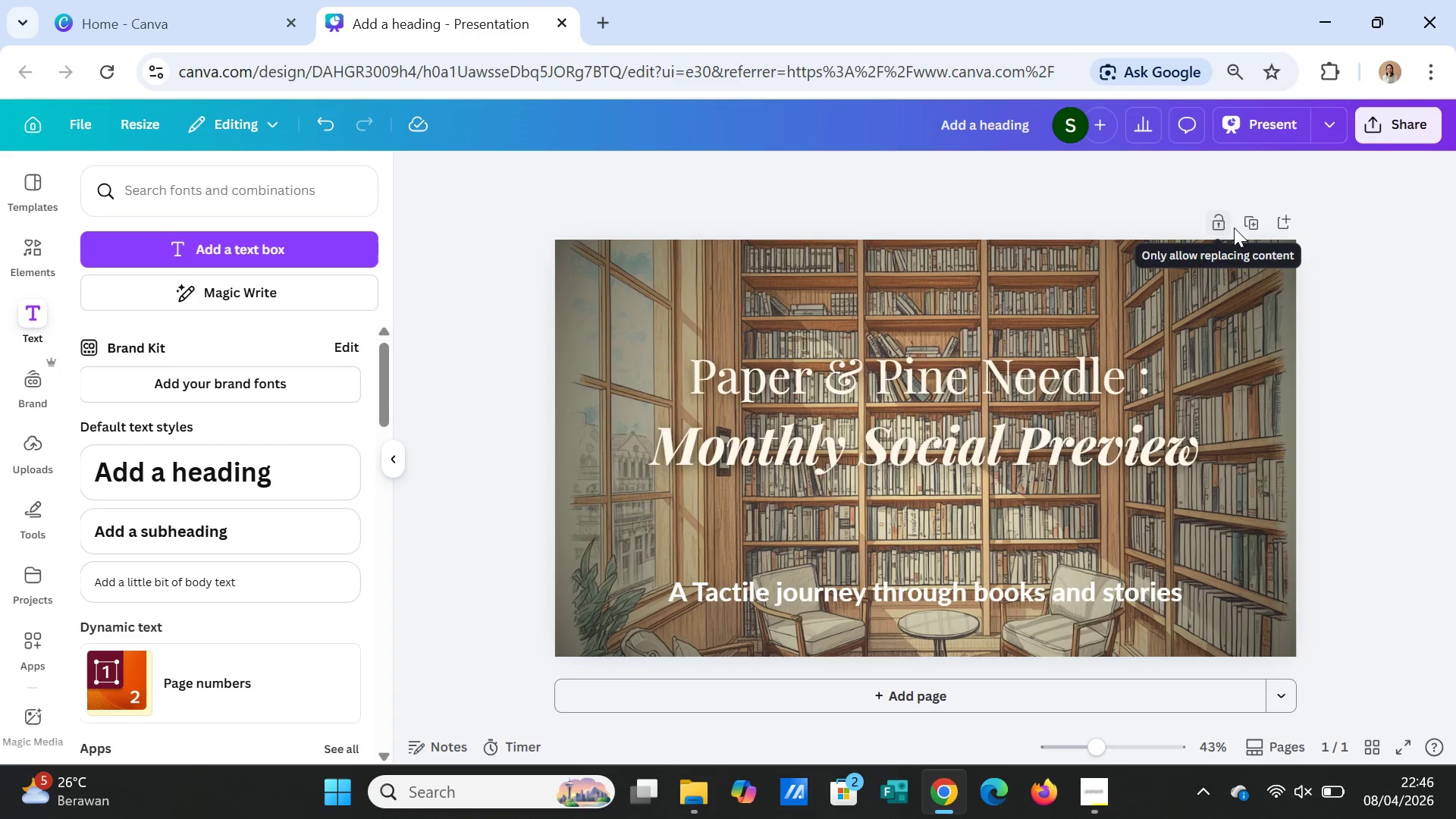 
left_click([1254, 219])
 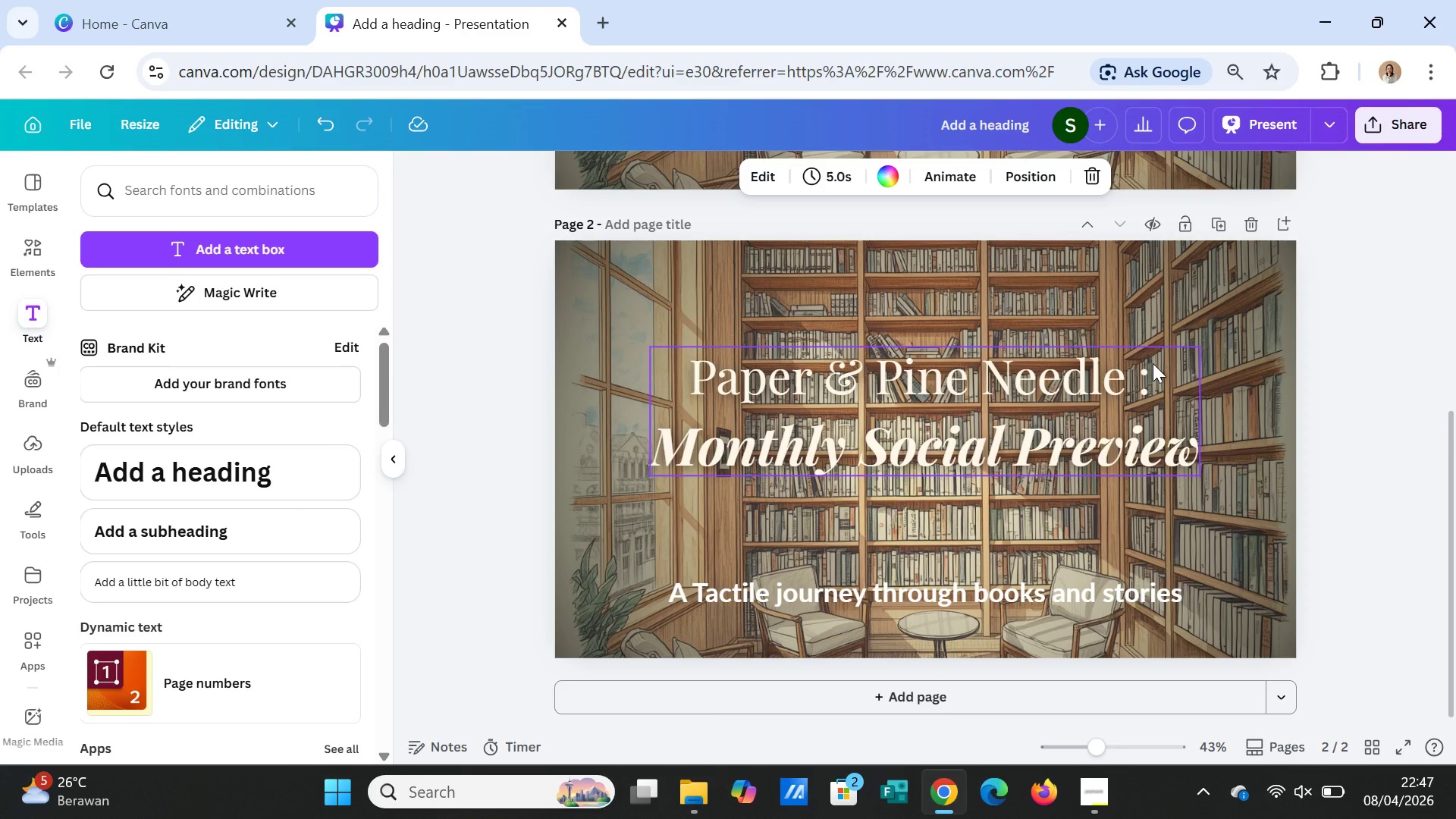 
wait(28.38)
 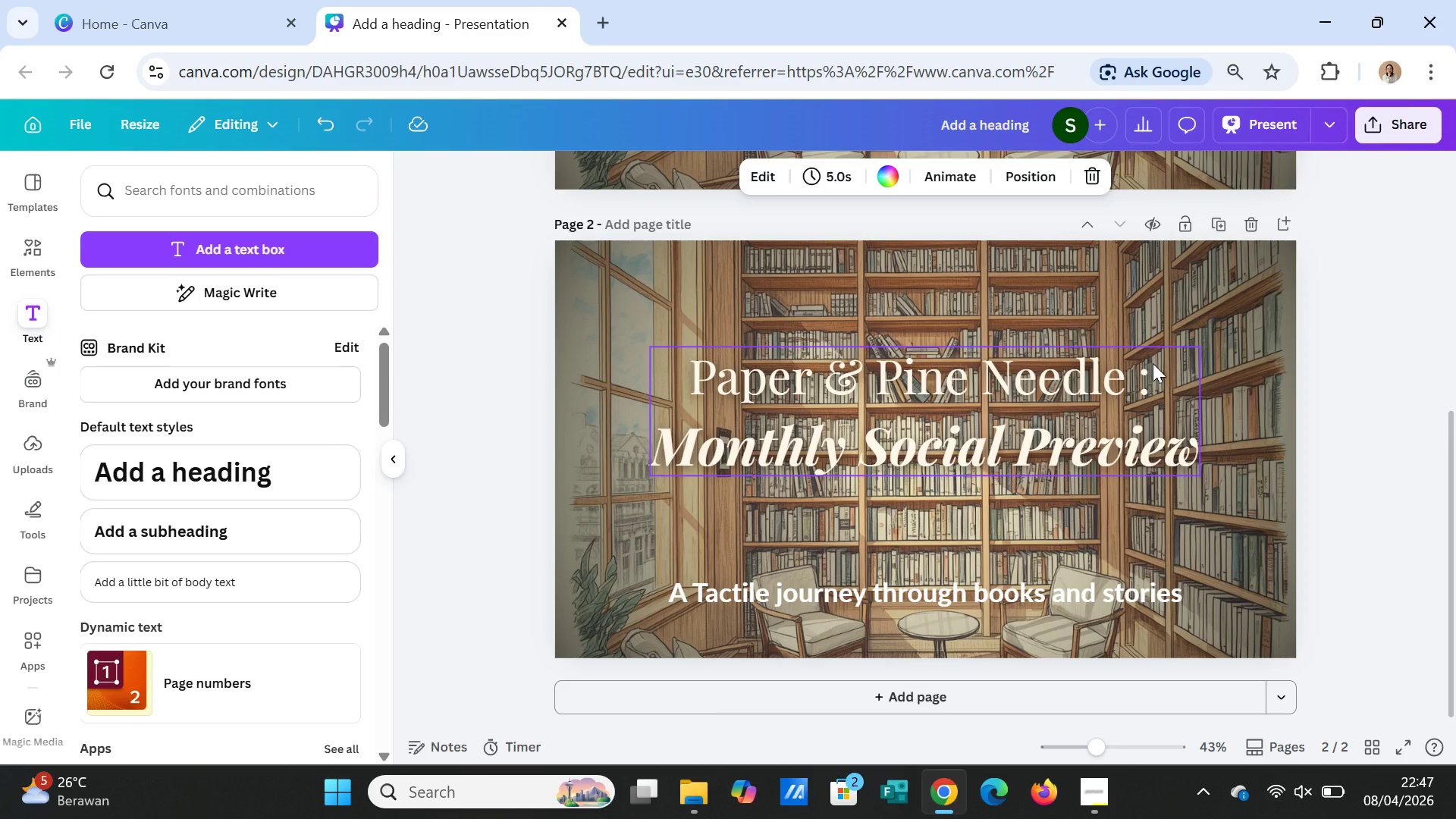 
left_click([1251, 457])
 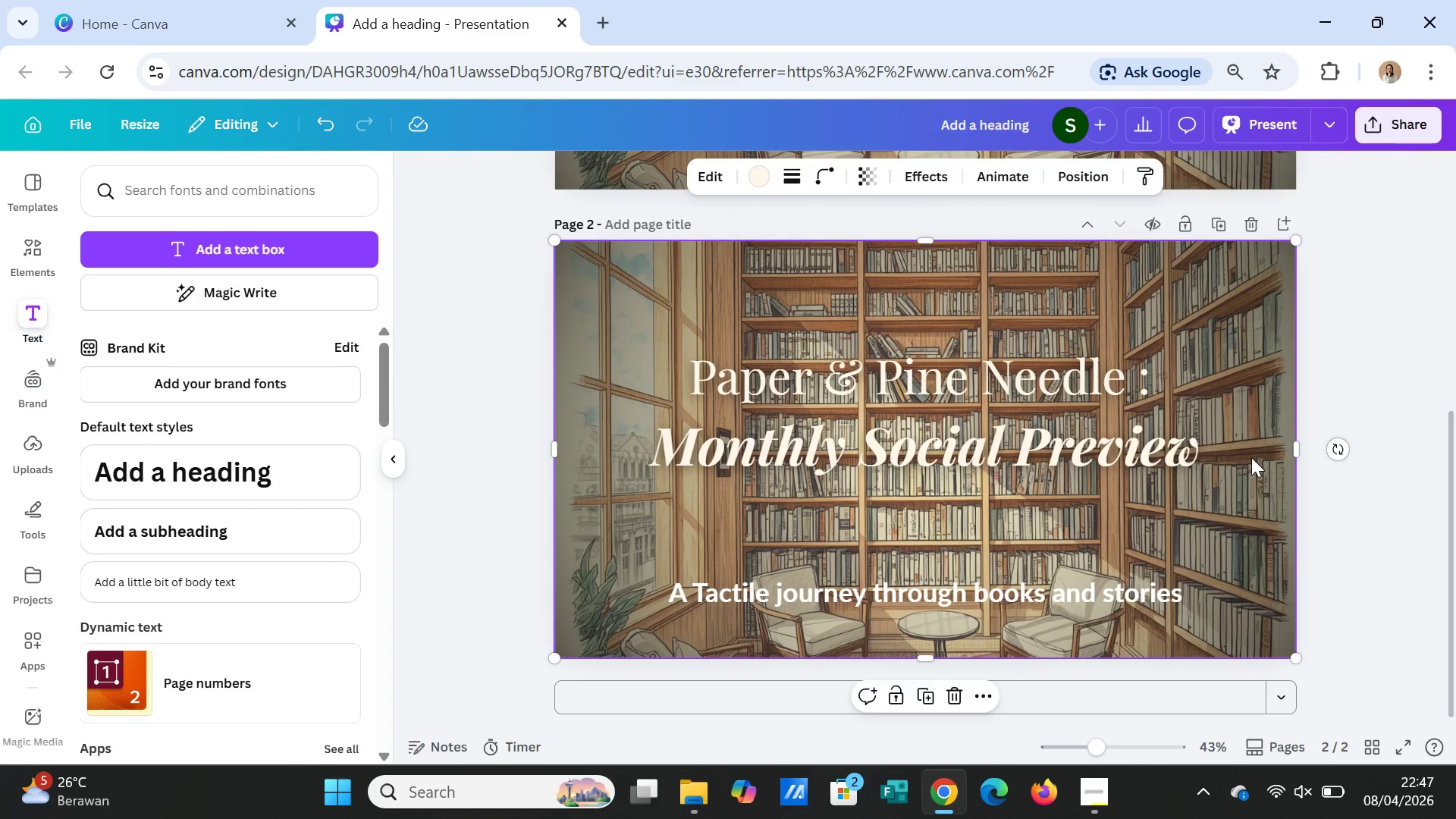 
key(Delete)
 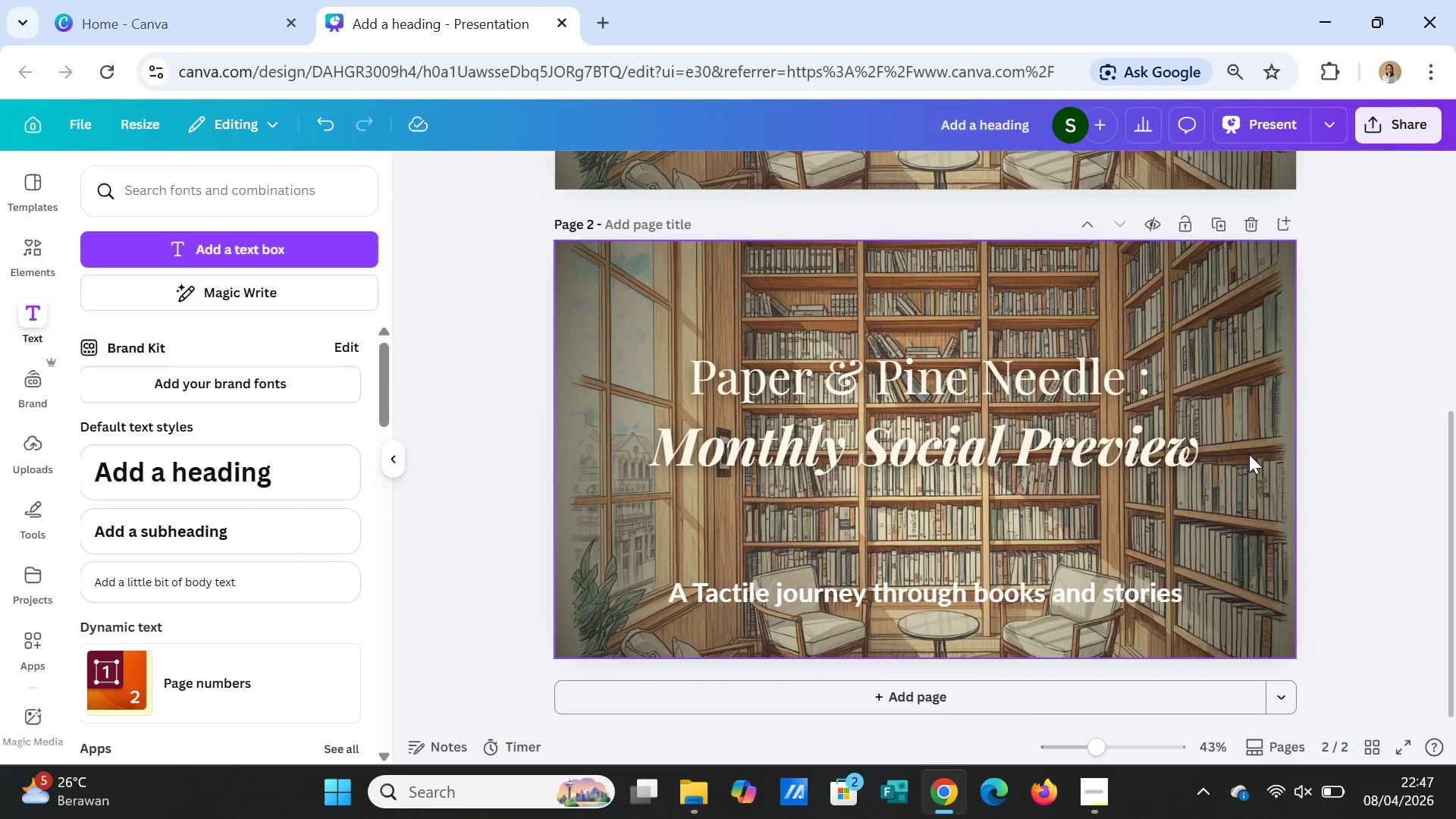 
left_click([1249, 454])
 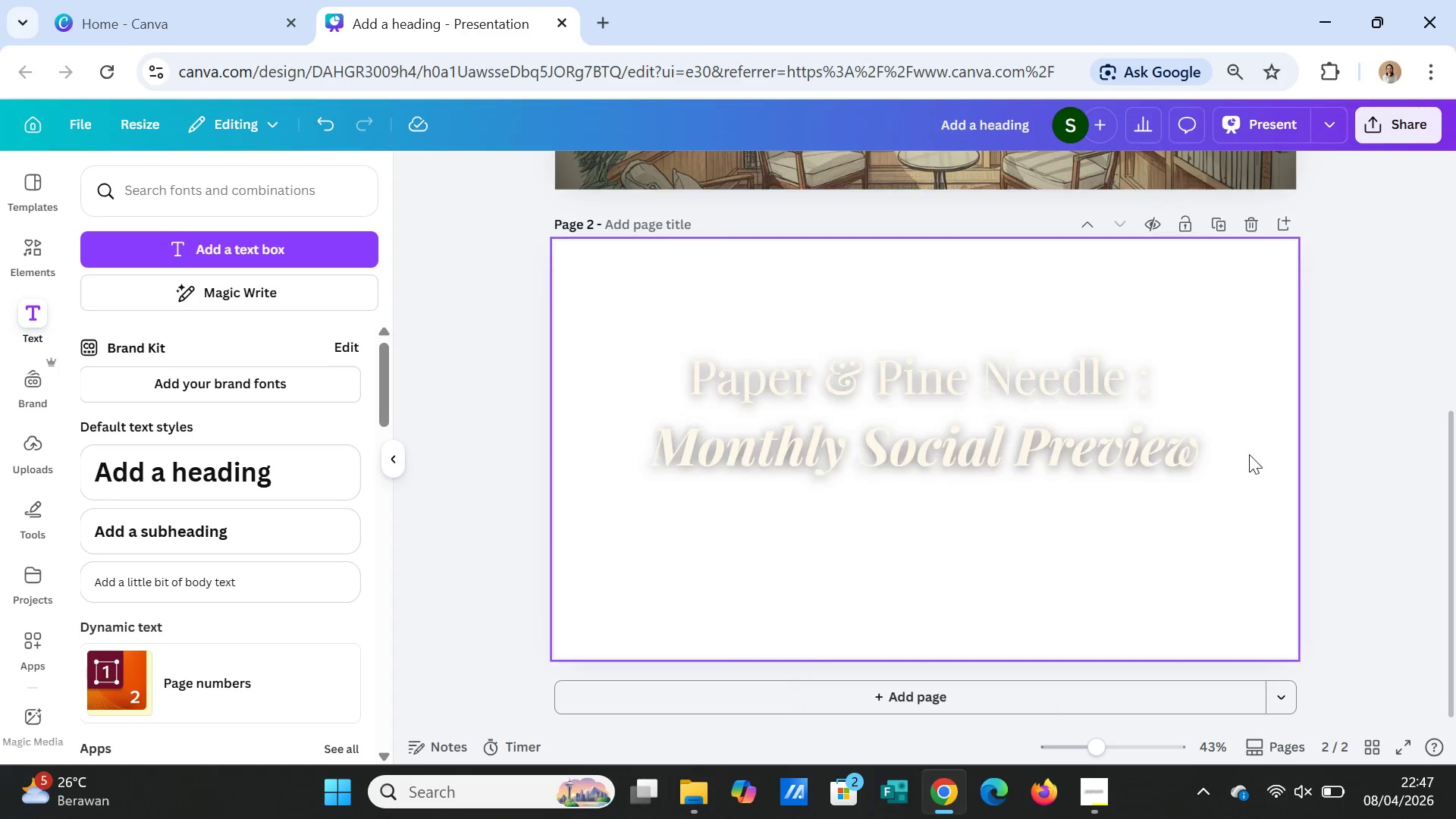 
key(Delete)
 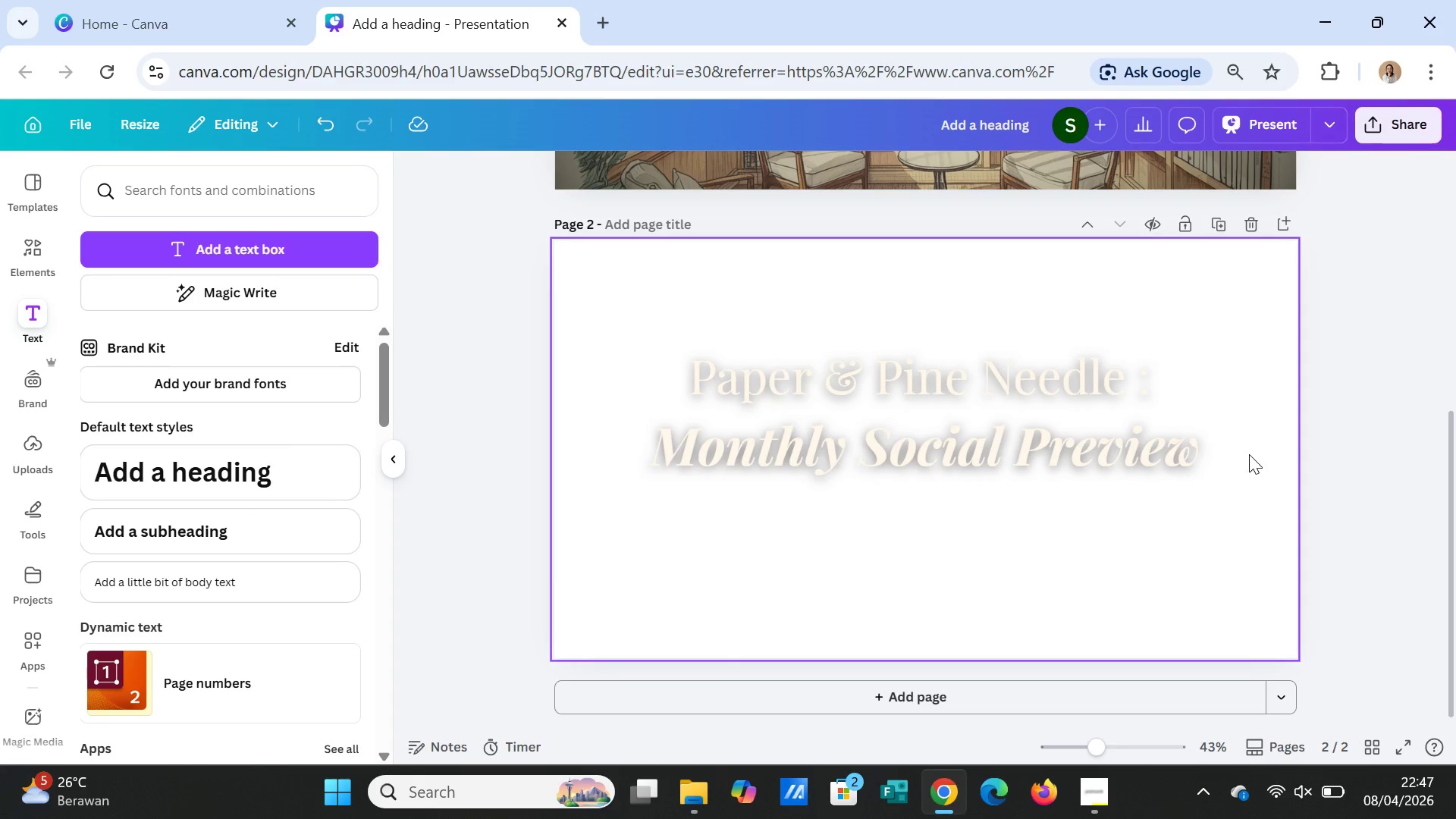 
left_click([1249, 454])
 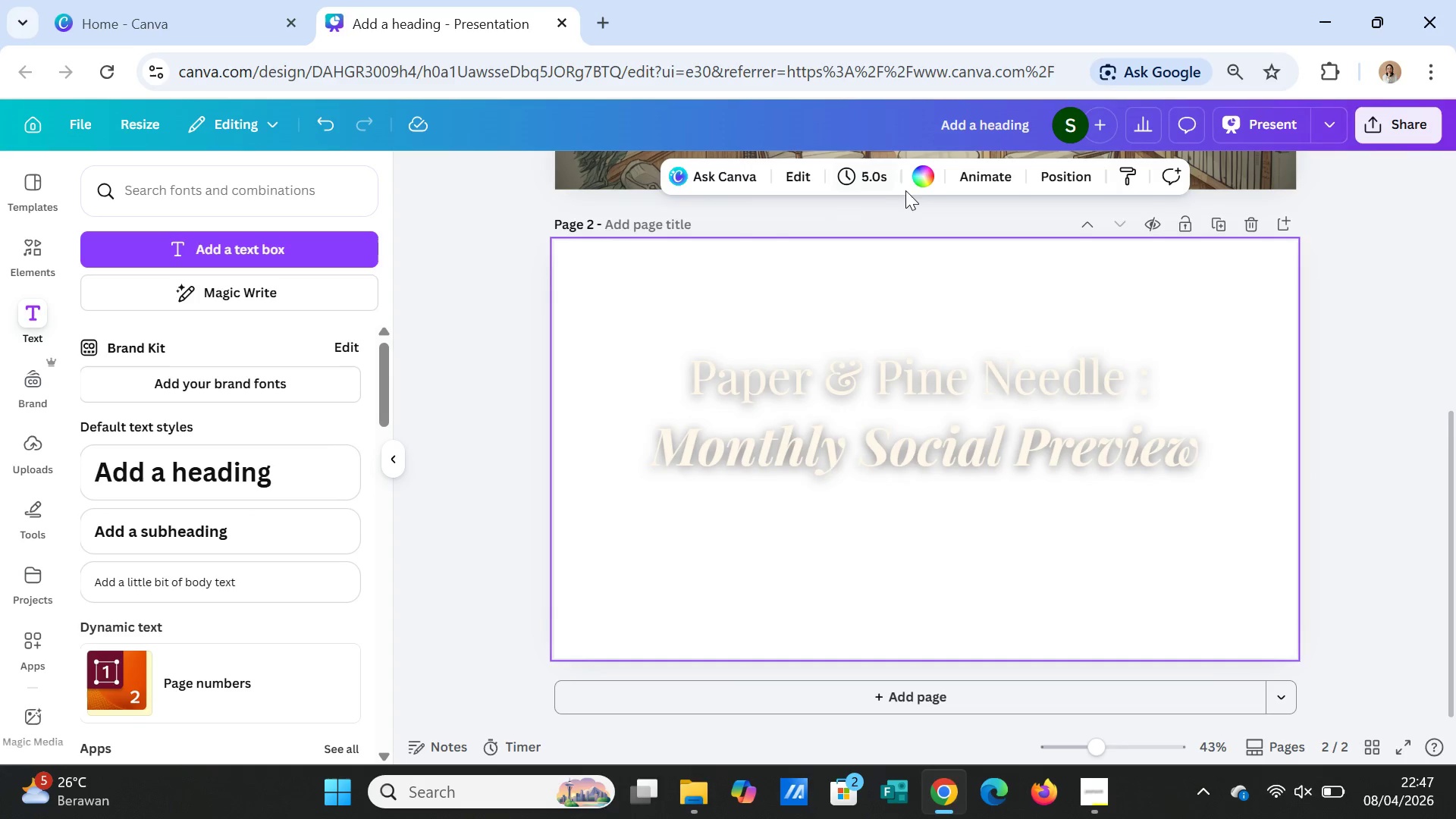 
left_click([921, 180])
 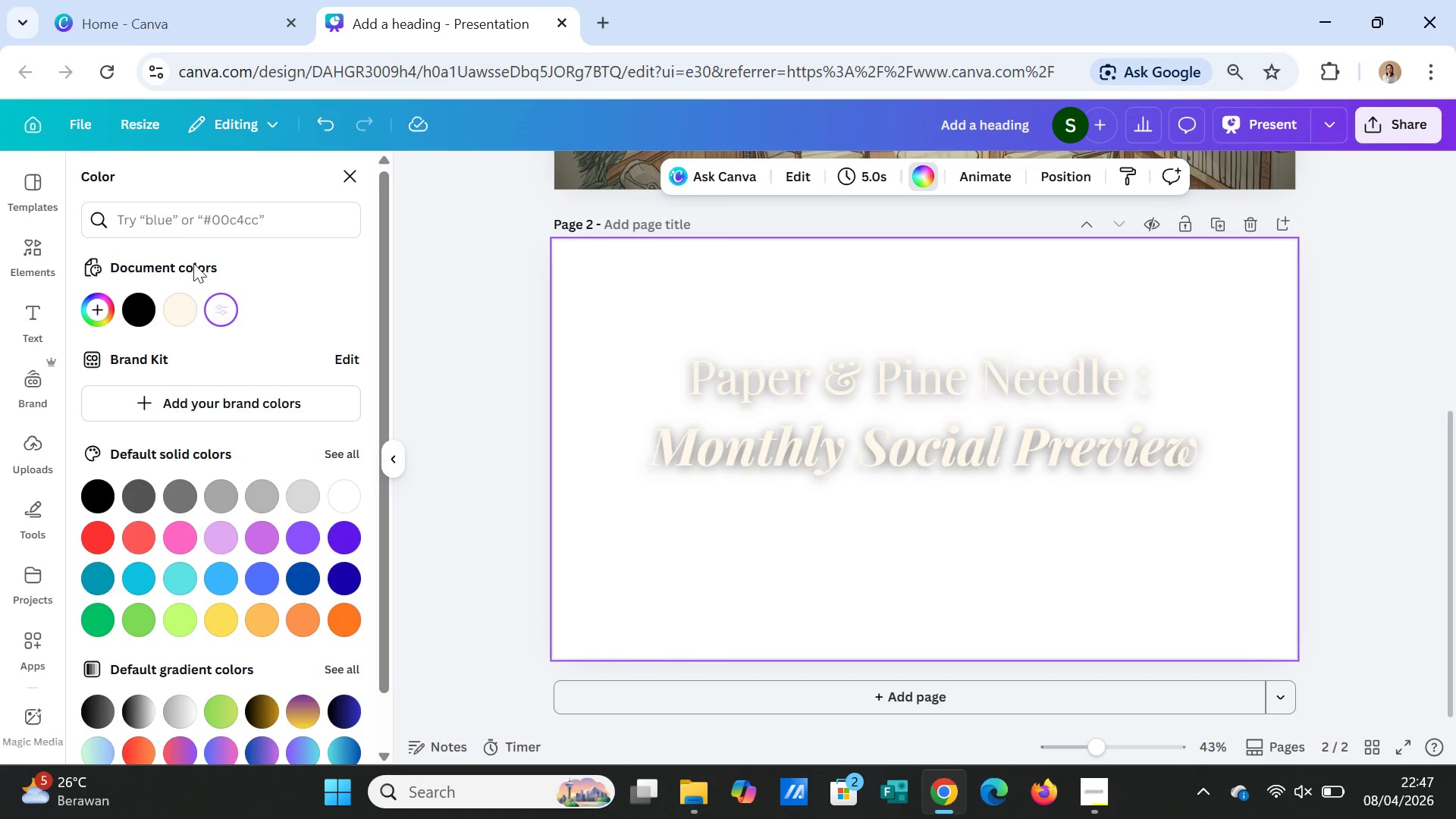 
left_click([176, 216])
 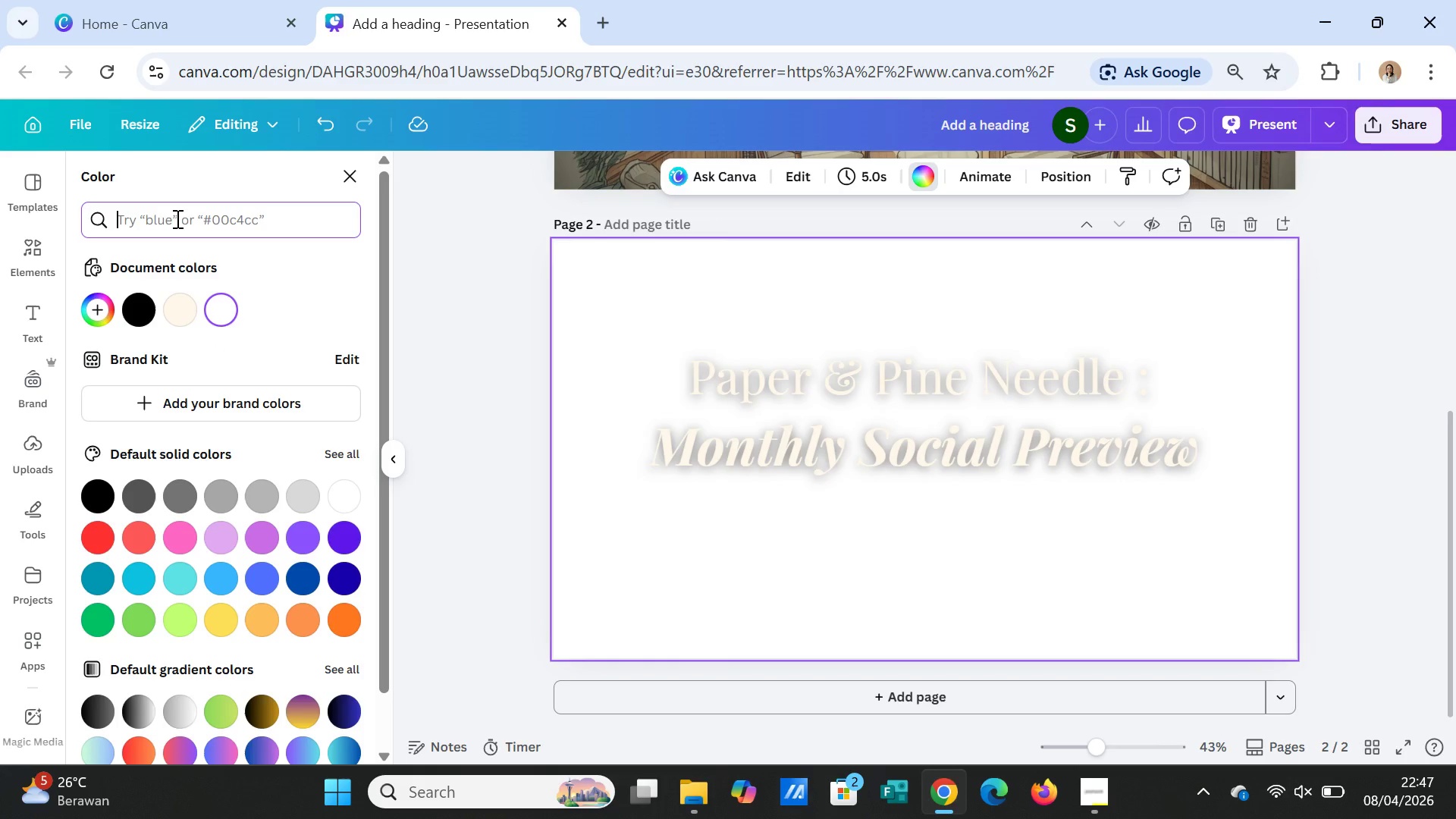 
type(53)
key(Backspace)
key(Backspace)
type(F5E)
 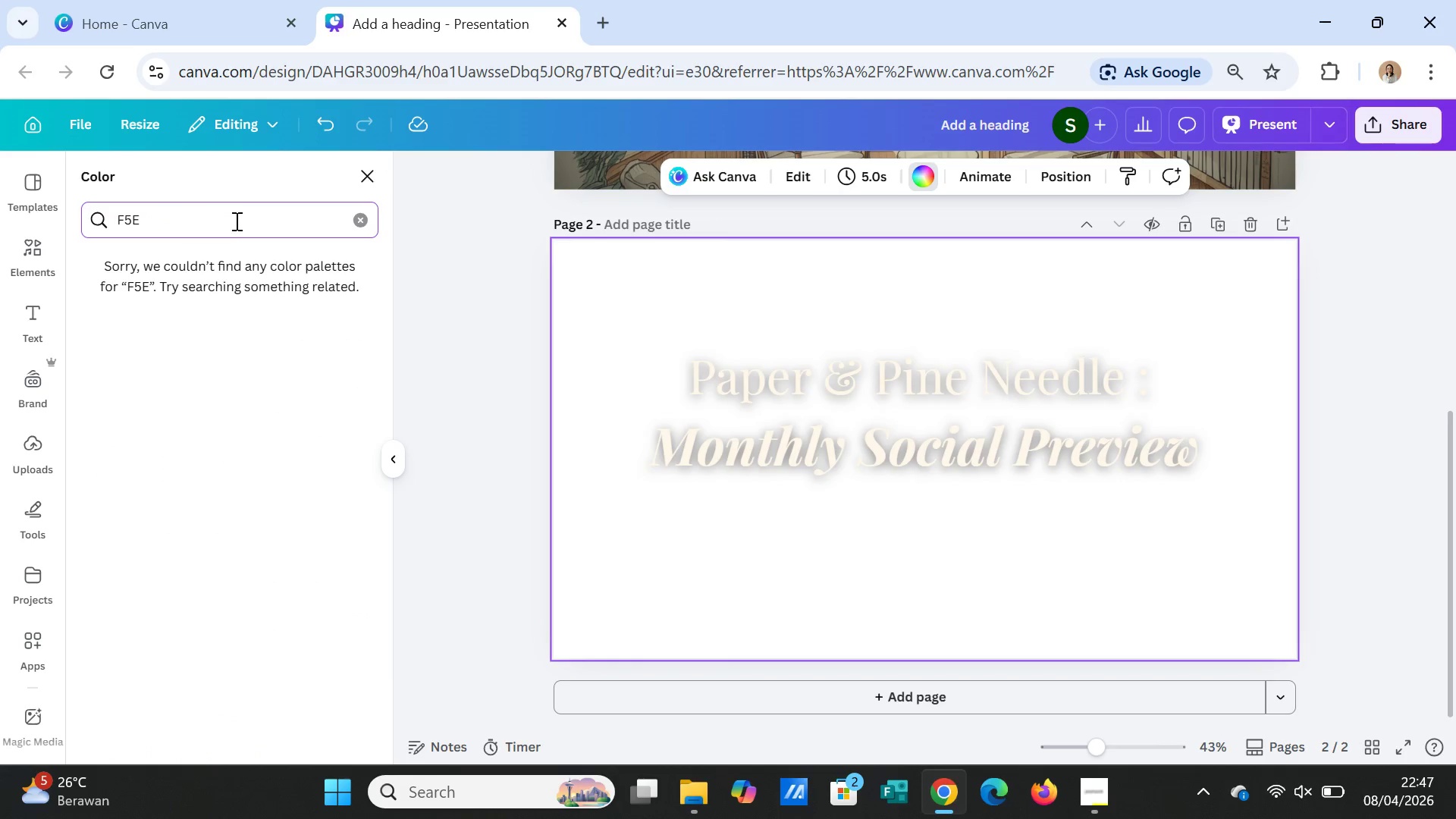 
type(9D3)
 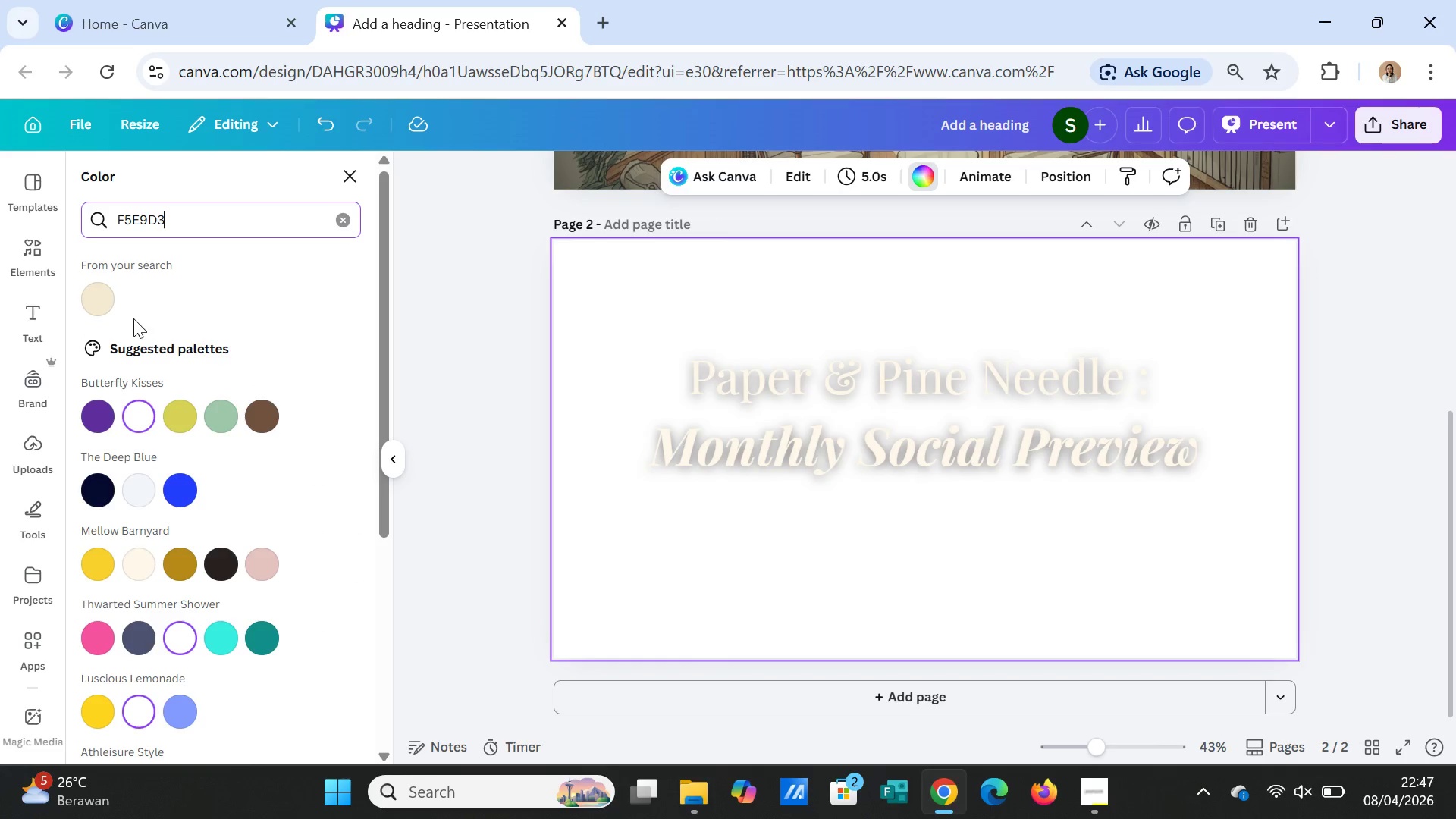 
left_click([102, 294])
 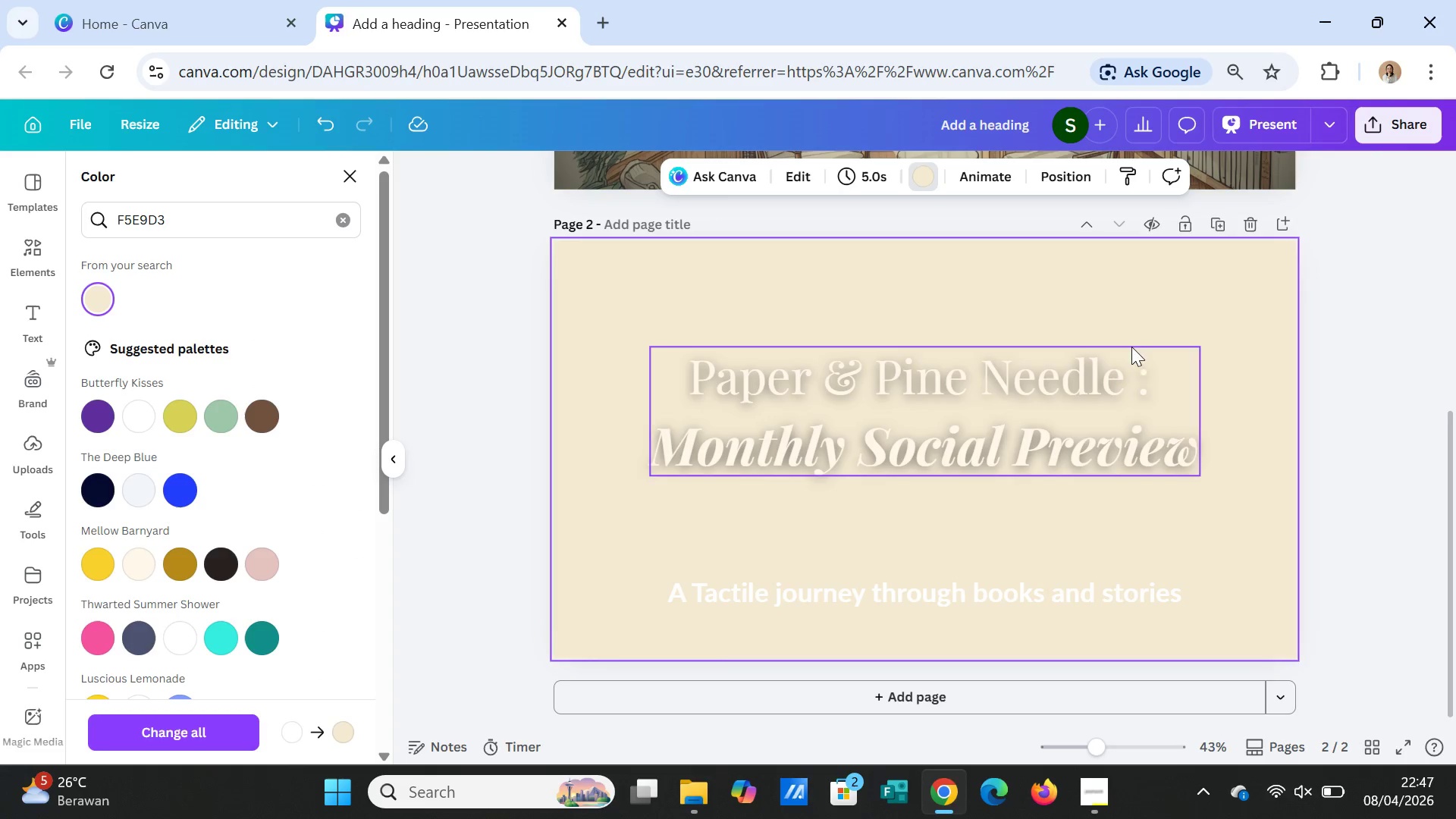 
left_click([1238, 434])
 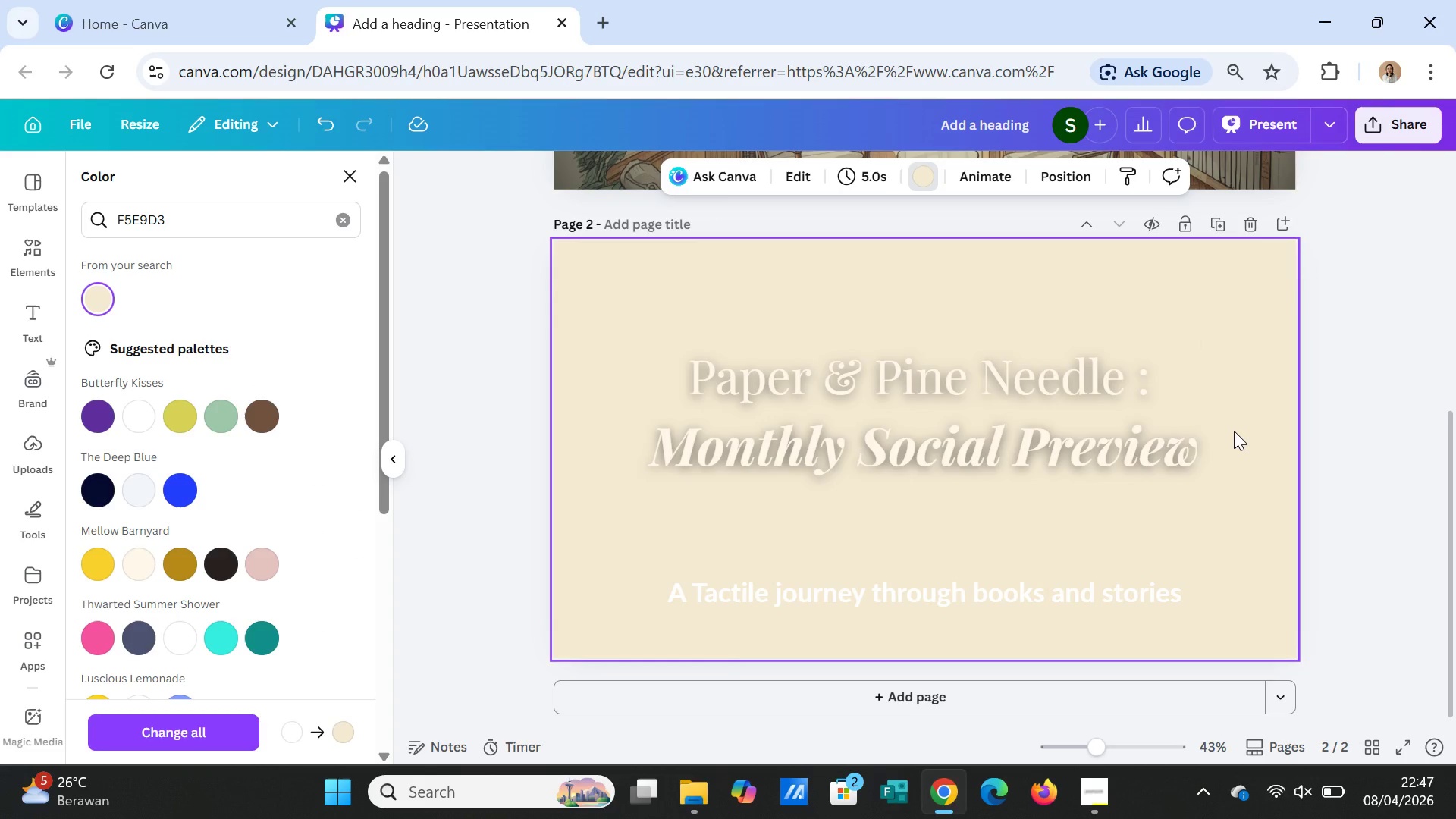 
wait(8.22)
 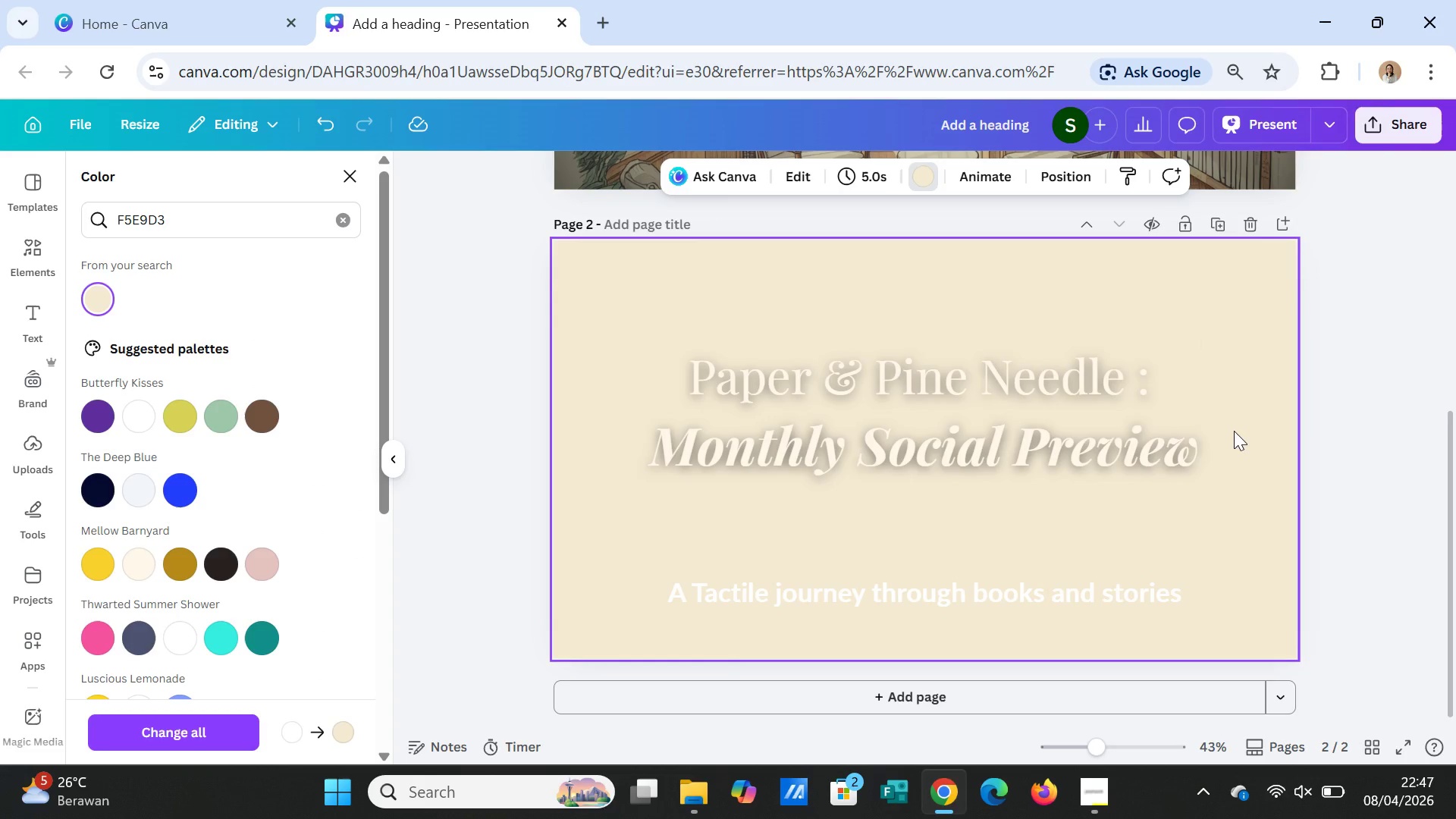 
left_click([24, 262])
 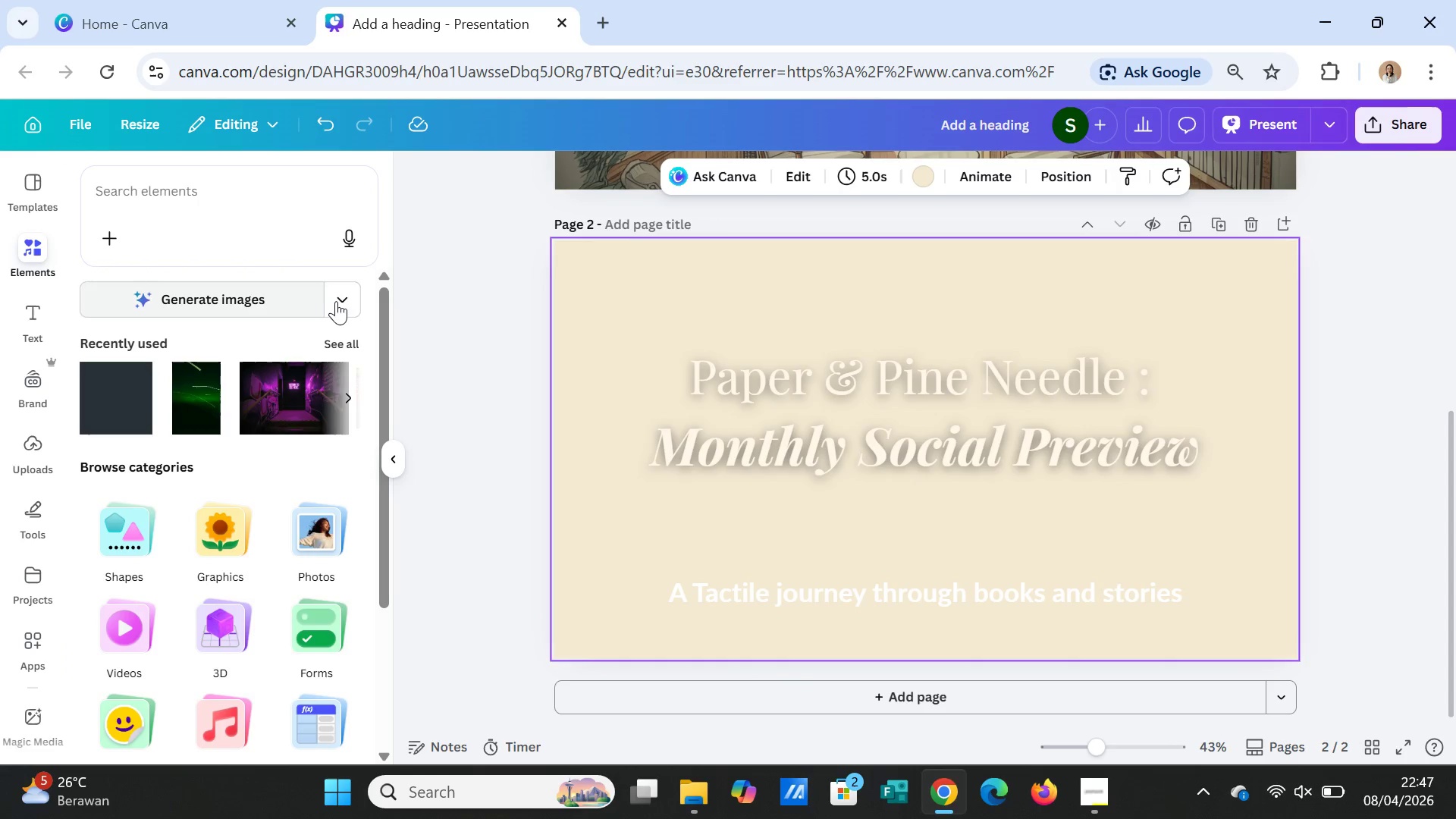 
wait(8.45)
 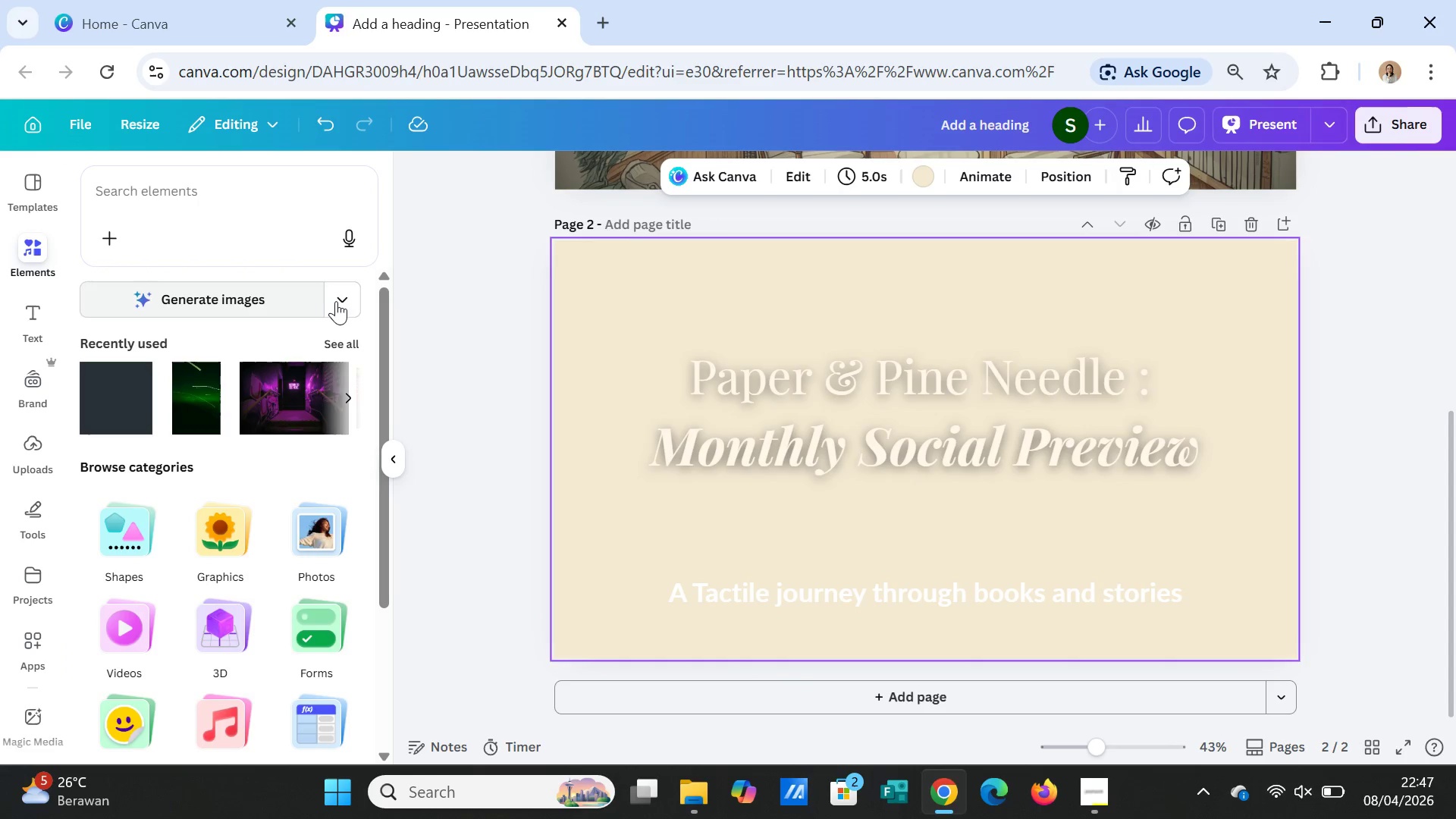 
left_click([231, 208])
 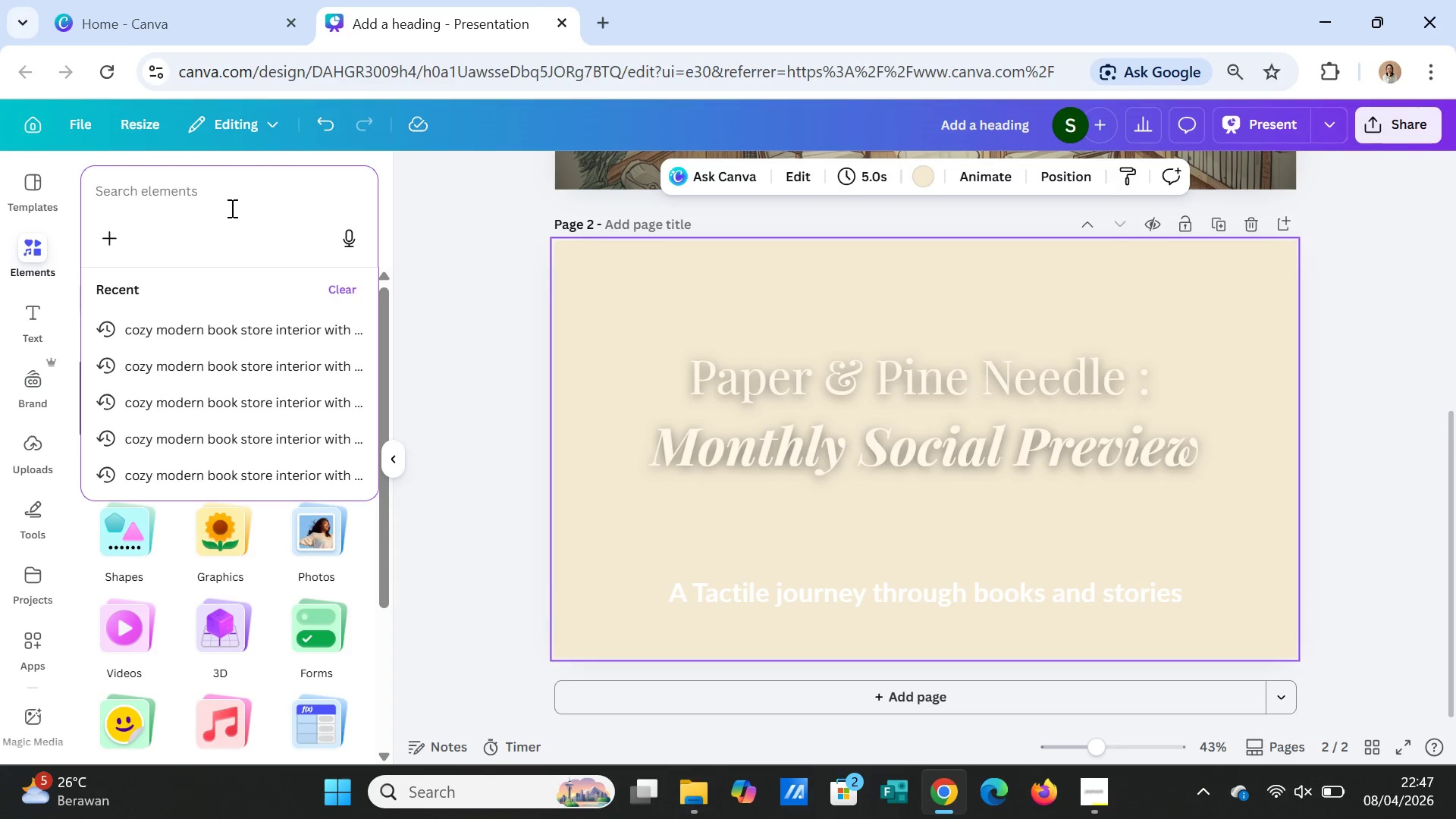 
type(Small boutique )
 